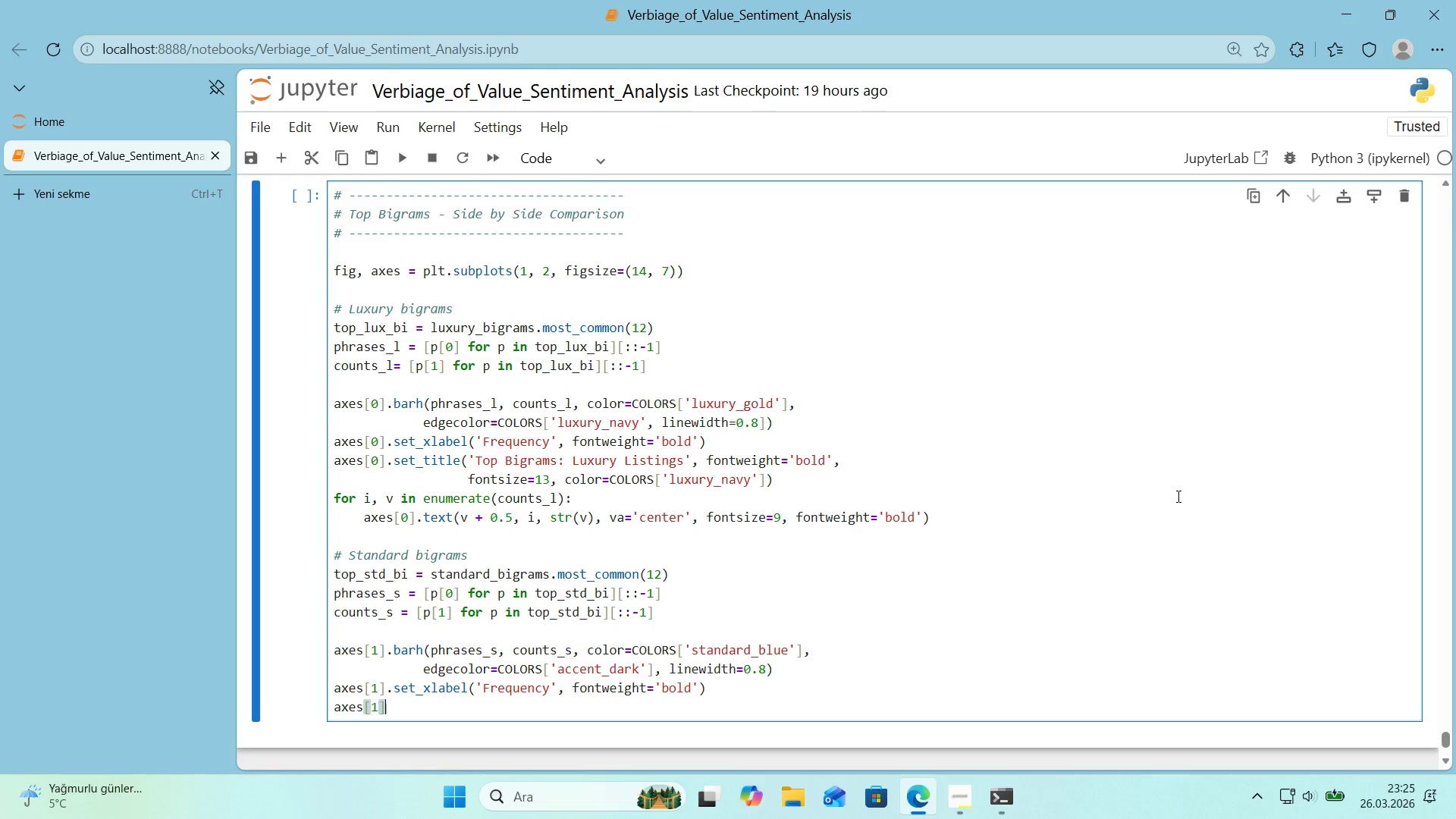 
key(ArrowRight)
 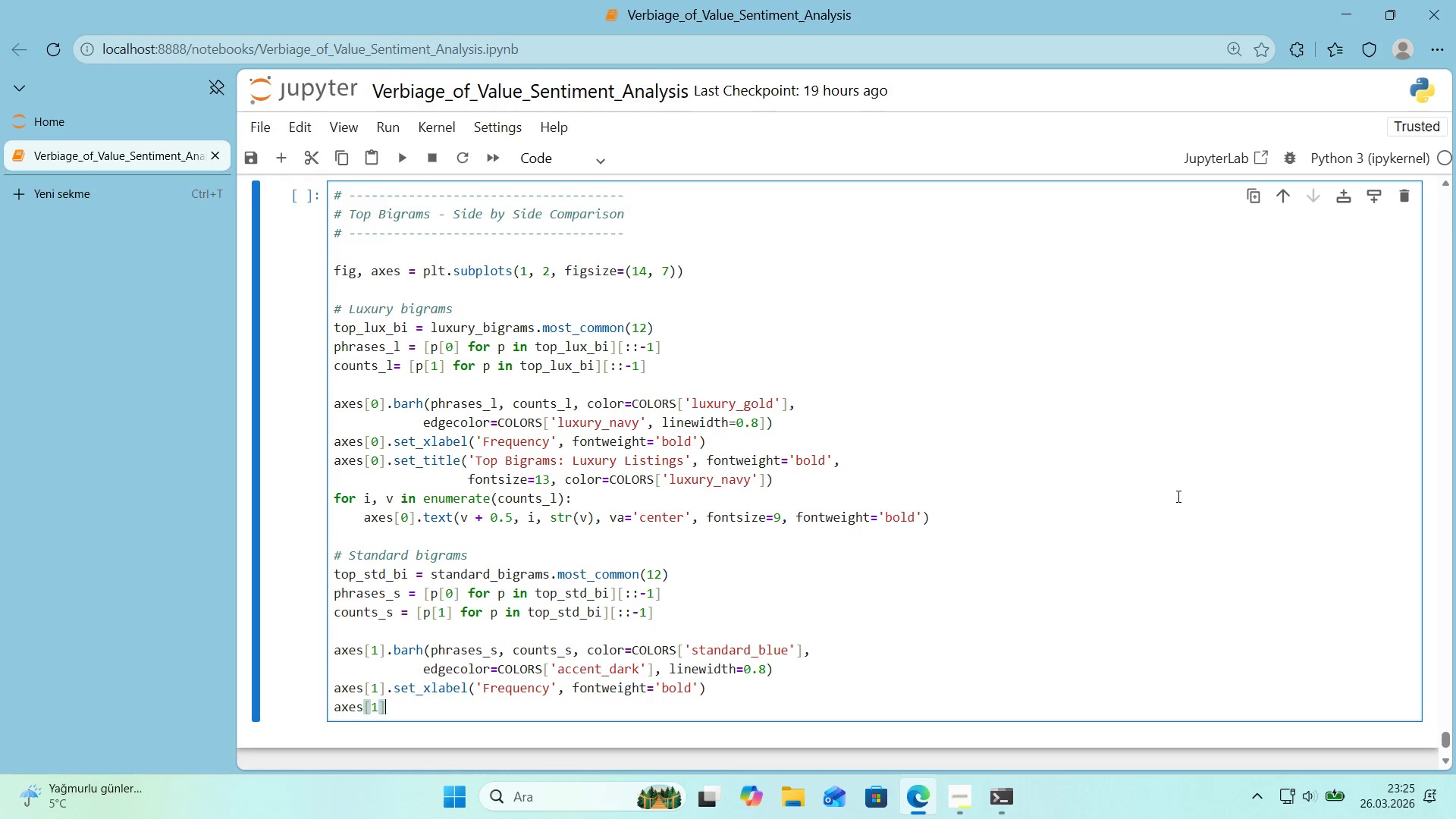 
type(.set_t'tle*()
 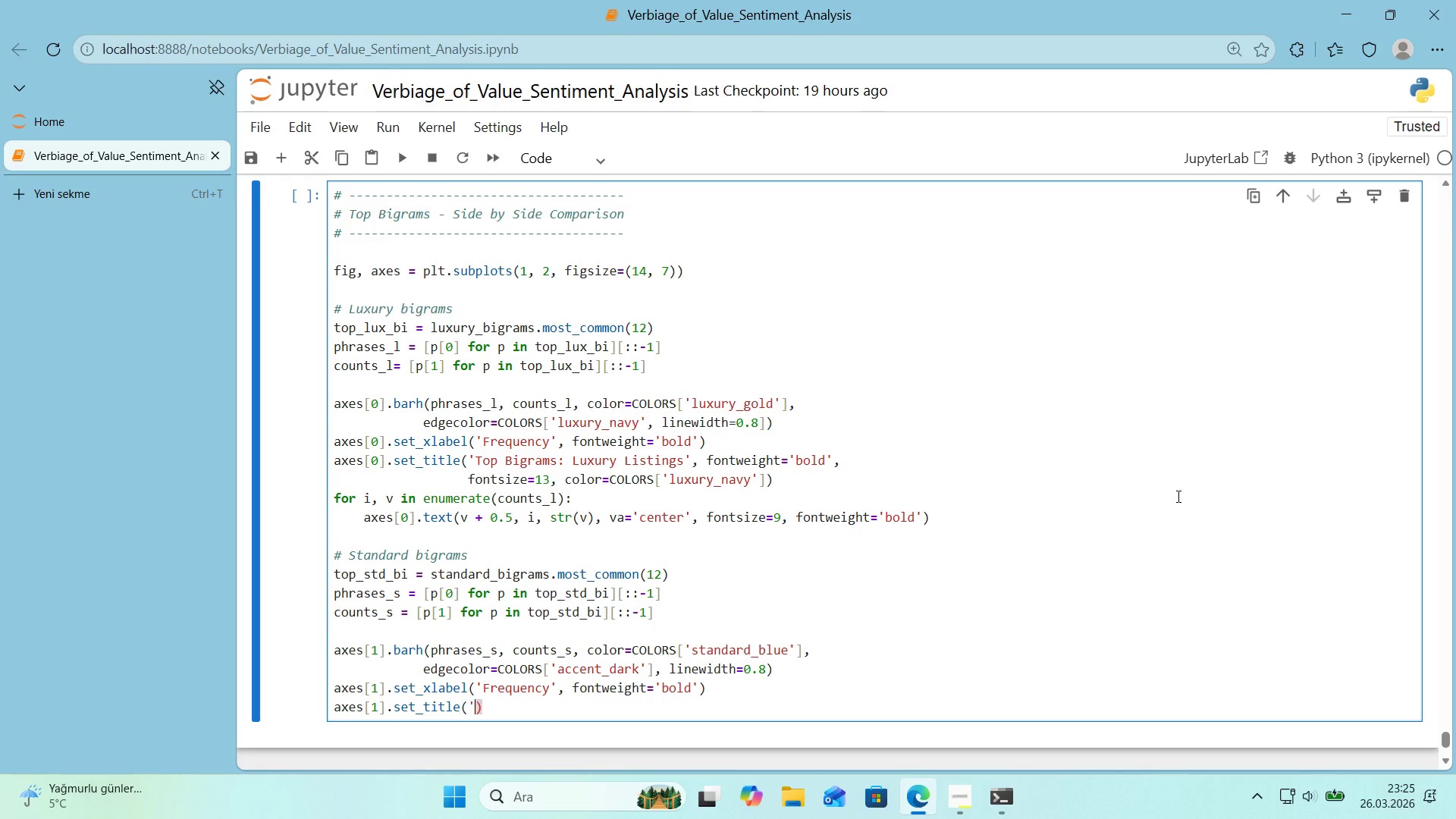 
 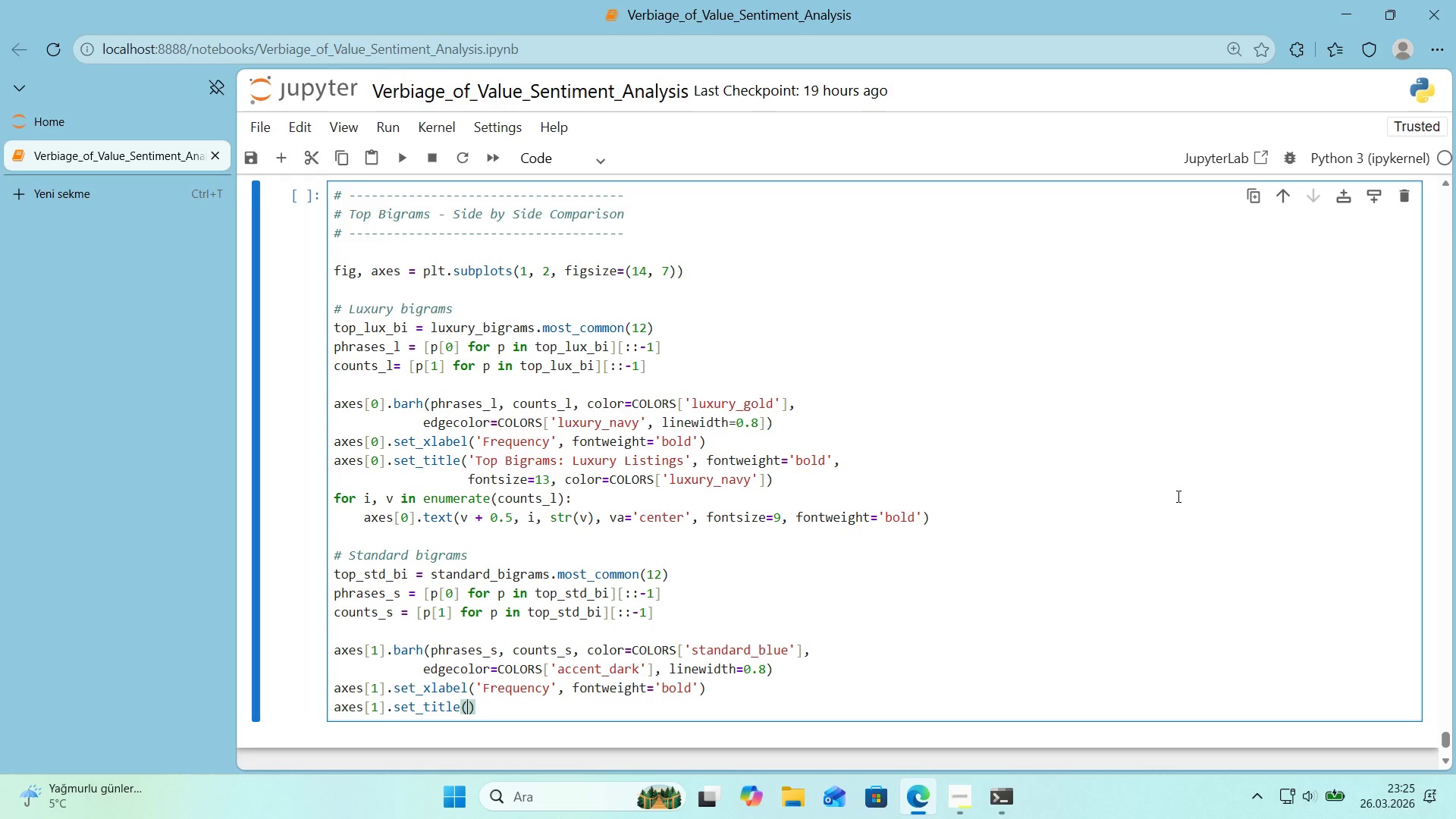 
key(ArrowLeft)
 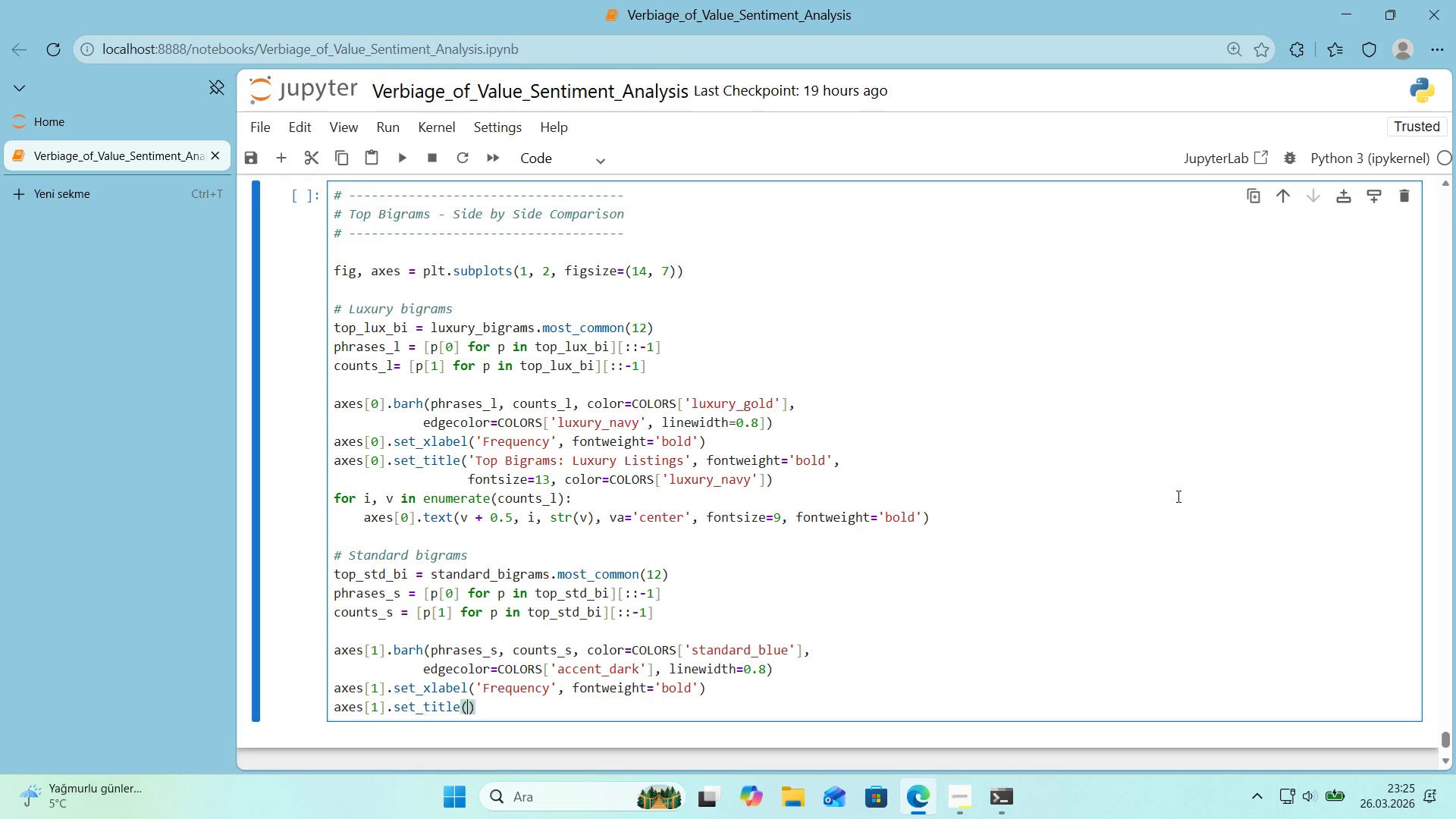 
type(@@)
 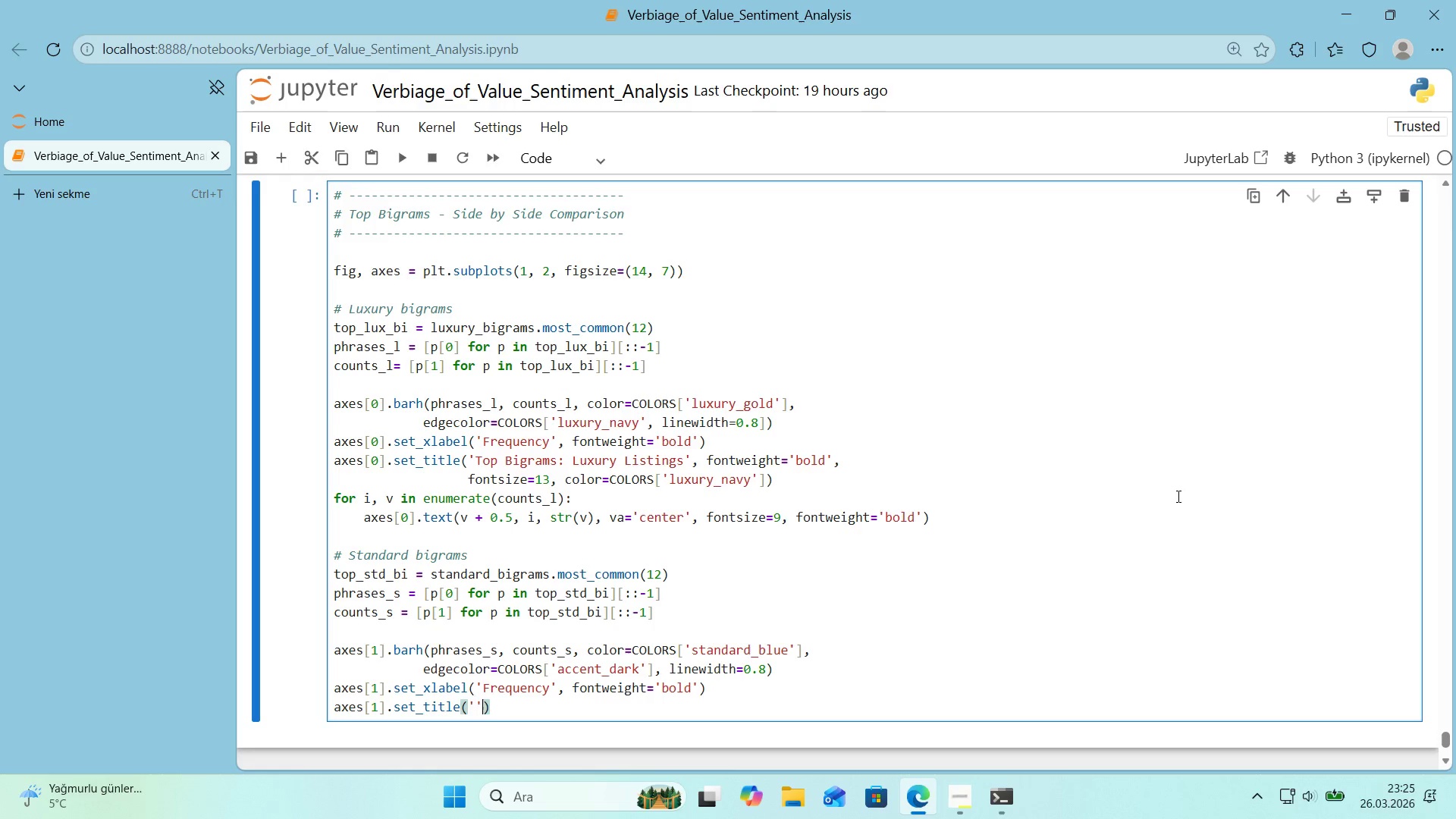 
key(ArrowLeft)
 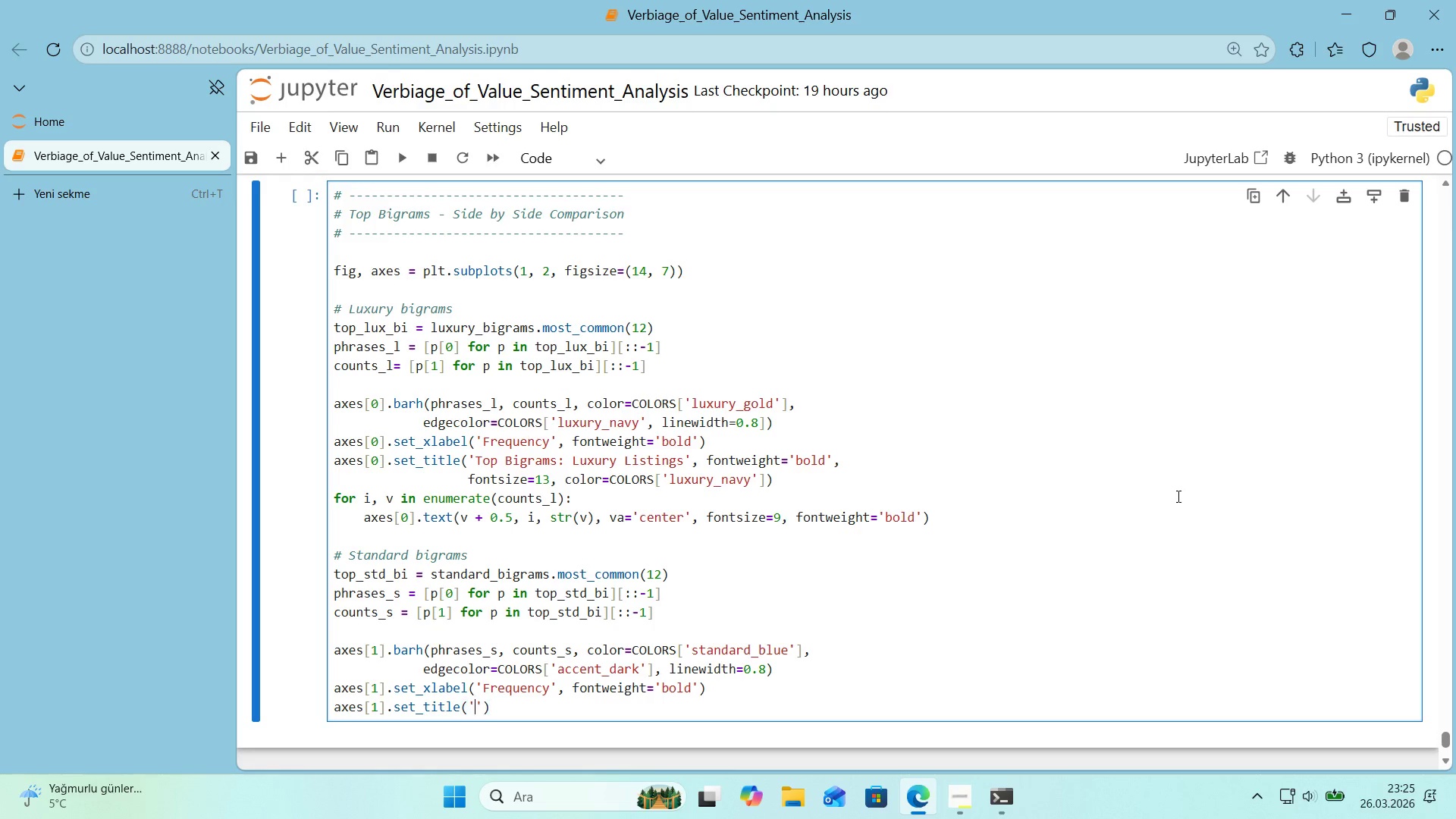 
type(Top B')
key(Backspace)
type('grams)
 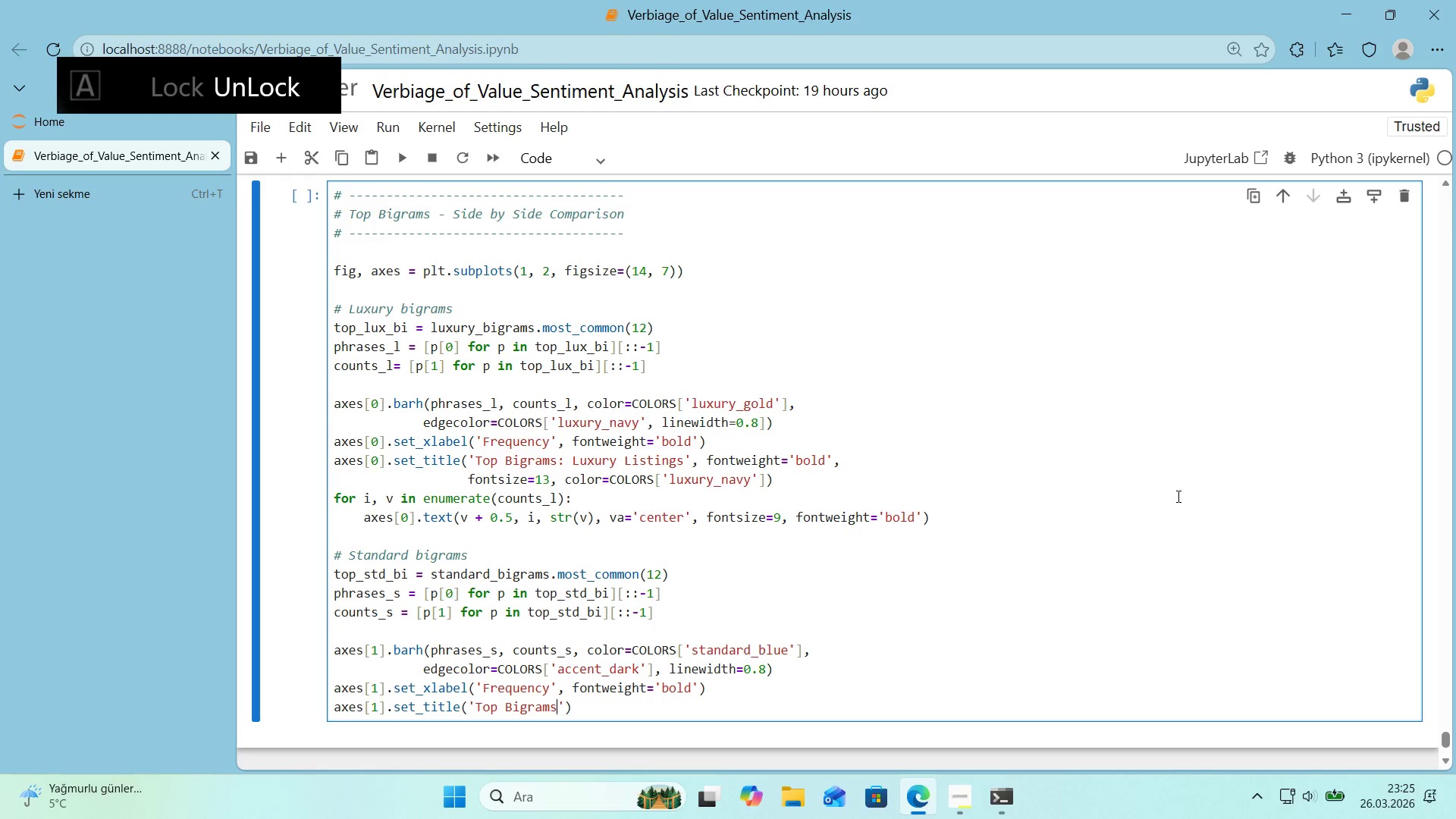 
key(ArrowRight)
 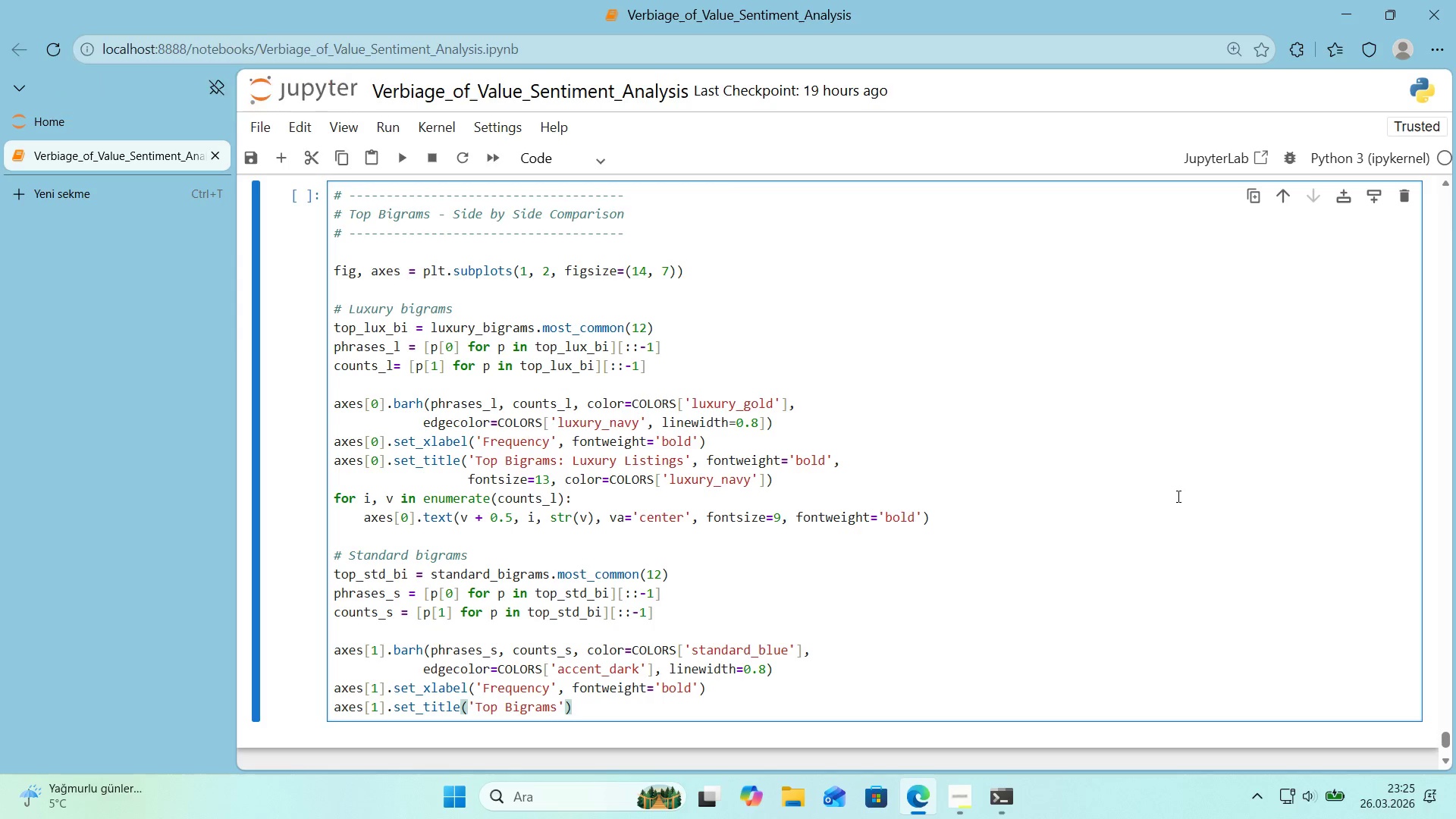 
key(ArrowLeft)
 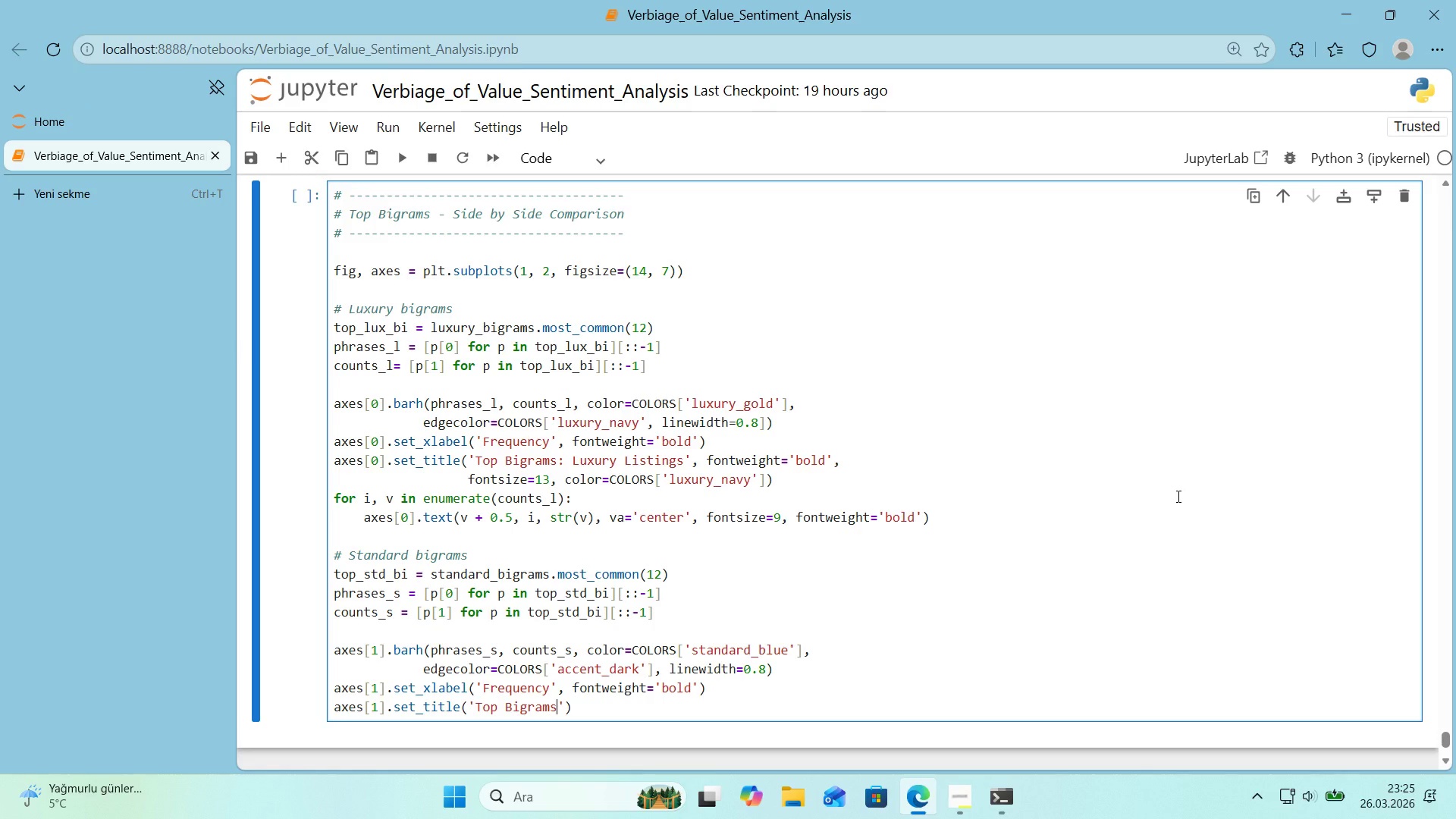 
type(> Standard L'st'ngs)
 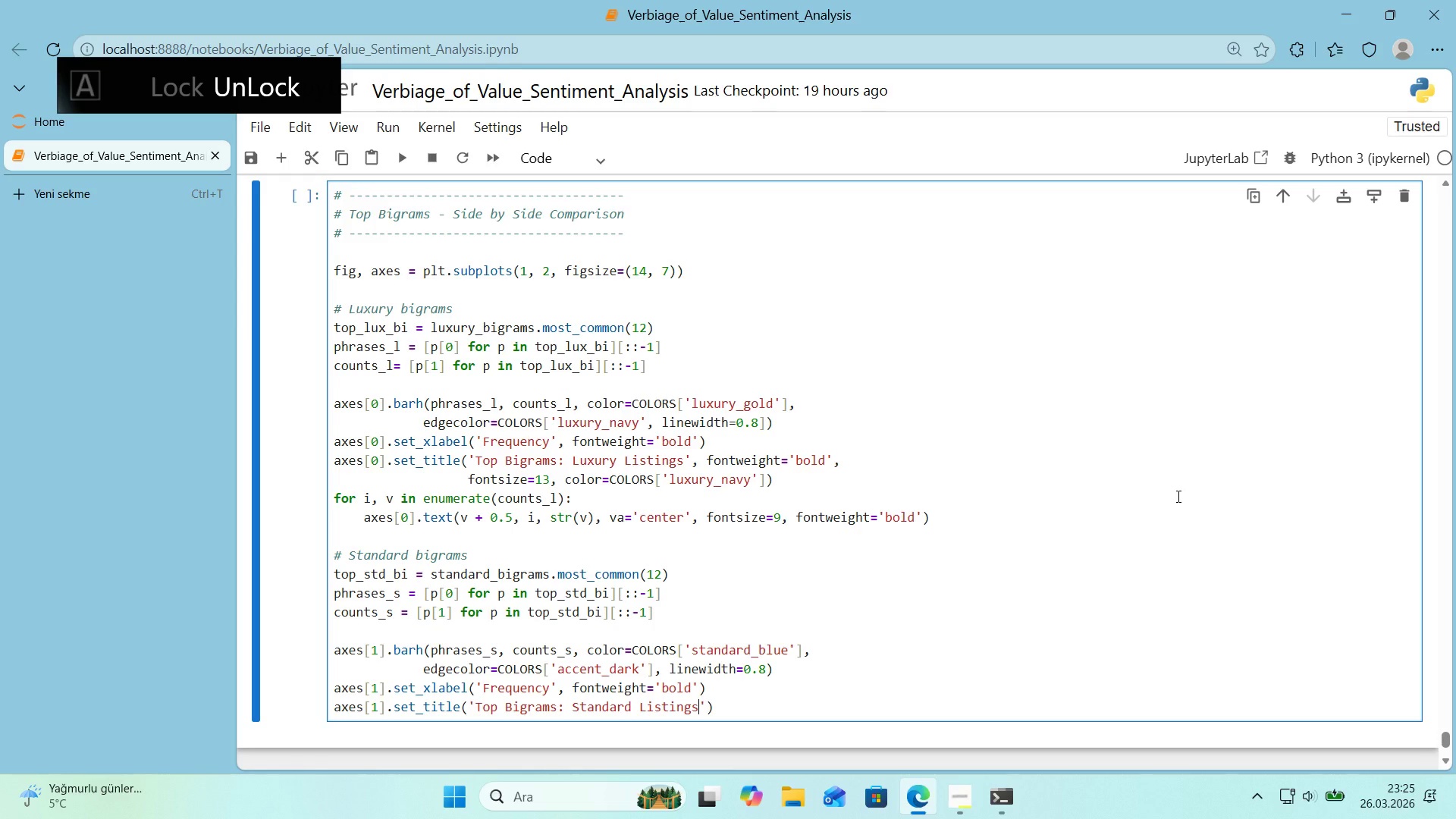 
key(ArrowRight)
 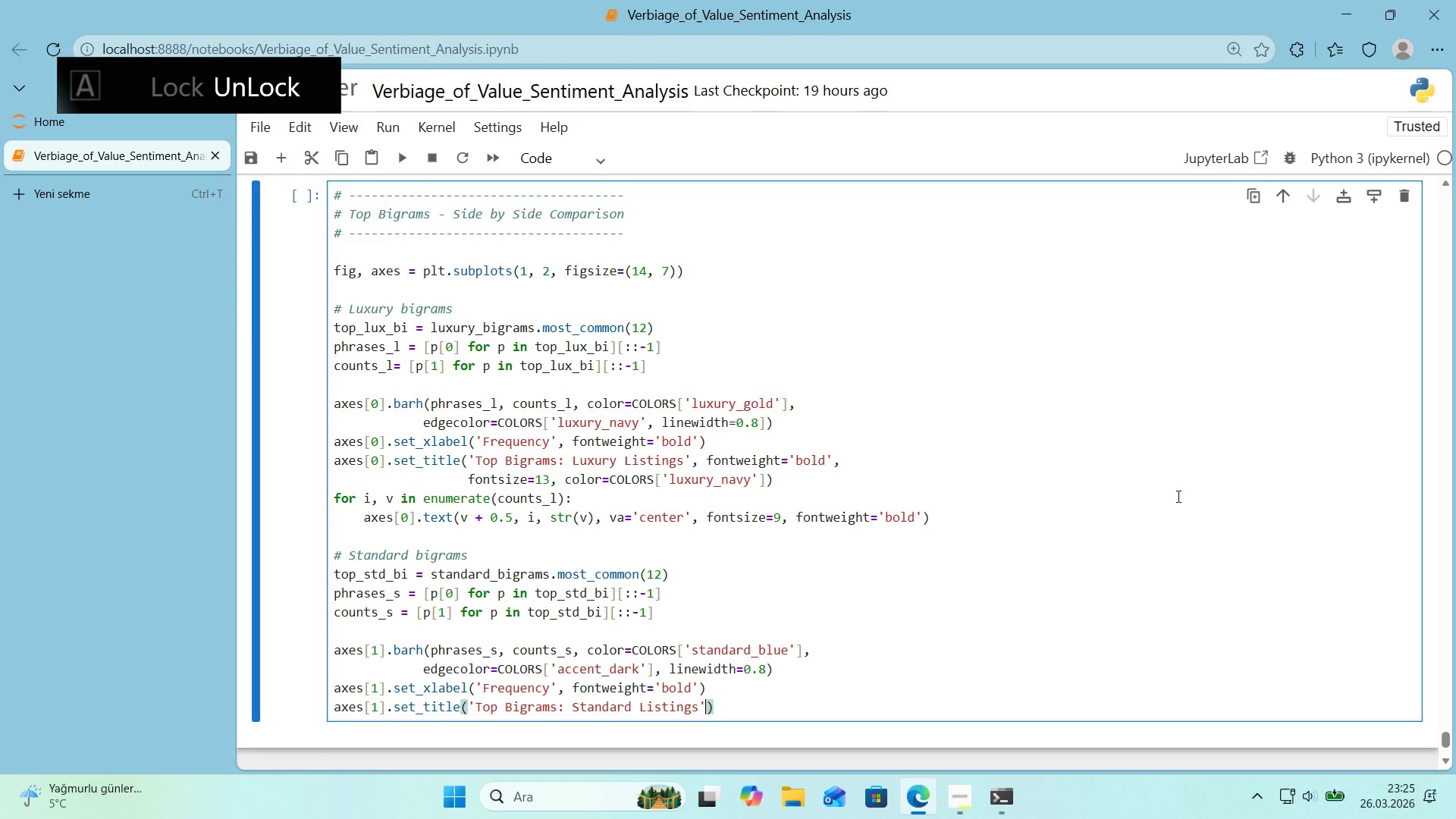 
type(, fontwe'ght)@@)
 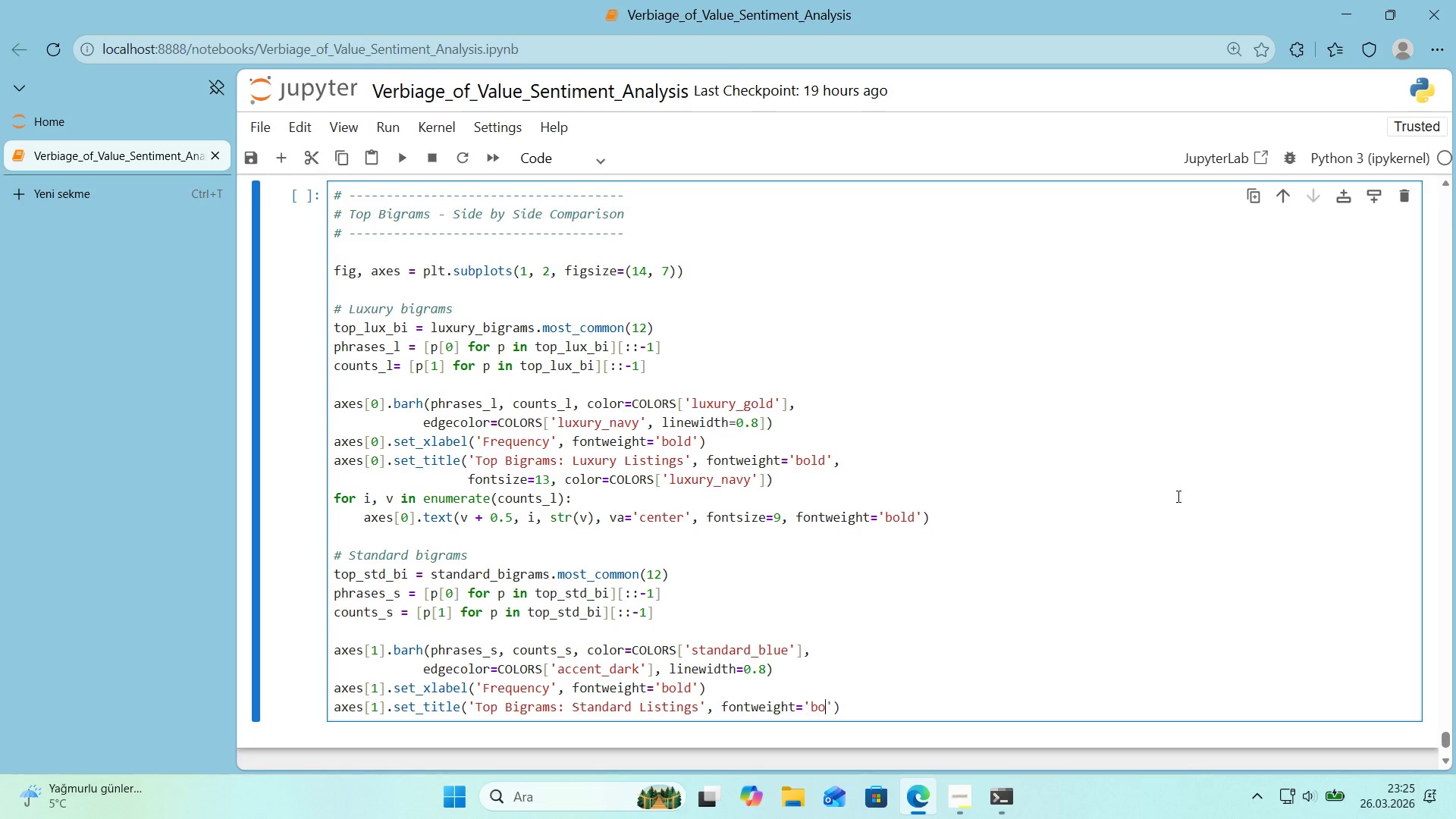 
 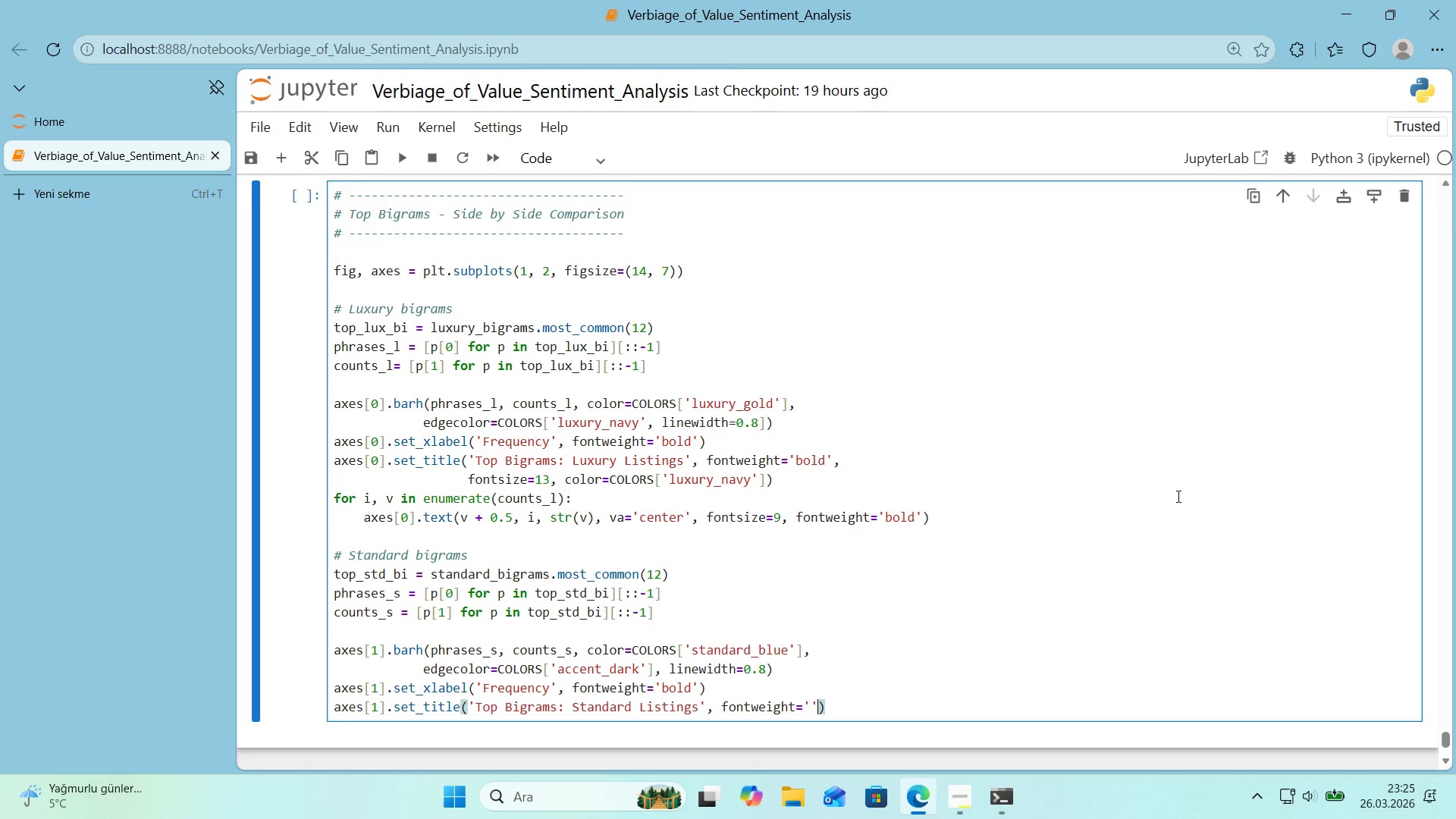 
key(ArrowLeft)
 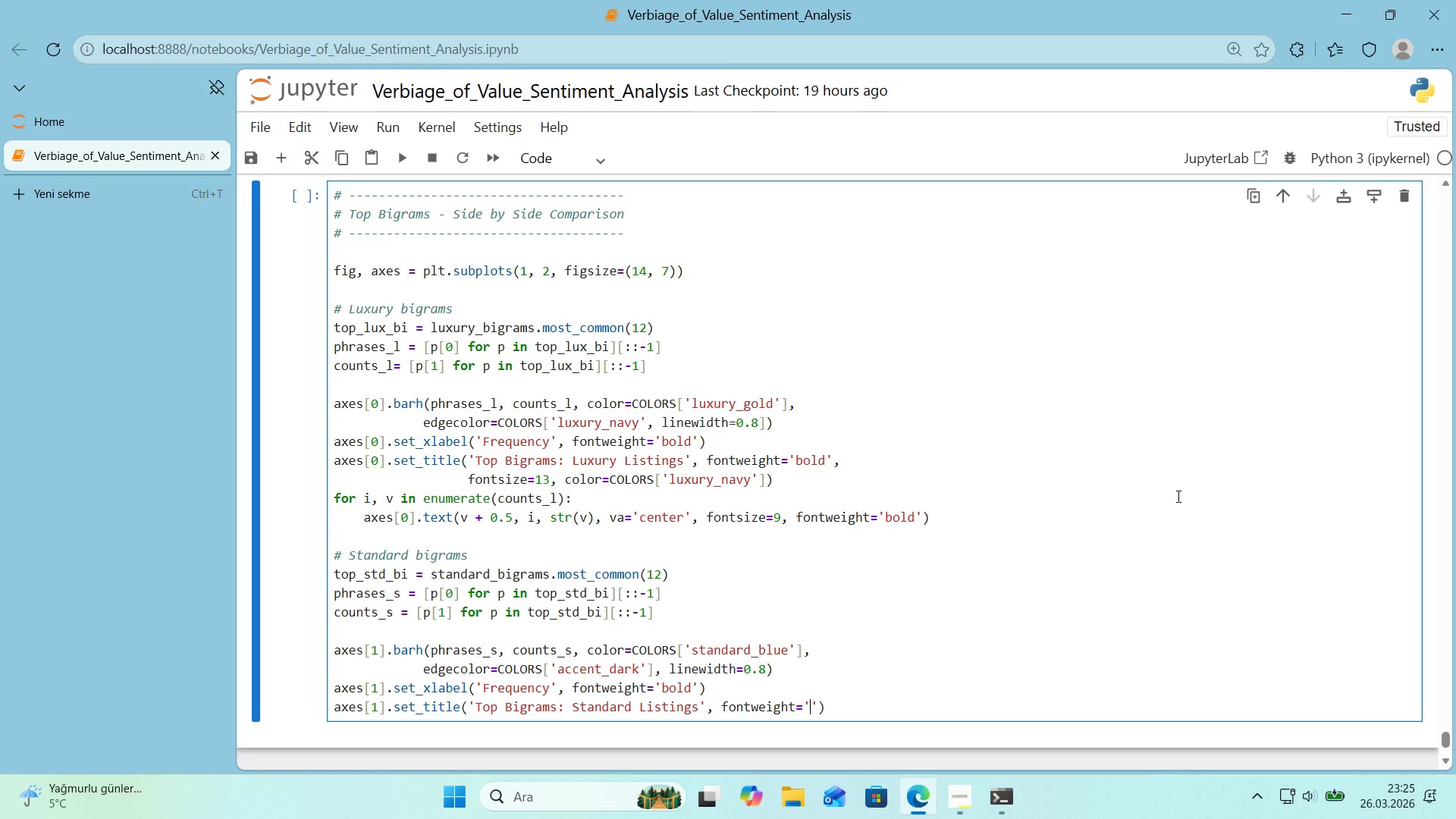 
type(bold)
 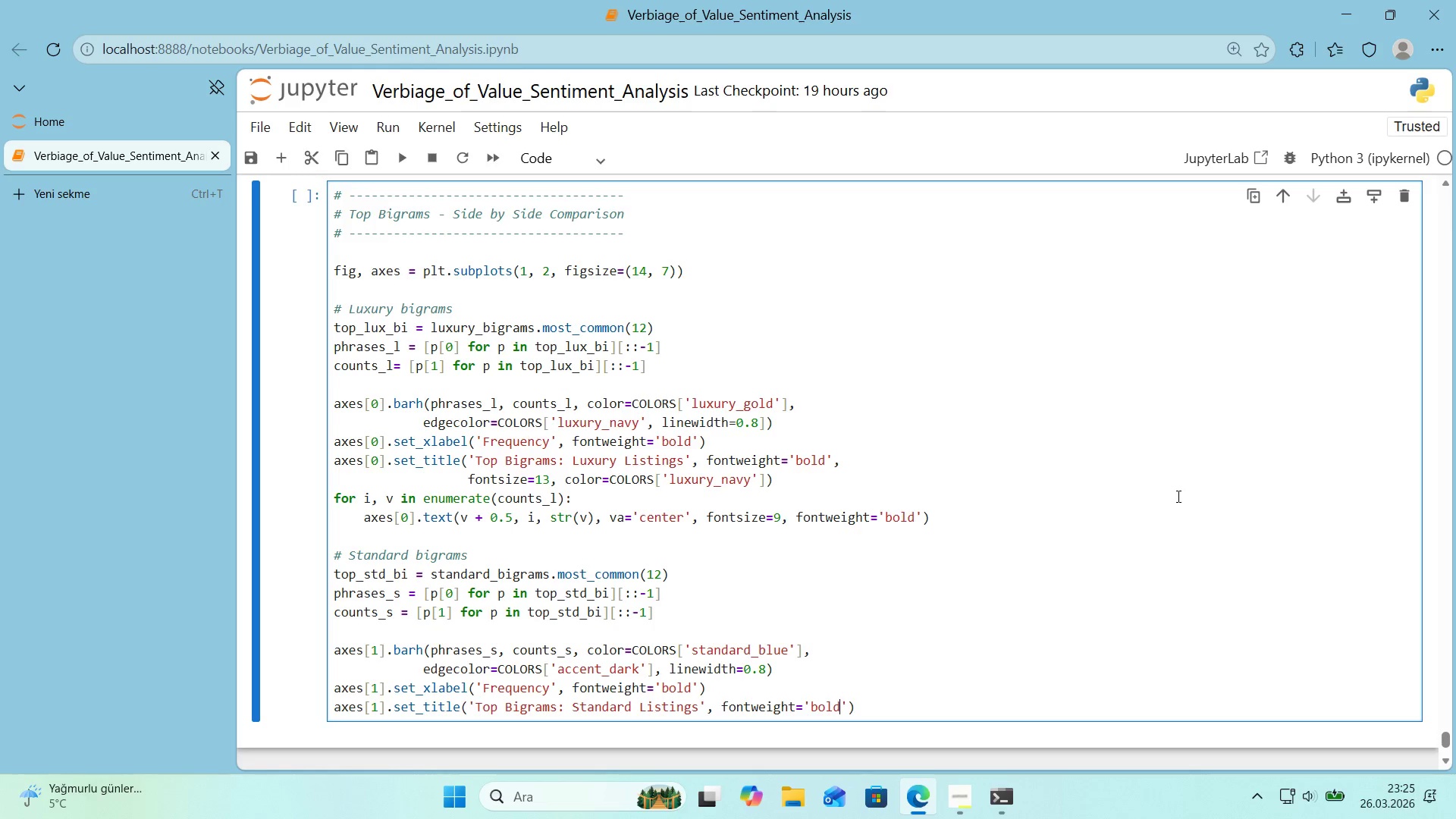 
key(ArrowRight)
 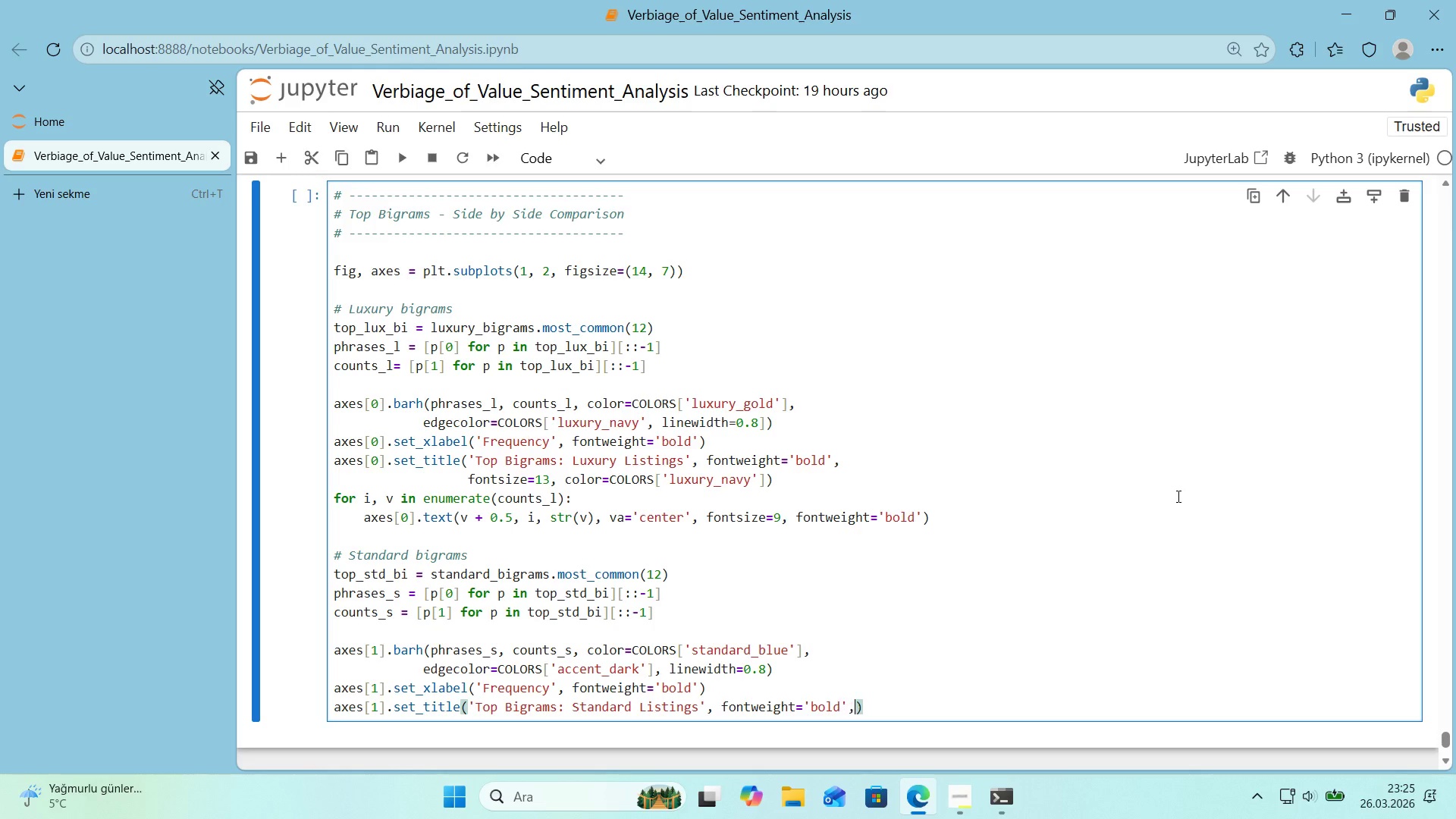 
key(Comma)
 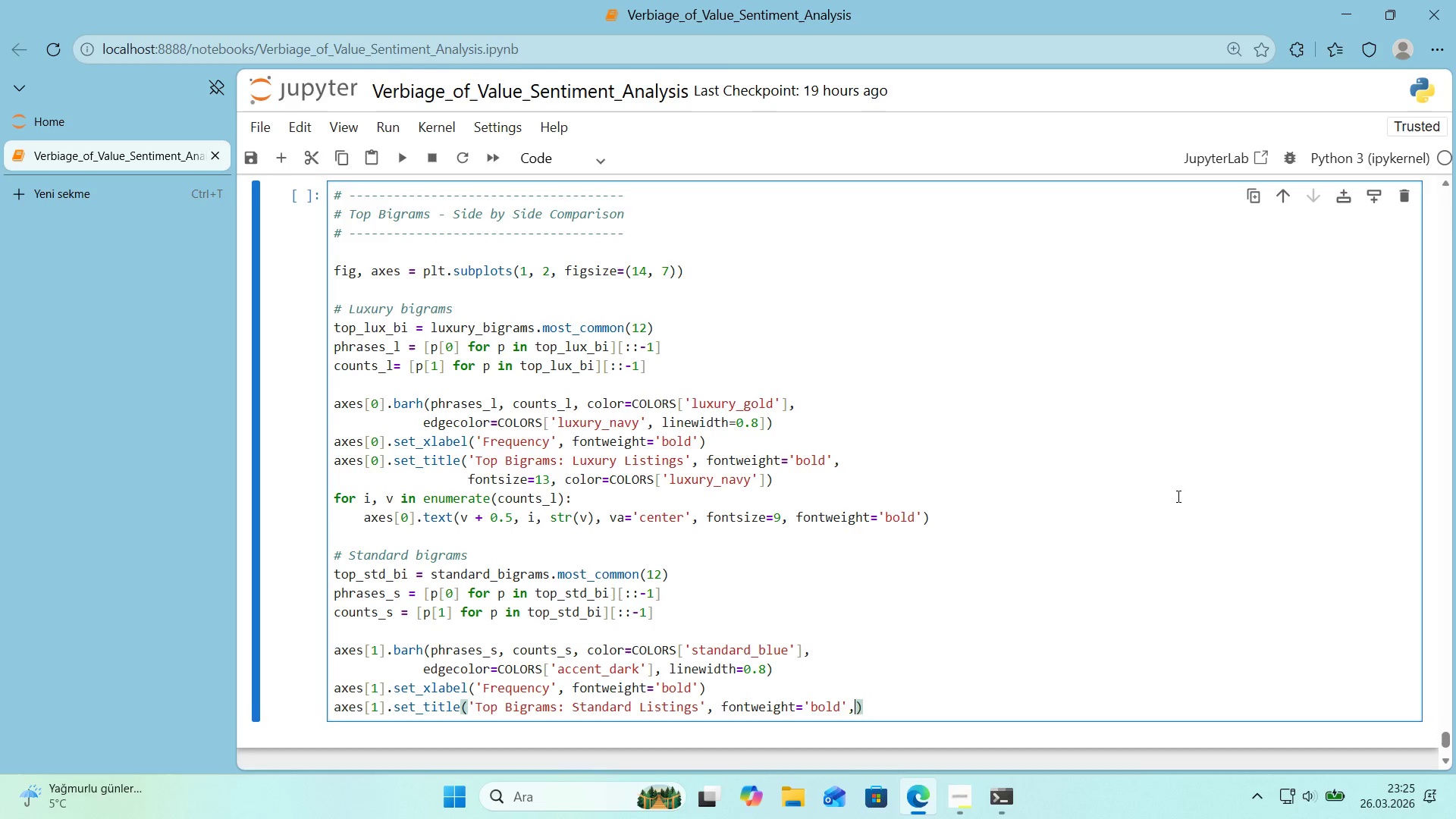 
key(Enter)
 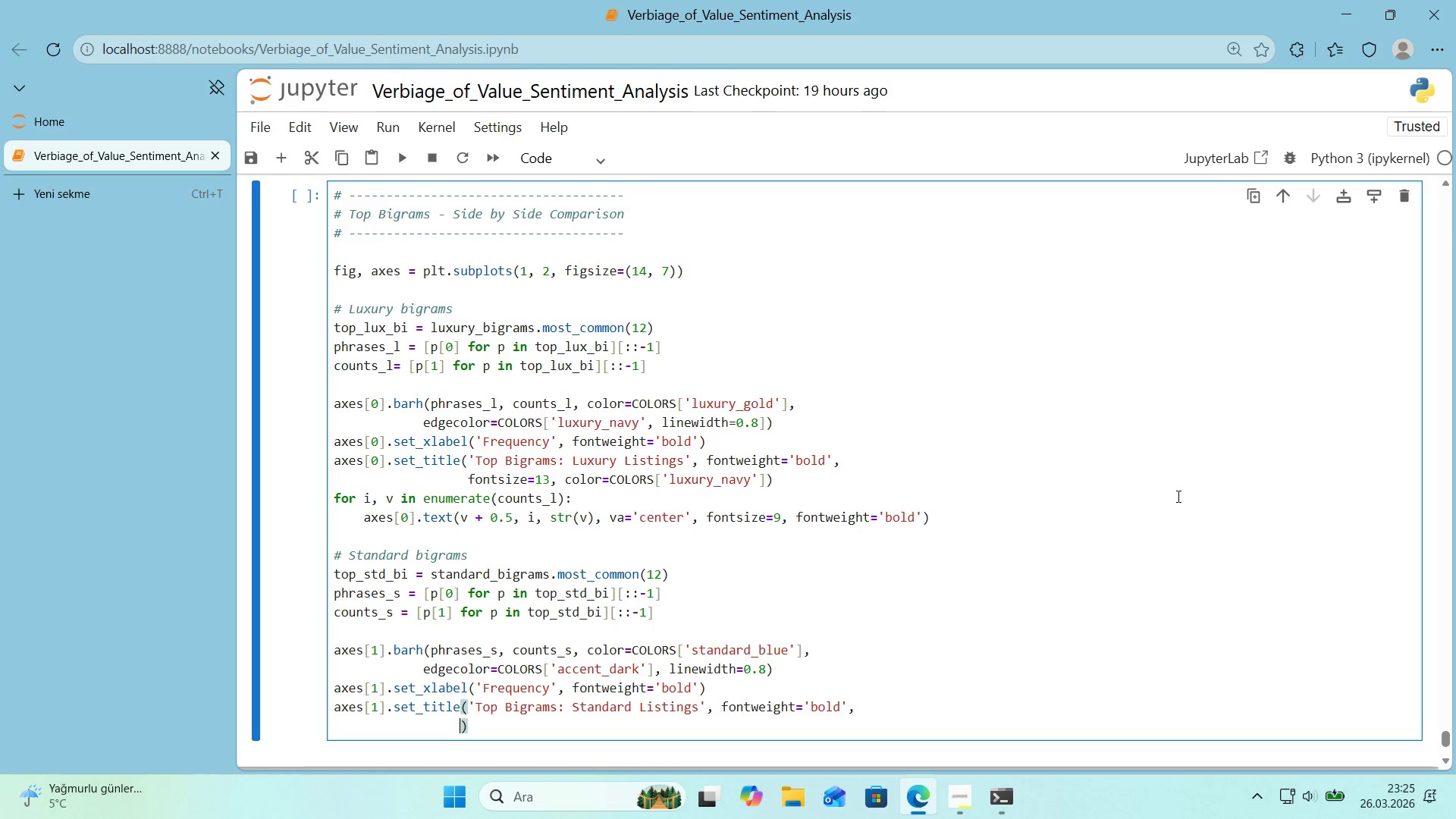 
type(fonts'ze)13, font)
key(Backspace)
key(Backspace)
key(Backspace)
key(Backspace)
type(color)Color)
key(Backspace)
key(Backspace)
key(Backspace)
key(Backspace)
type(L)
key(Backspace)
type(OLORS)
 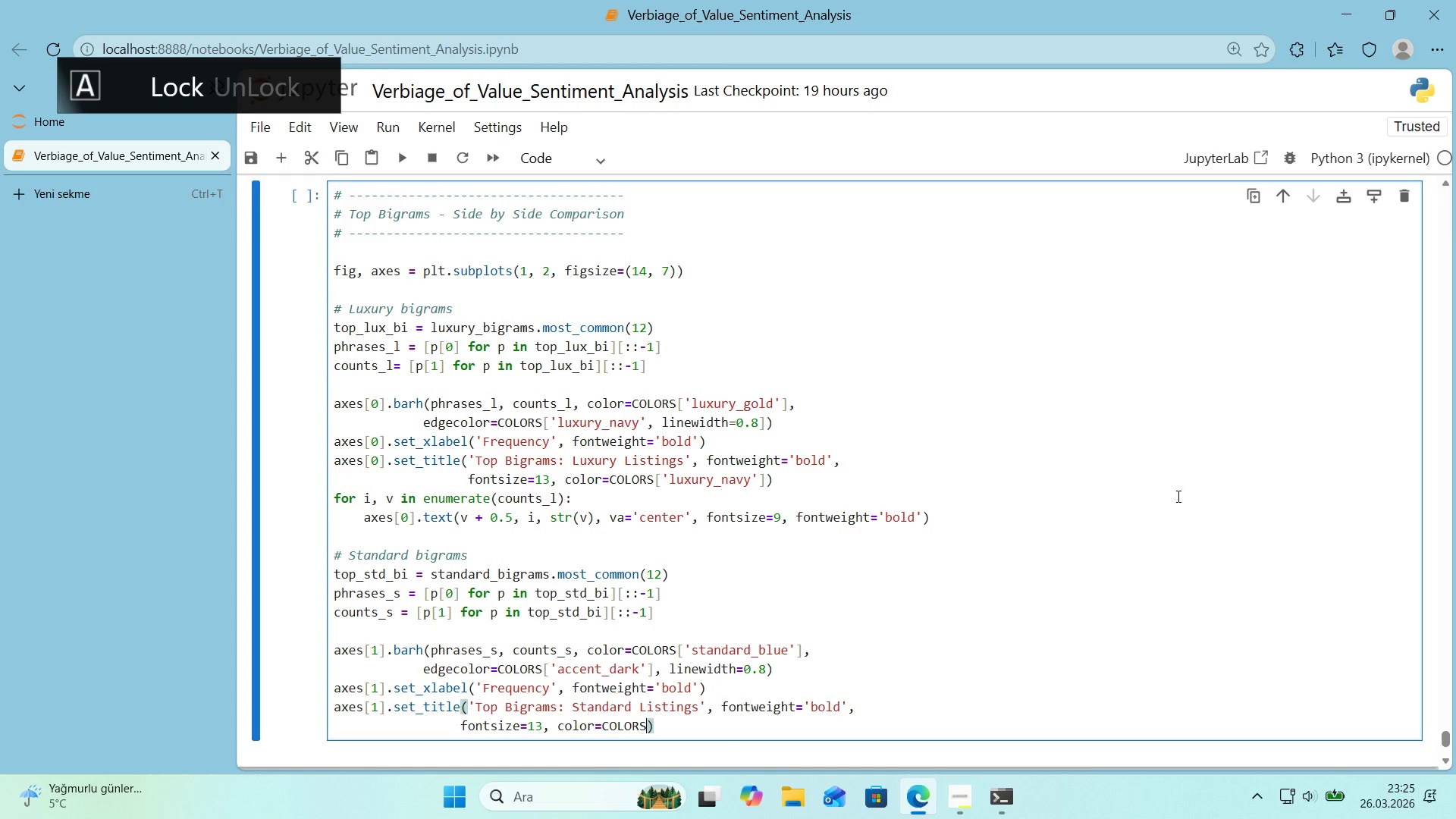 
key(Alt+Control+8)
 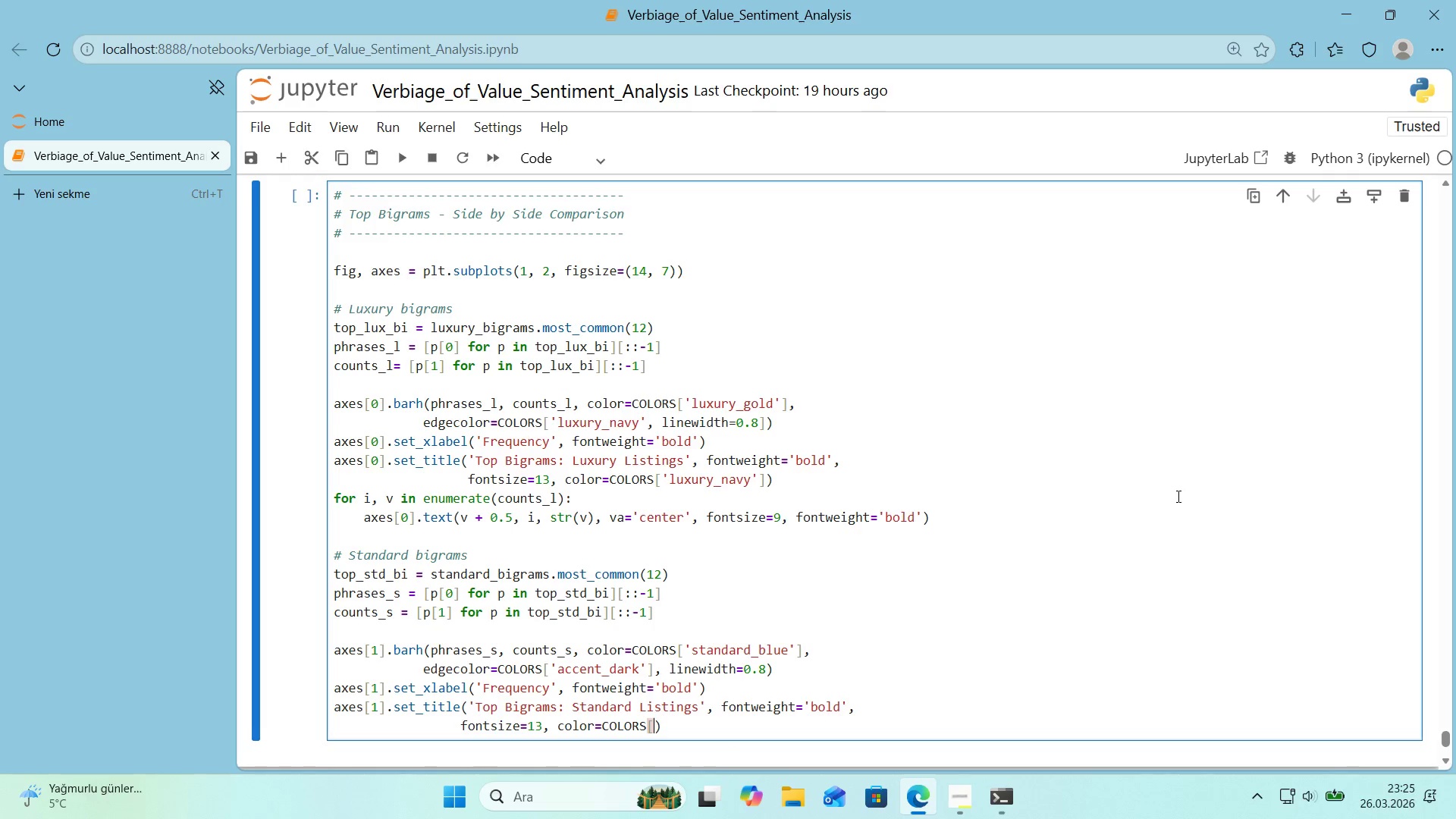 
key(Alt+Control+9)
 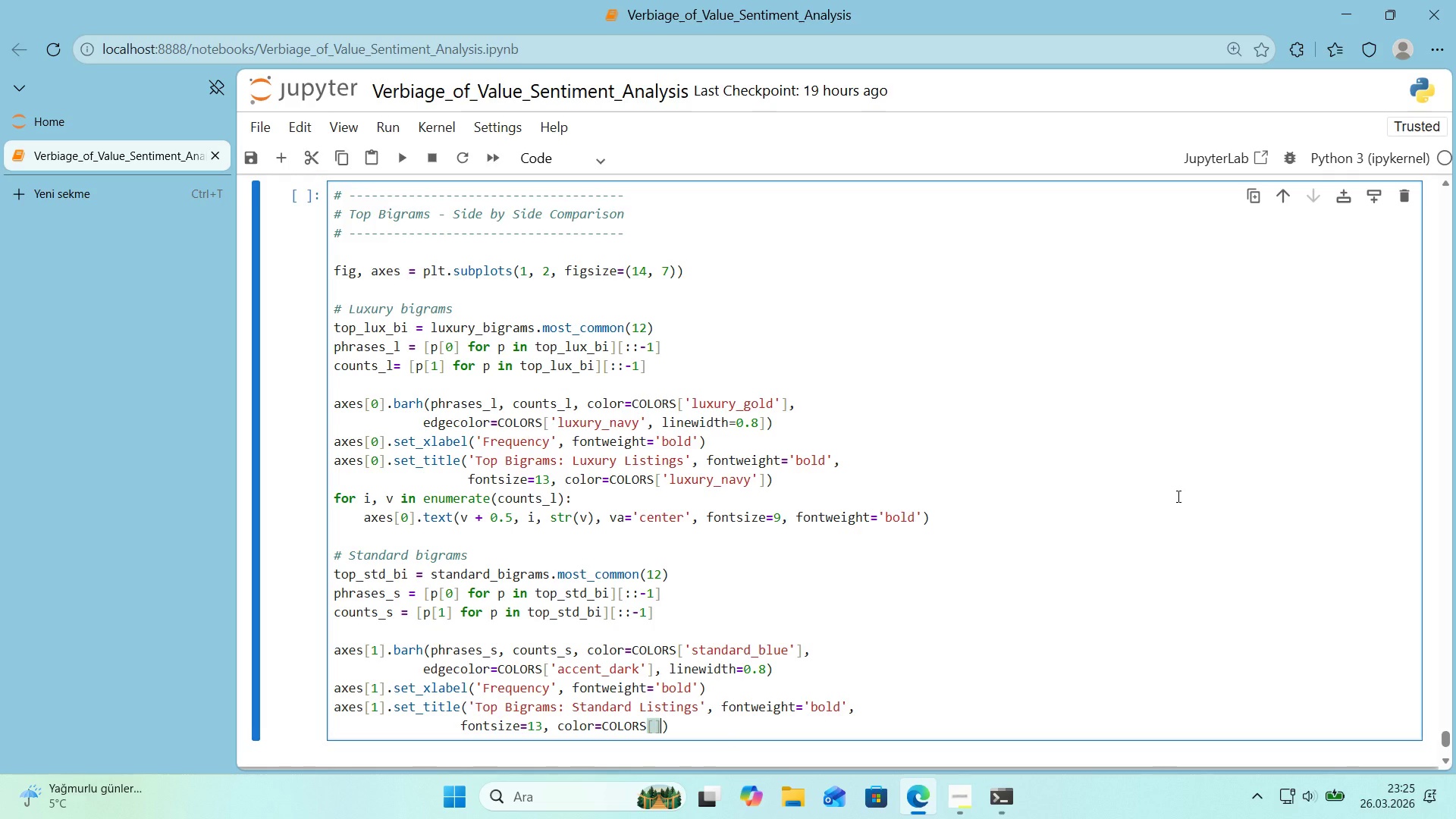 
key(ArrowLeft)
 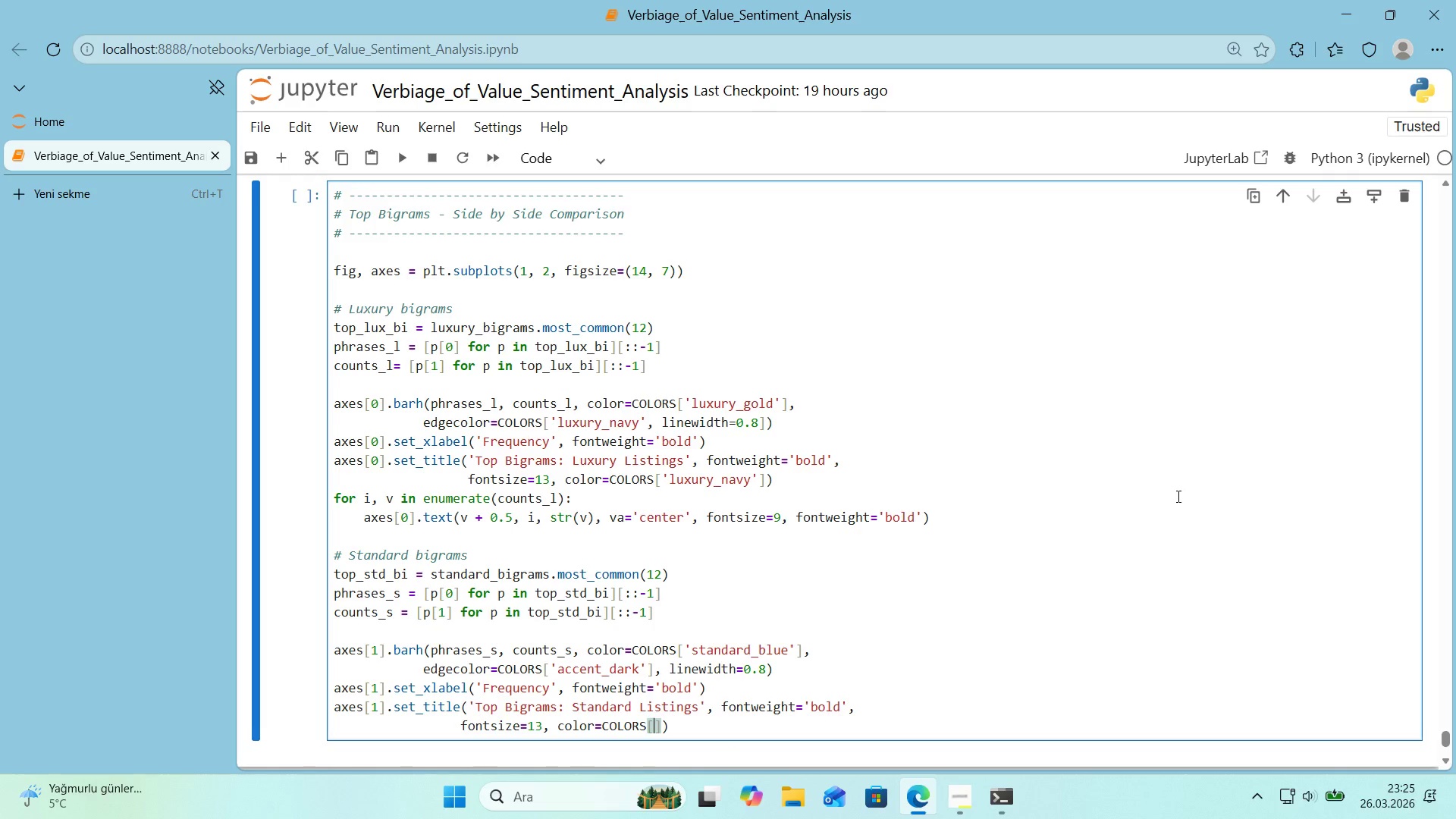 
type(@@)
 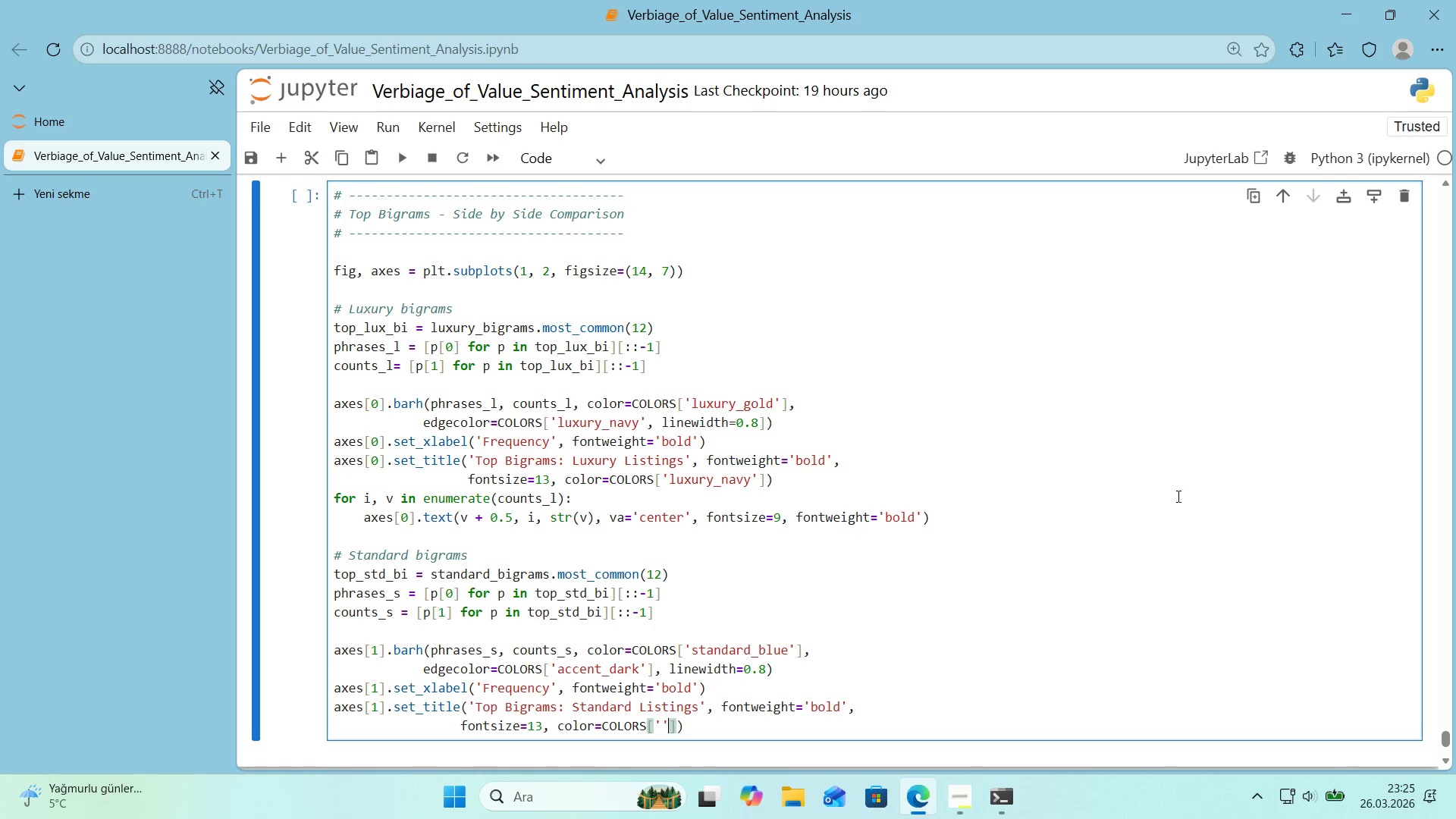 
key(ArrowLeft)
 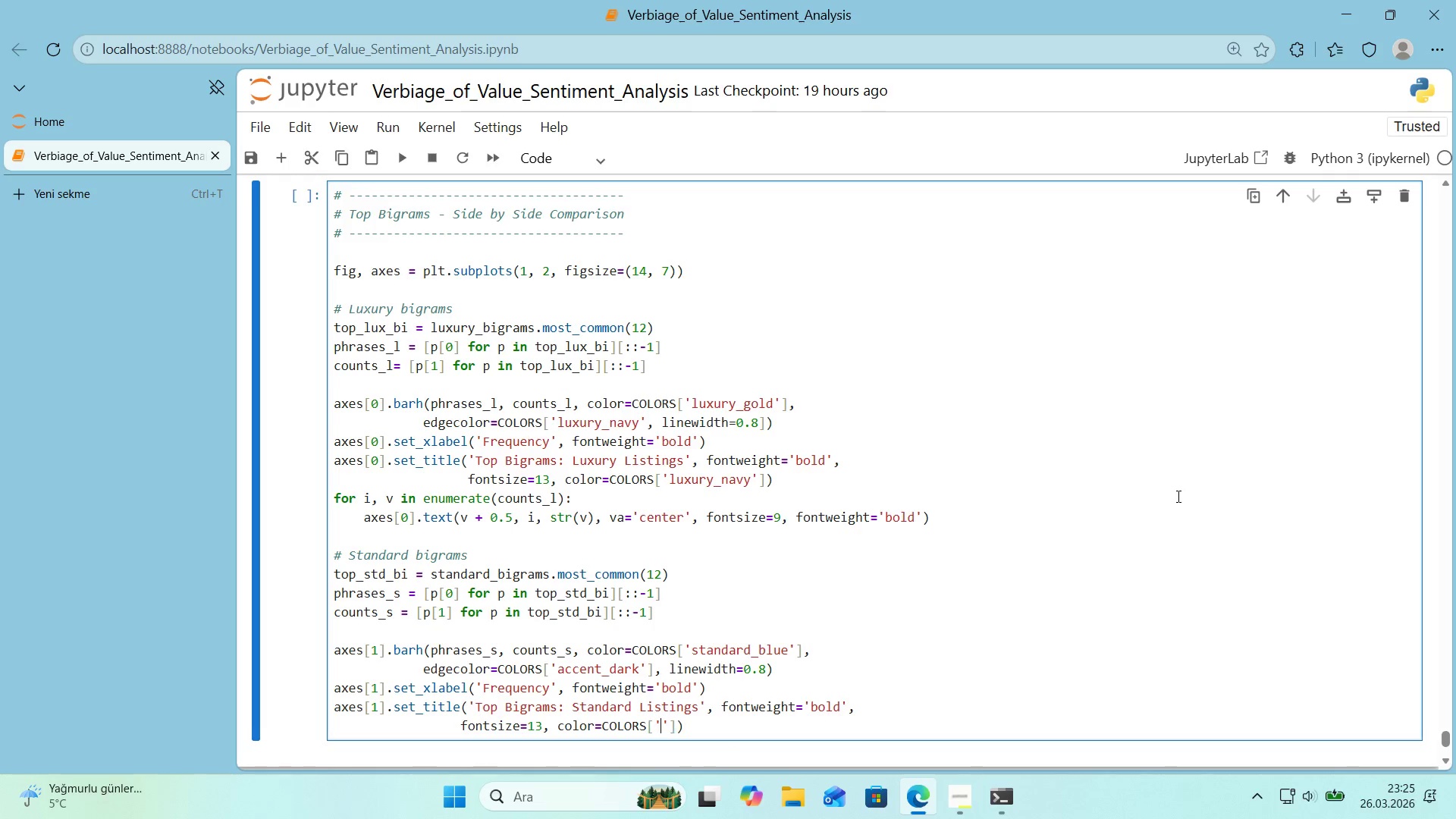 
type(AC)
key(Backspace)
key(Backspace)
type(accent_dark)
 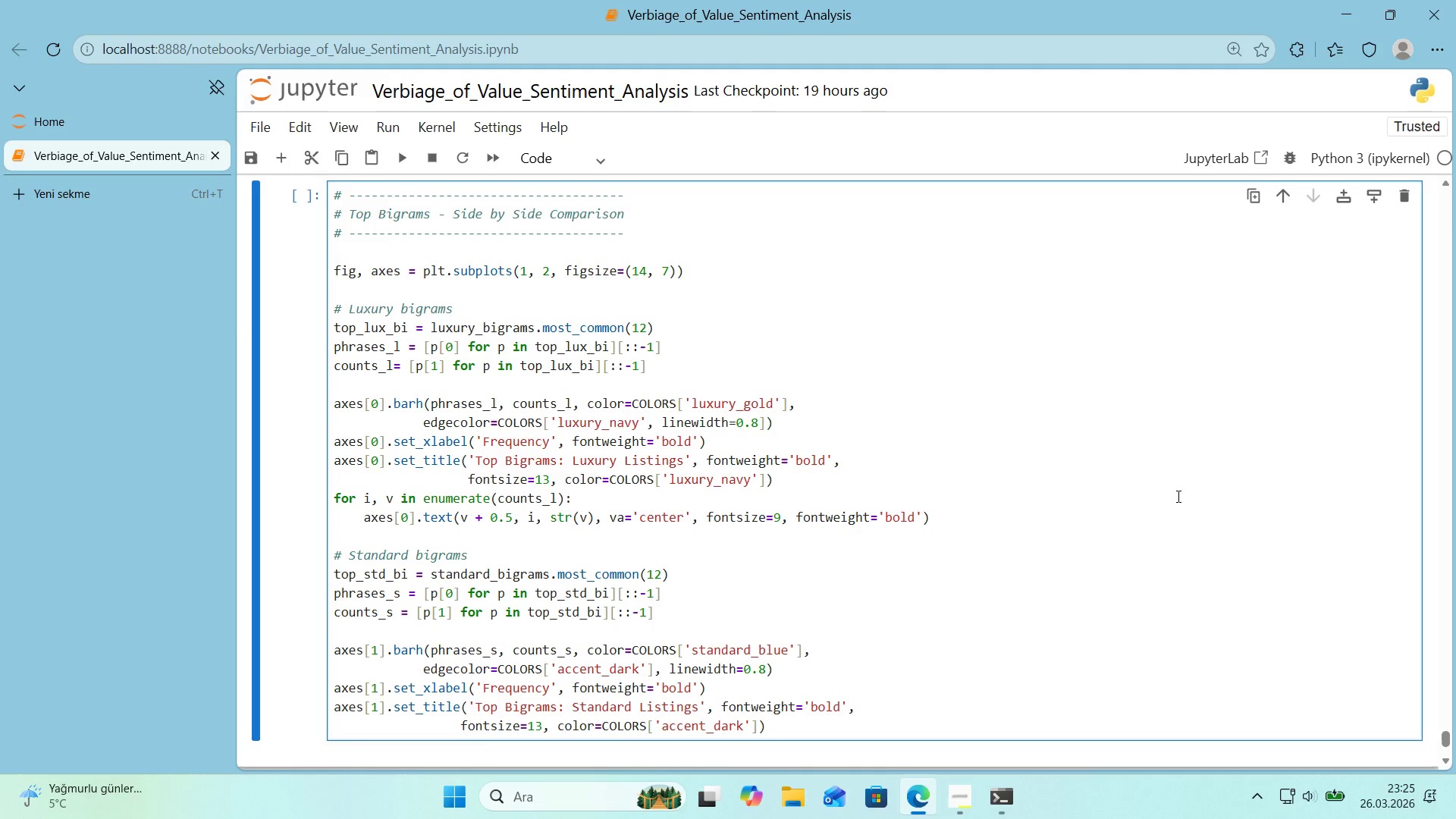 
key(ArrowRight)
 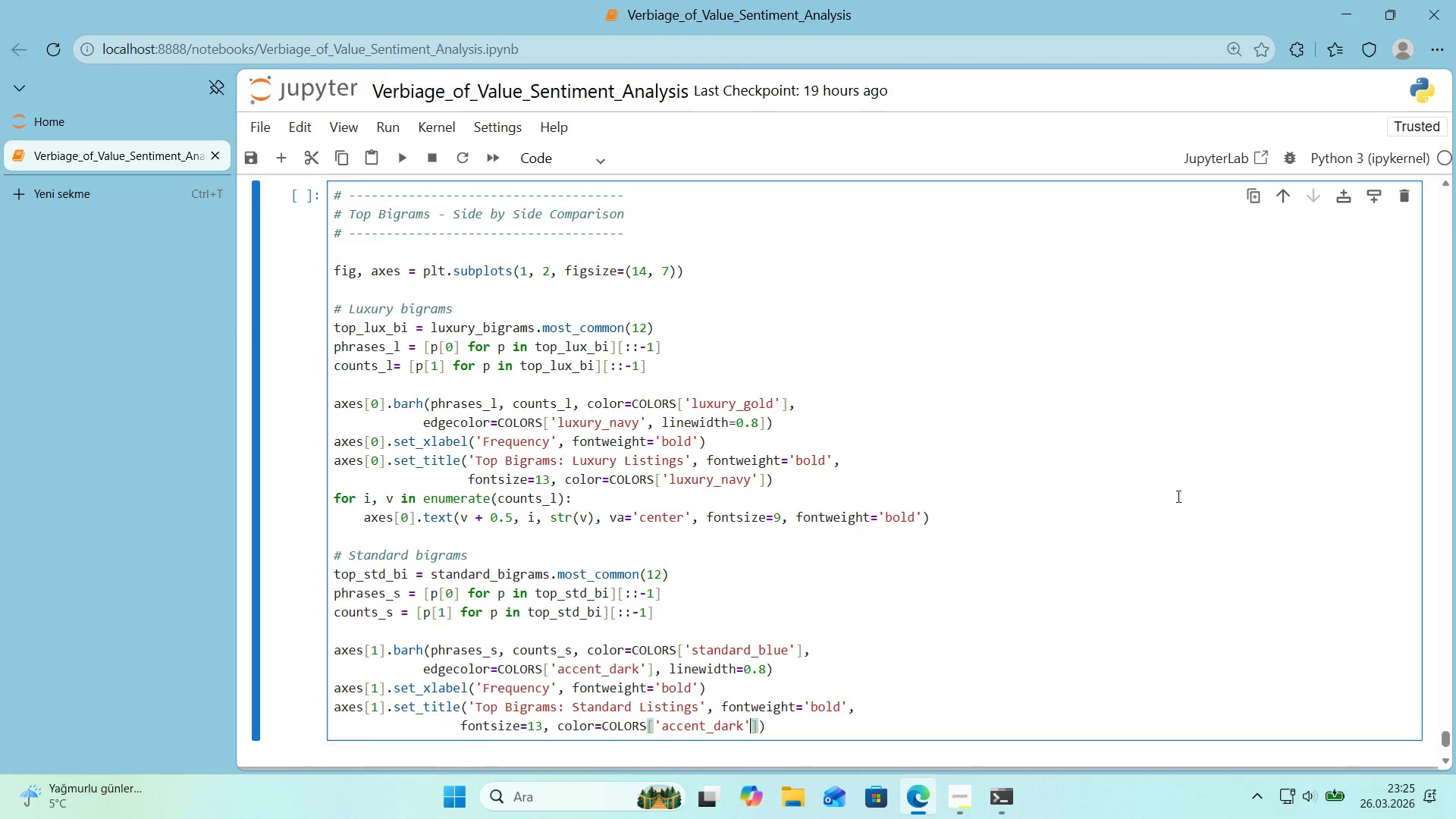 
key(ArrowRight)
 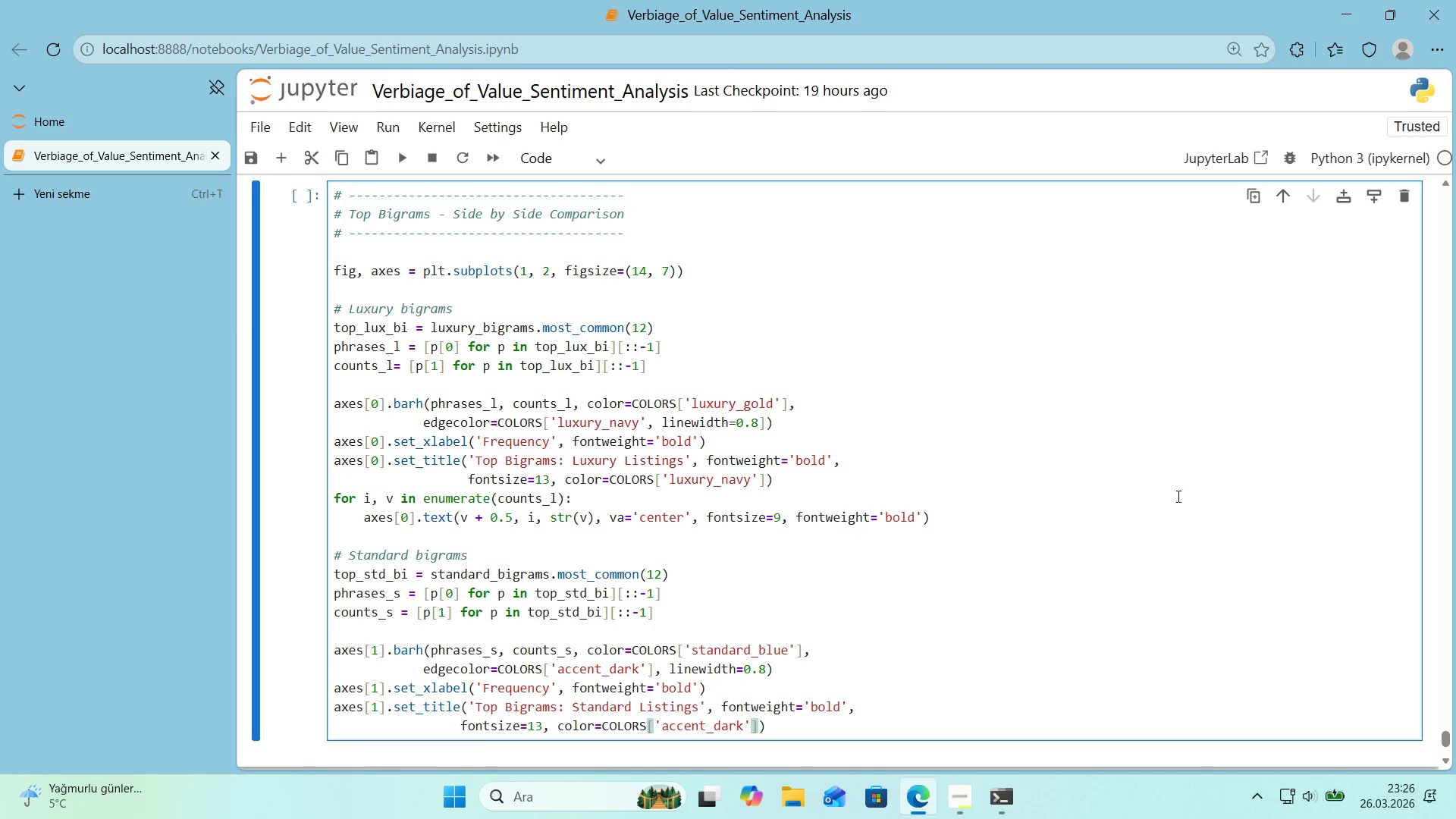 
key(ArrowRight)
 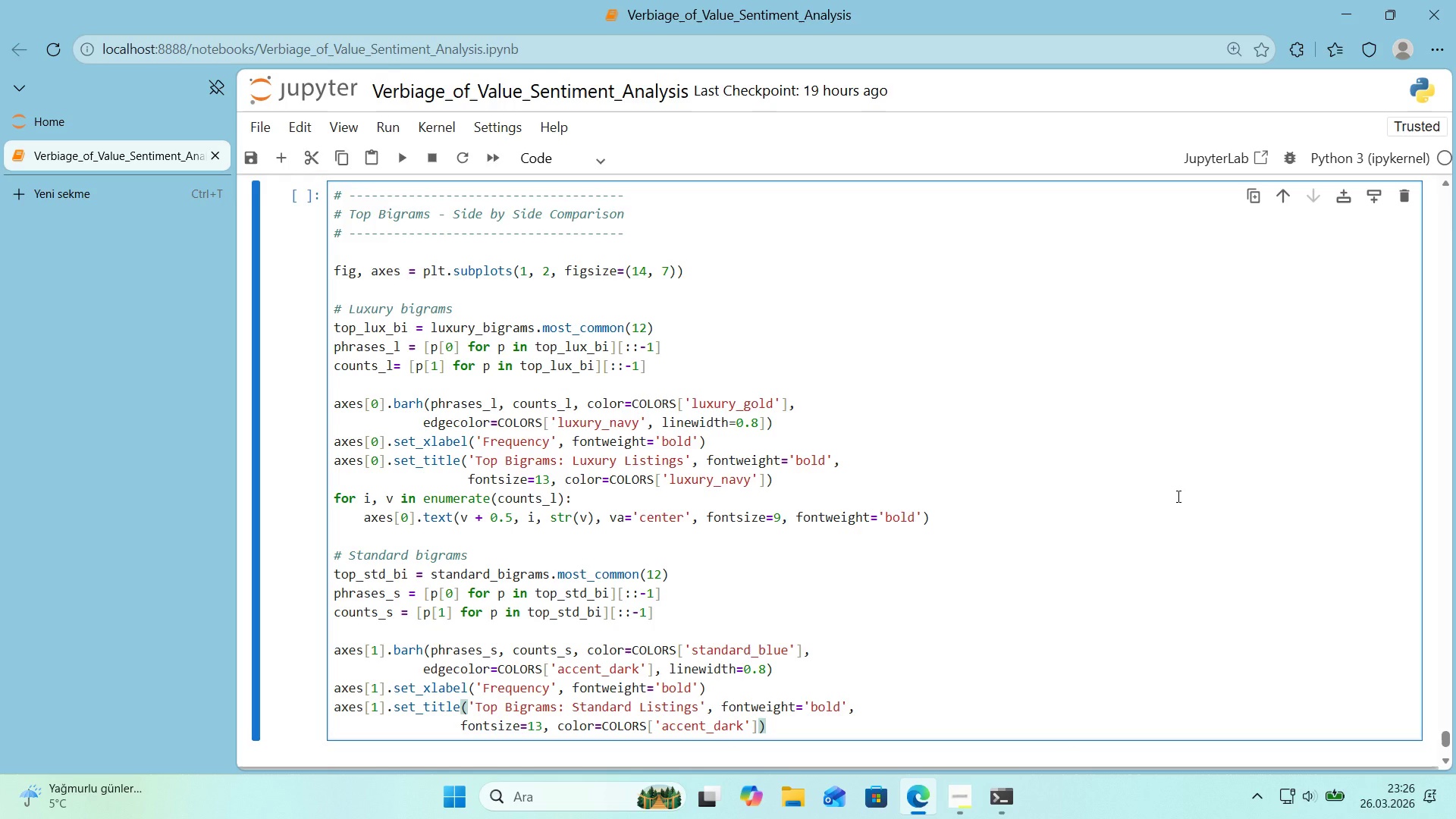 
key(Enter)
 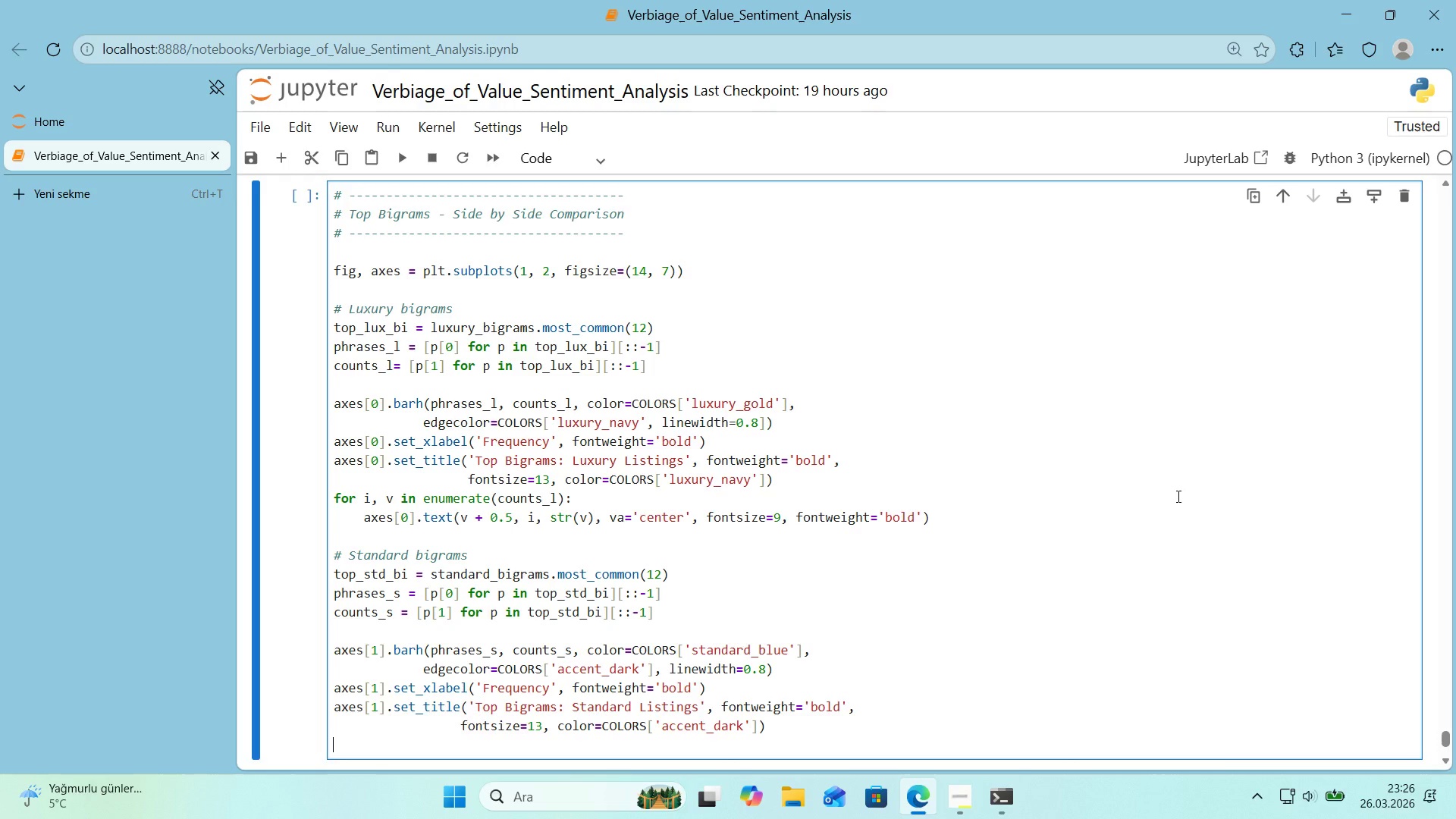 
key(Enter)
 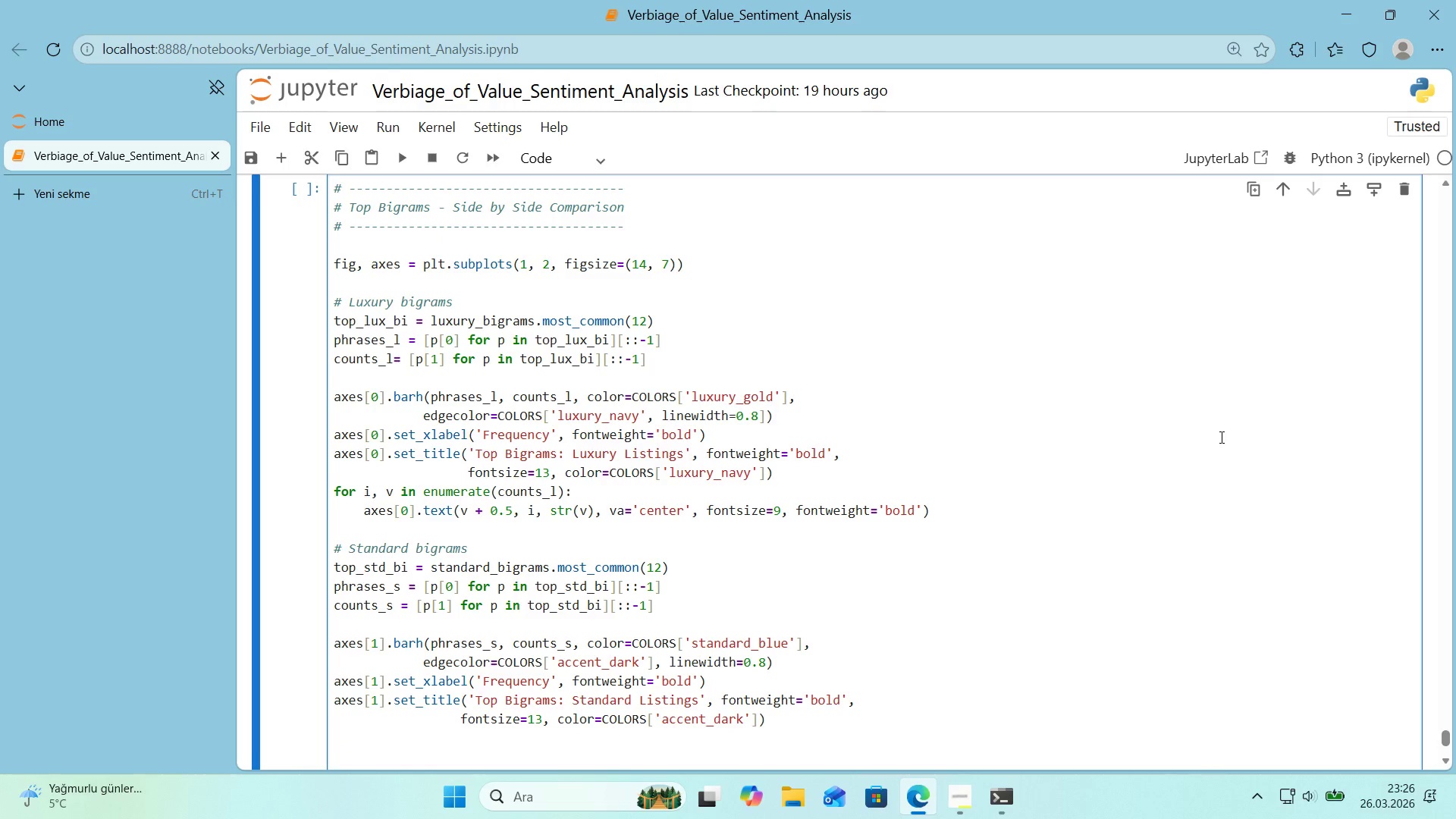 
key(F)
 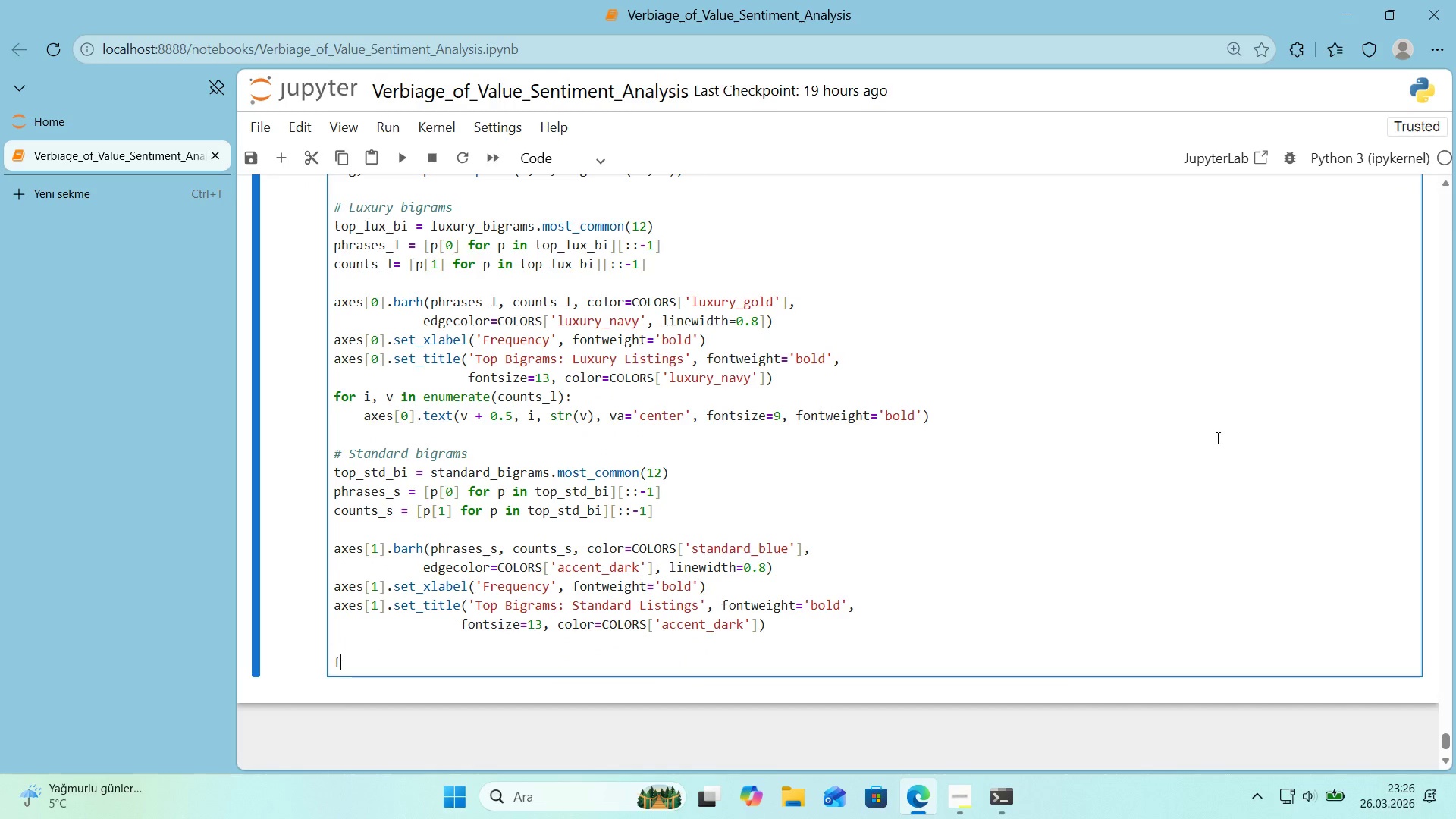 
scroll: coordinate [1218, 438], scroll_direction: down, amount: 1.0
 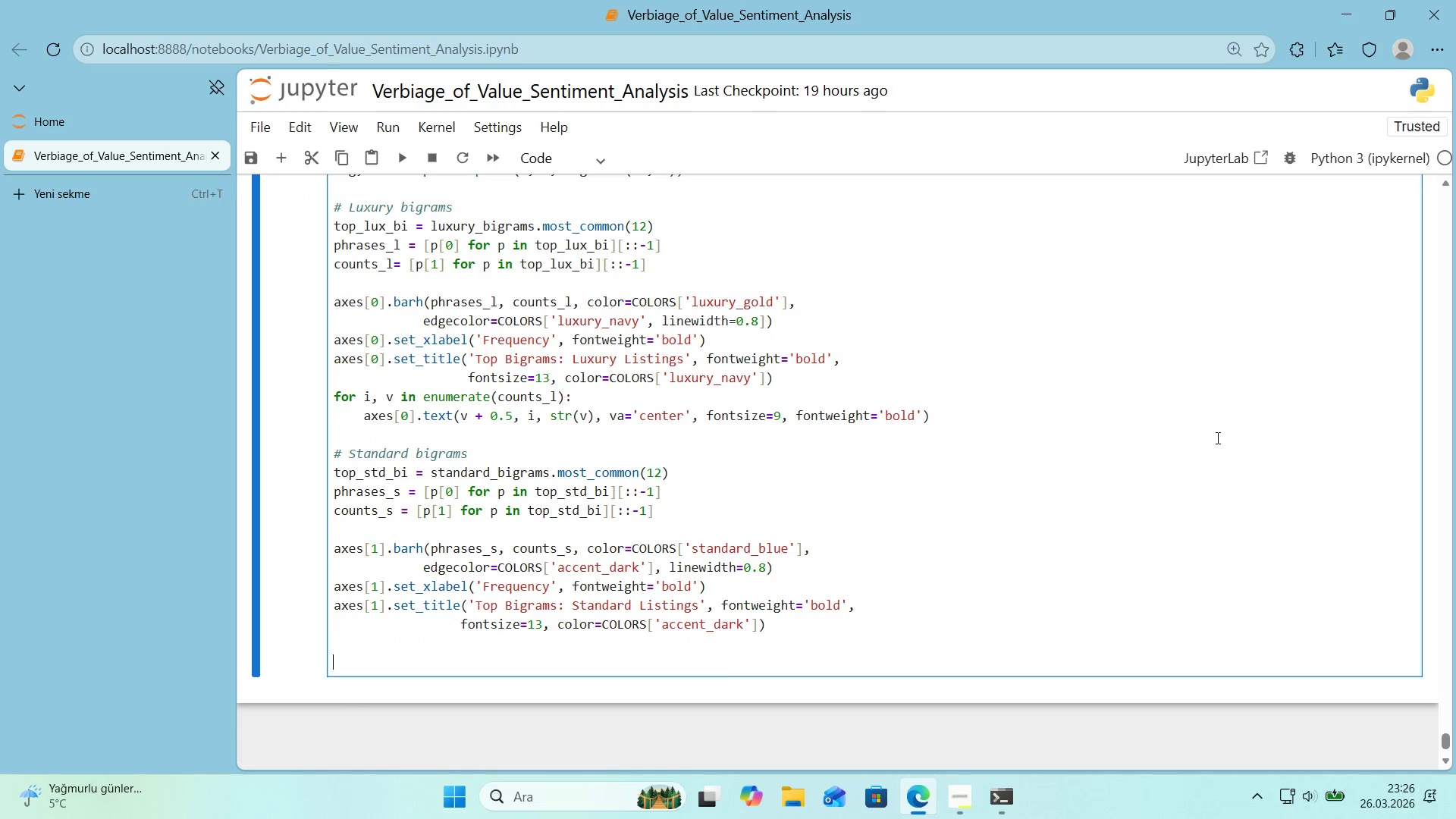 
type(or ', v 'n enumerate*()
 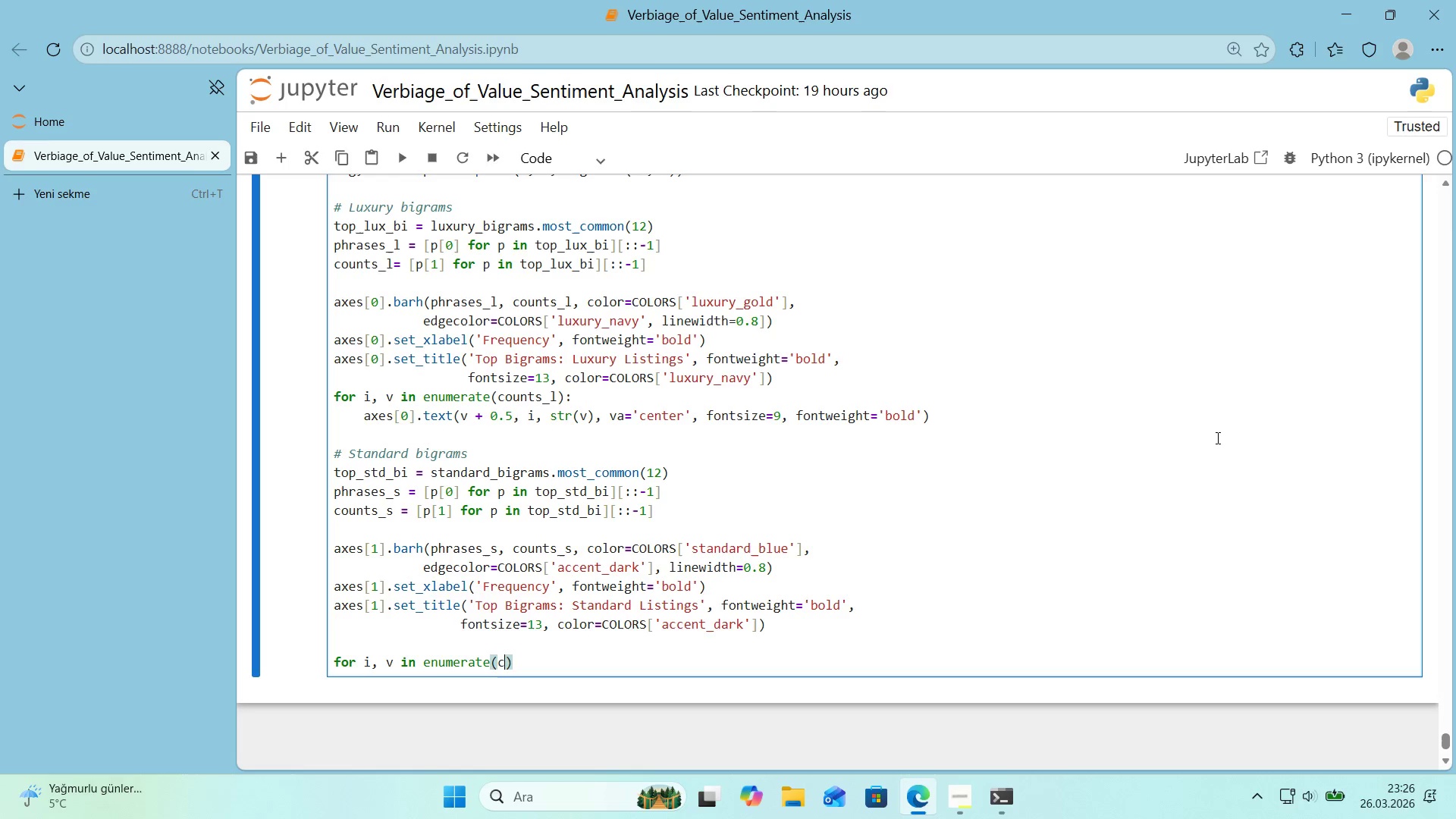 
 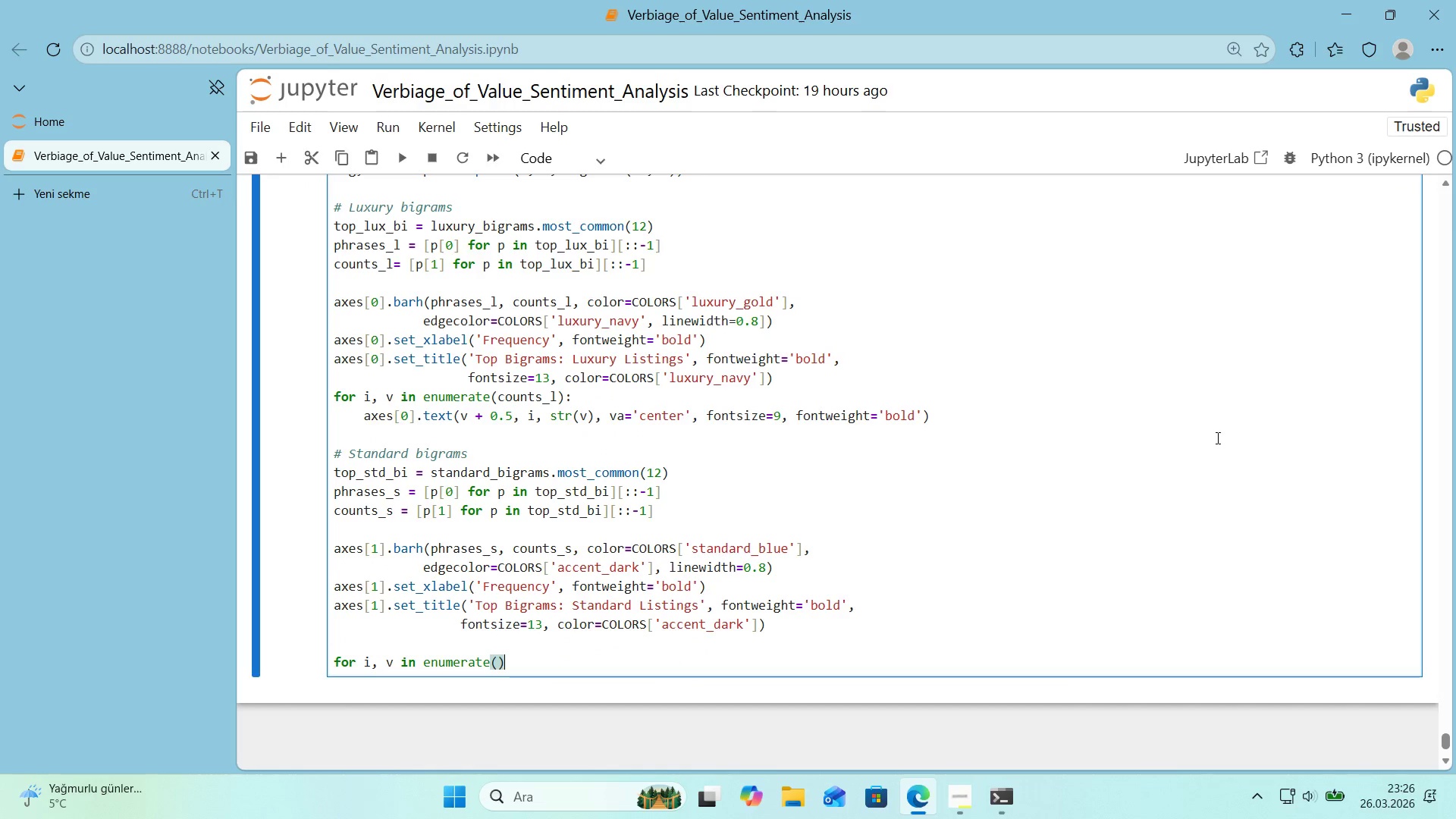 
key(ArrowLeft)
 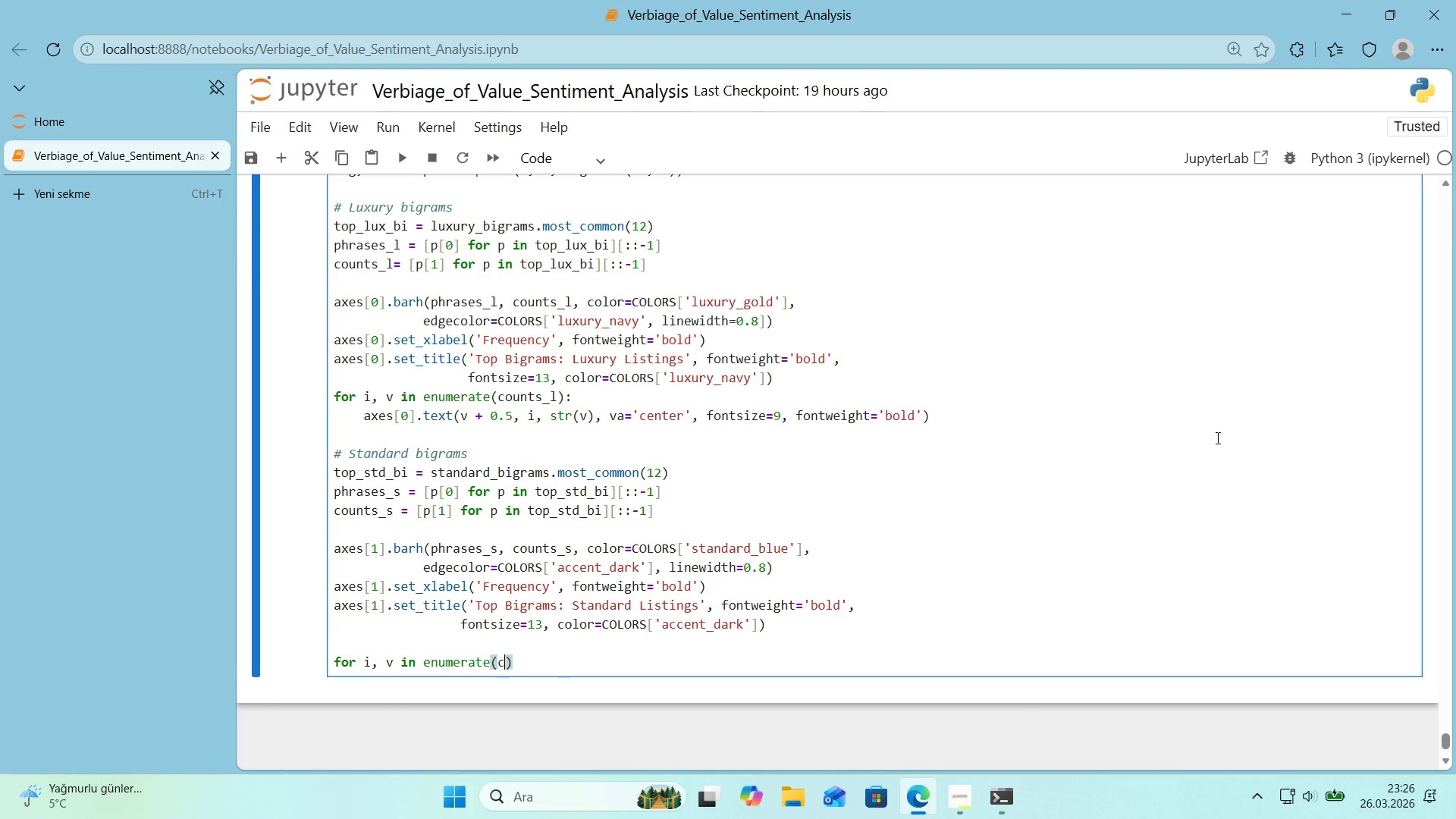 
type(count_s)
 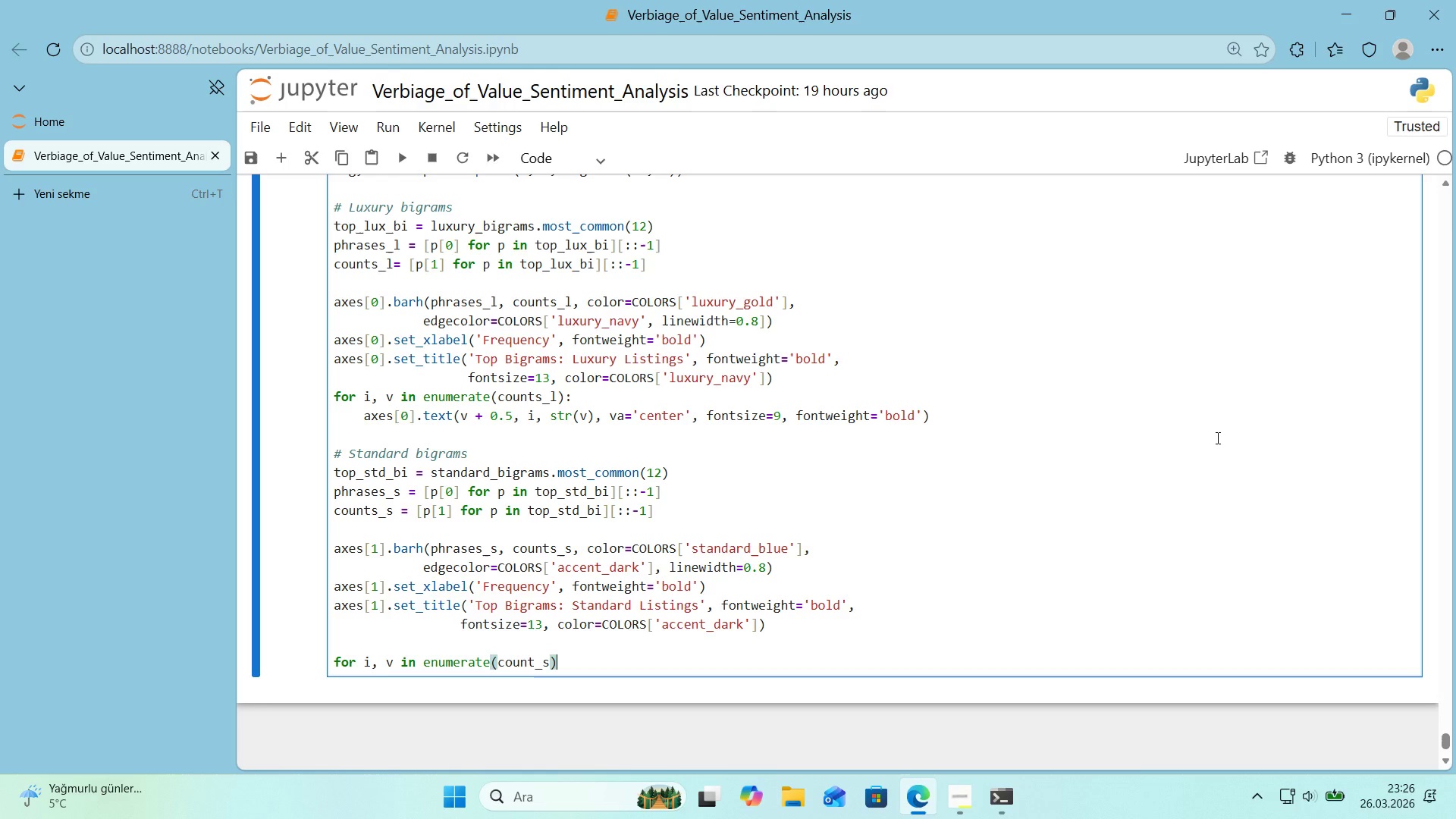 
key(ArrowRight)
 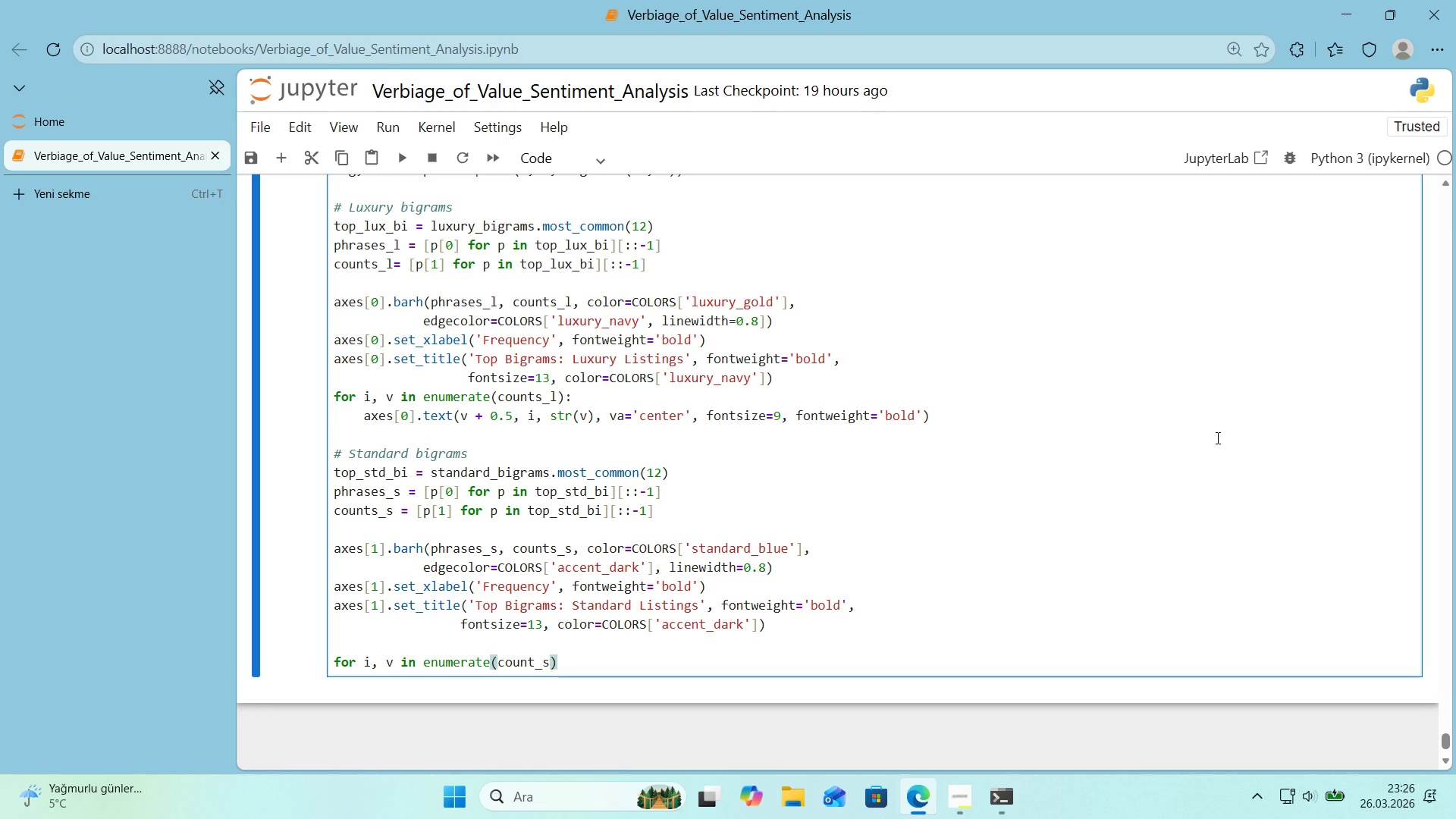 
key(ArrowLeft)
 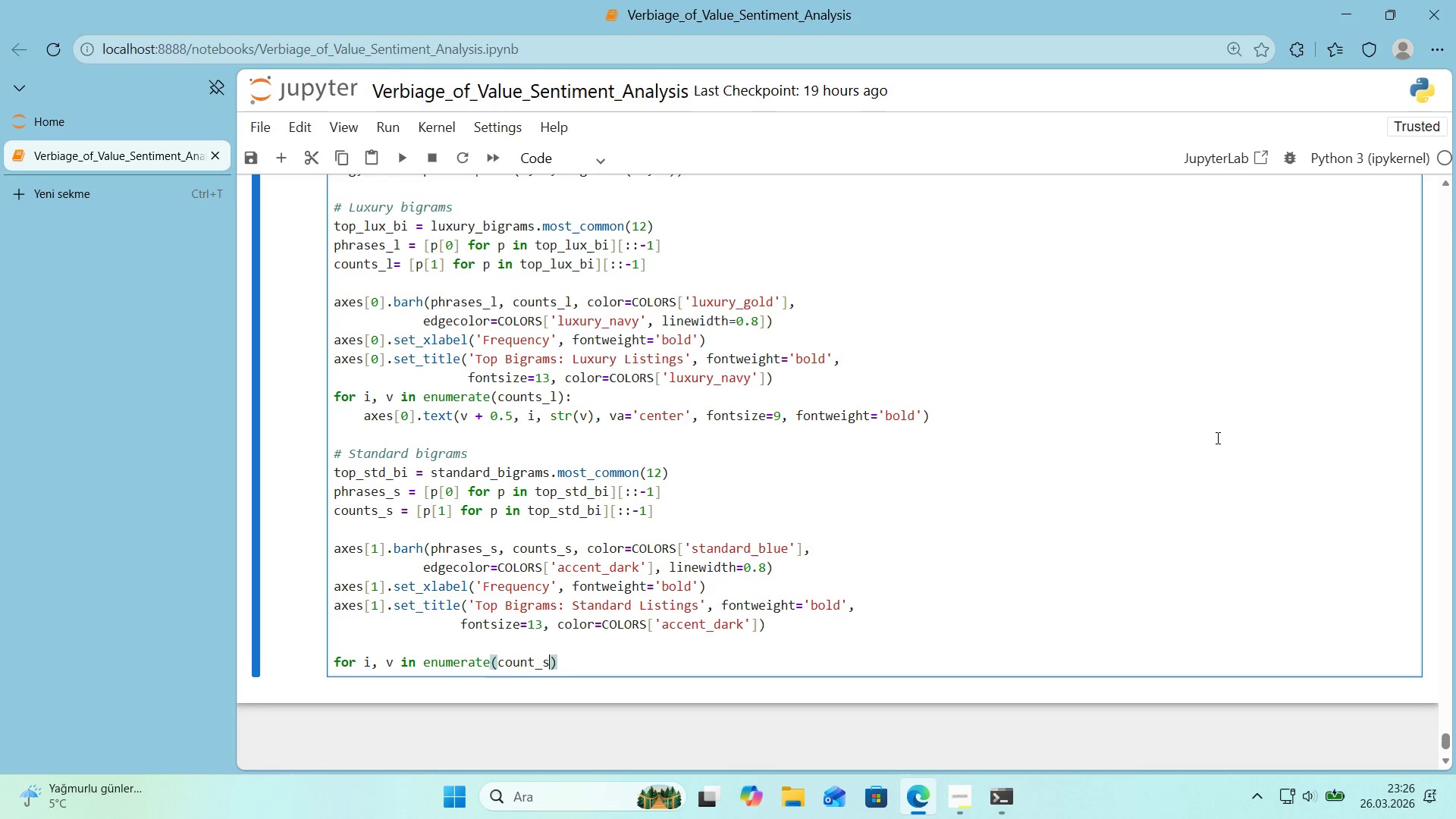 
key(ArrowLeft)
 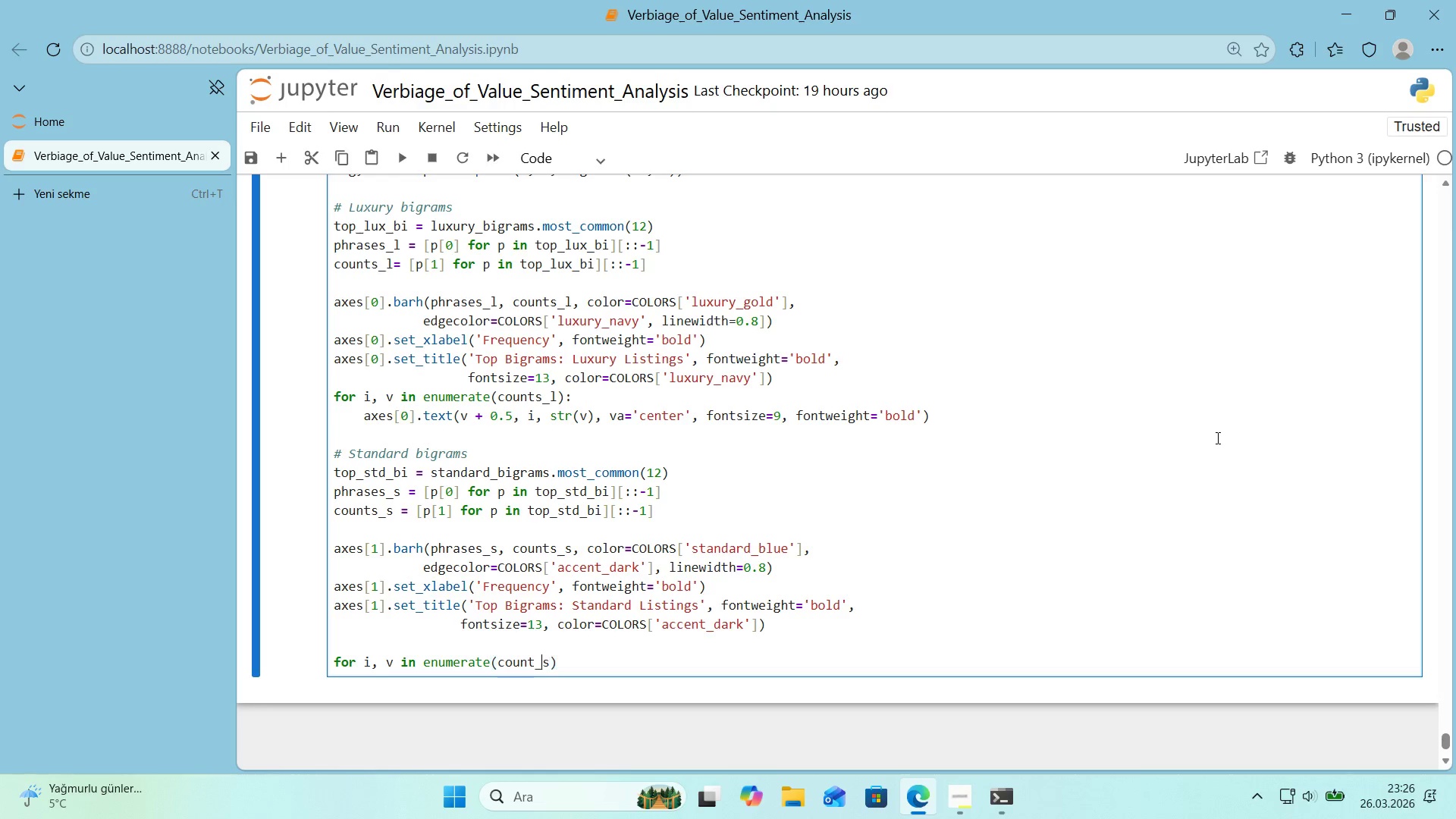 
key(ArrowLeft)
 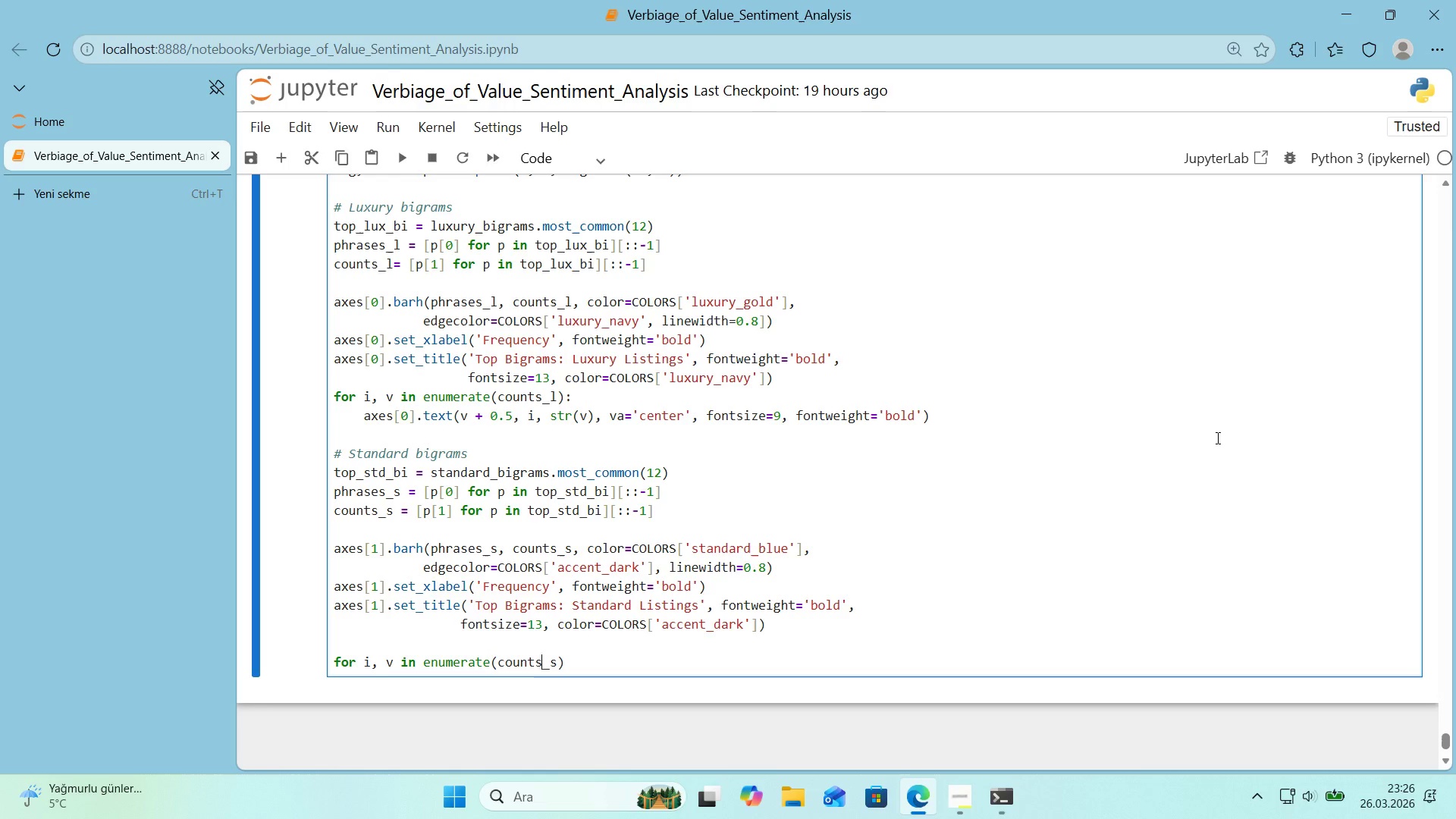 
key(S)
 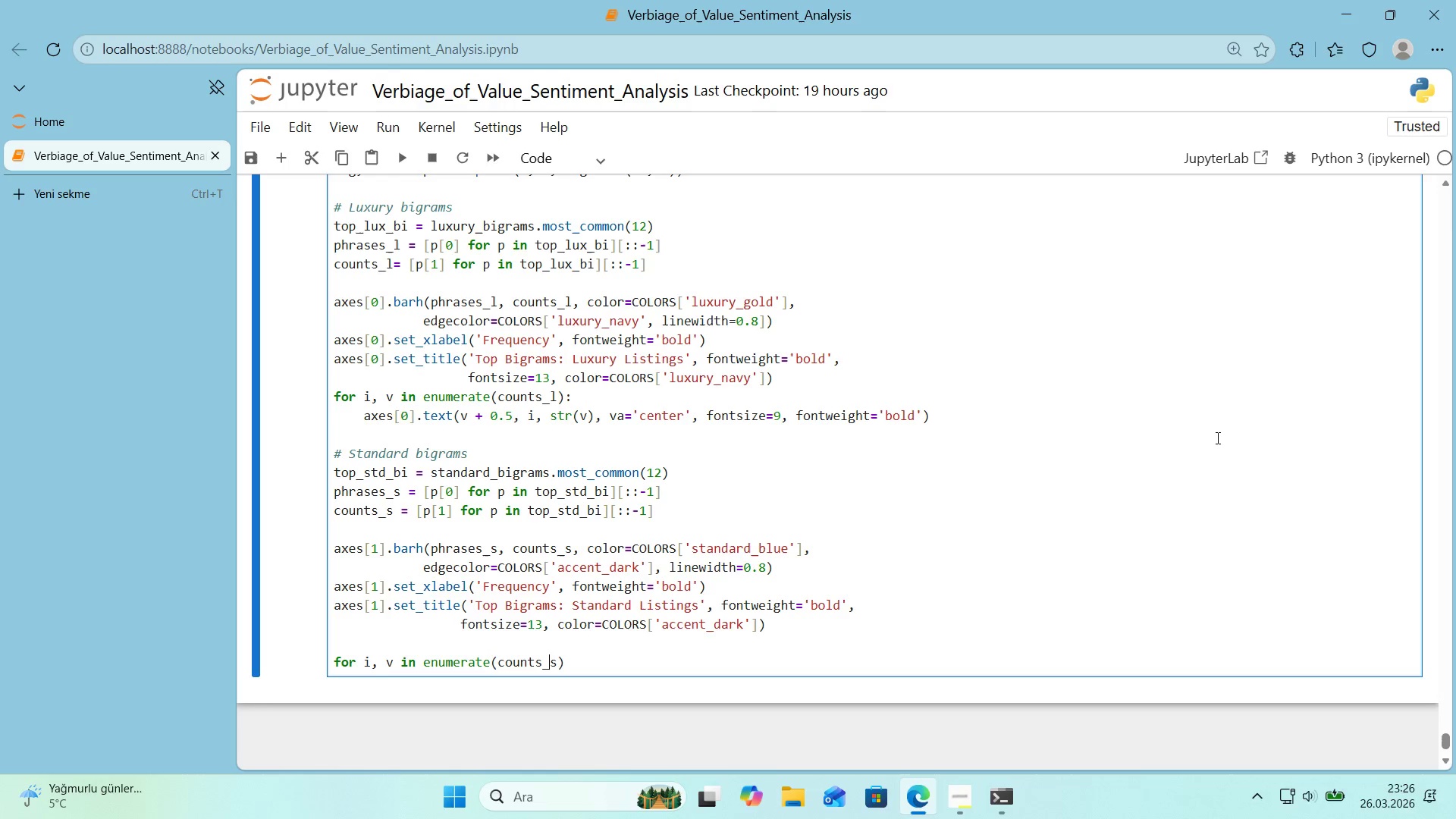 
hold_key(key=ArrowRight, duration=0.58)
 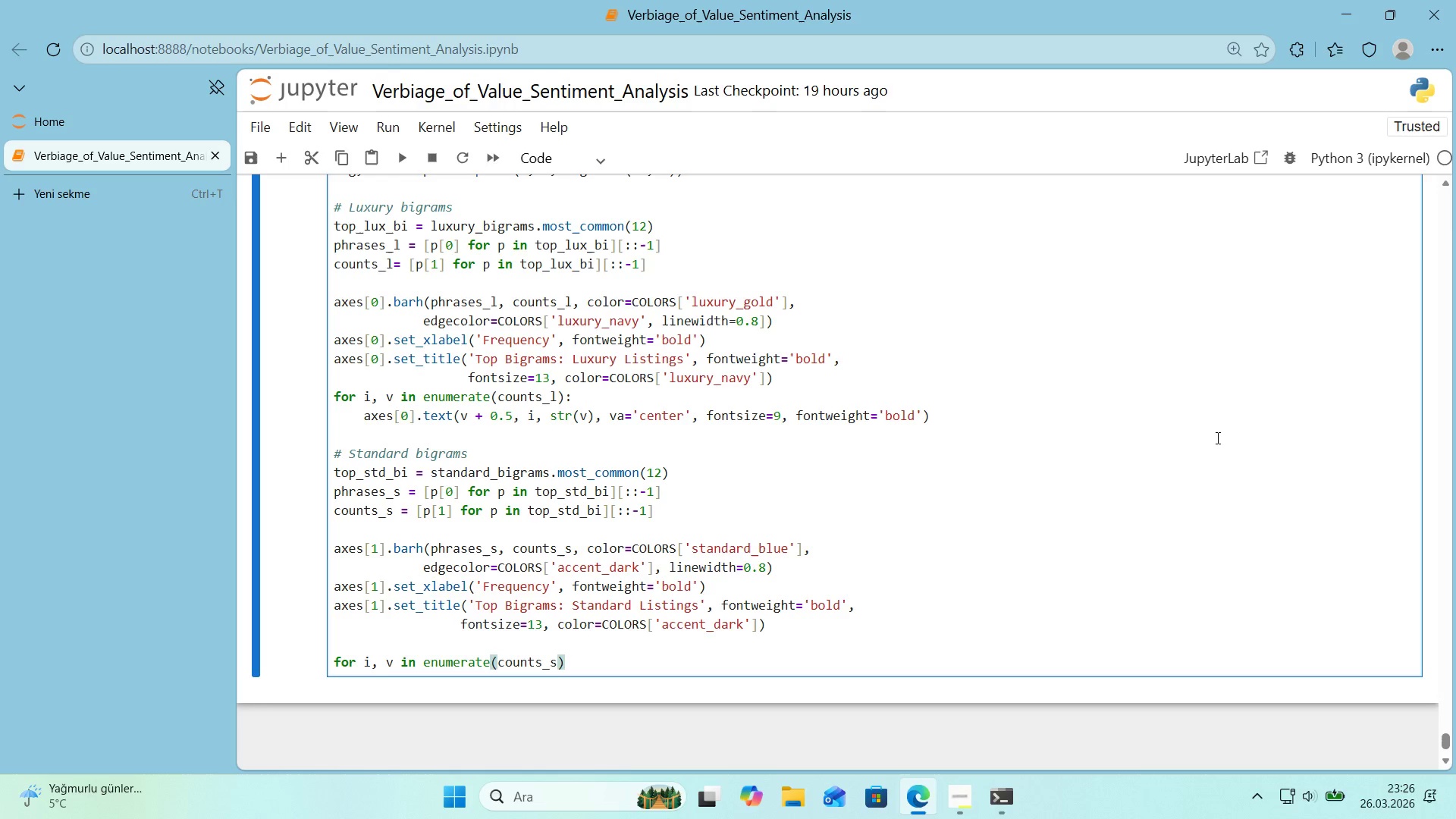 
key(Shift+ShiftRight)
 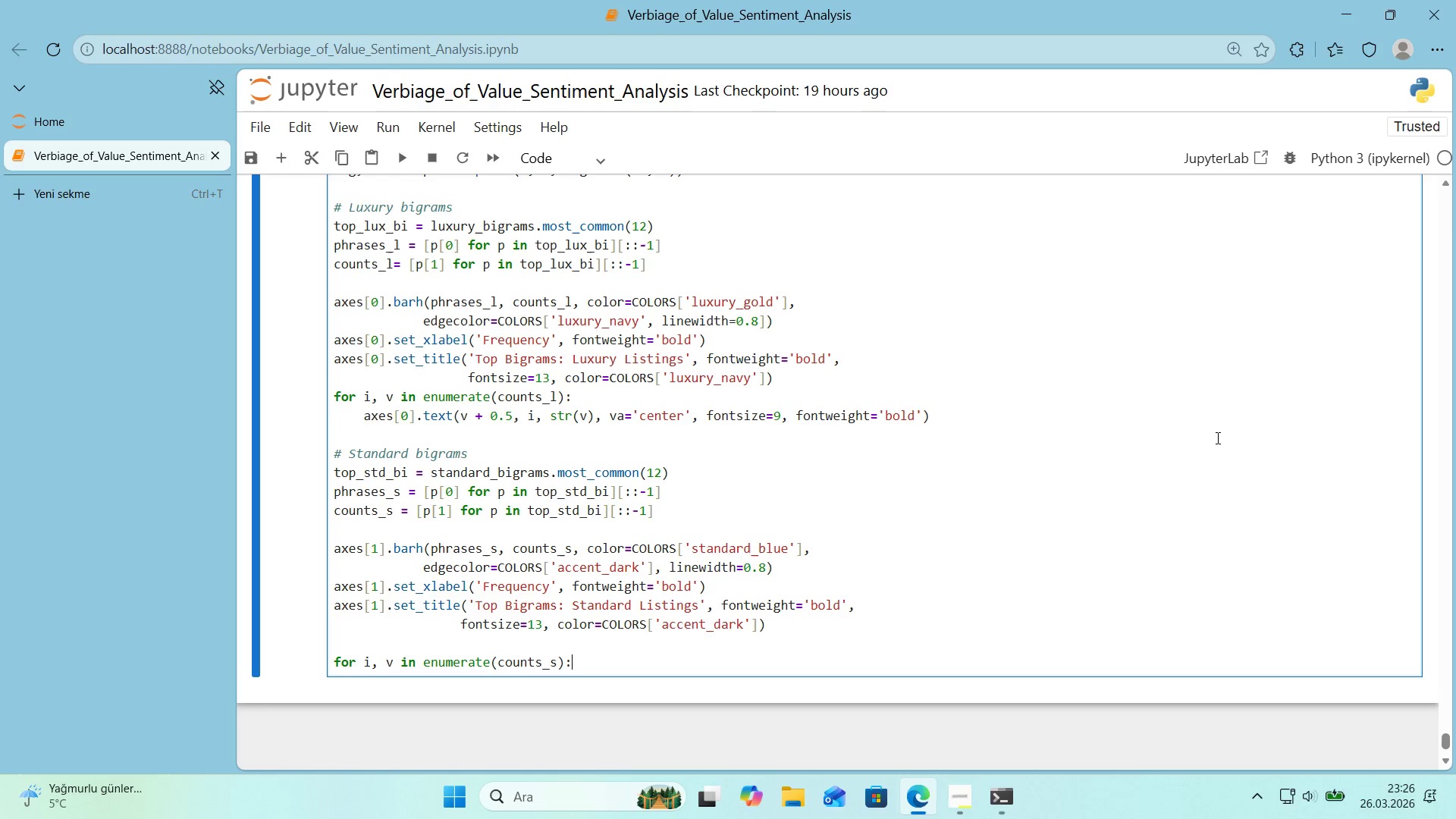 
key(Shift+Period)
 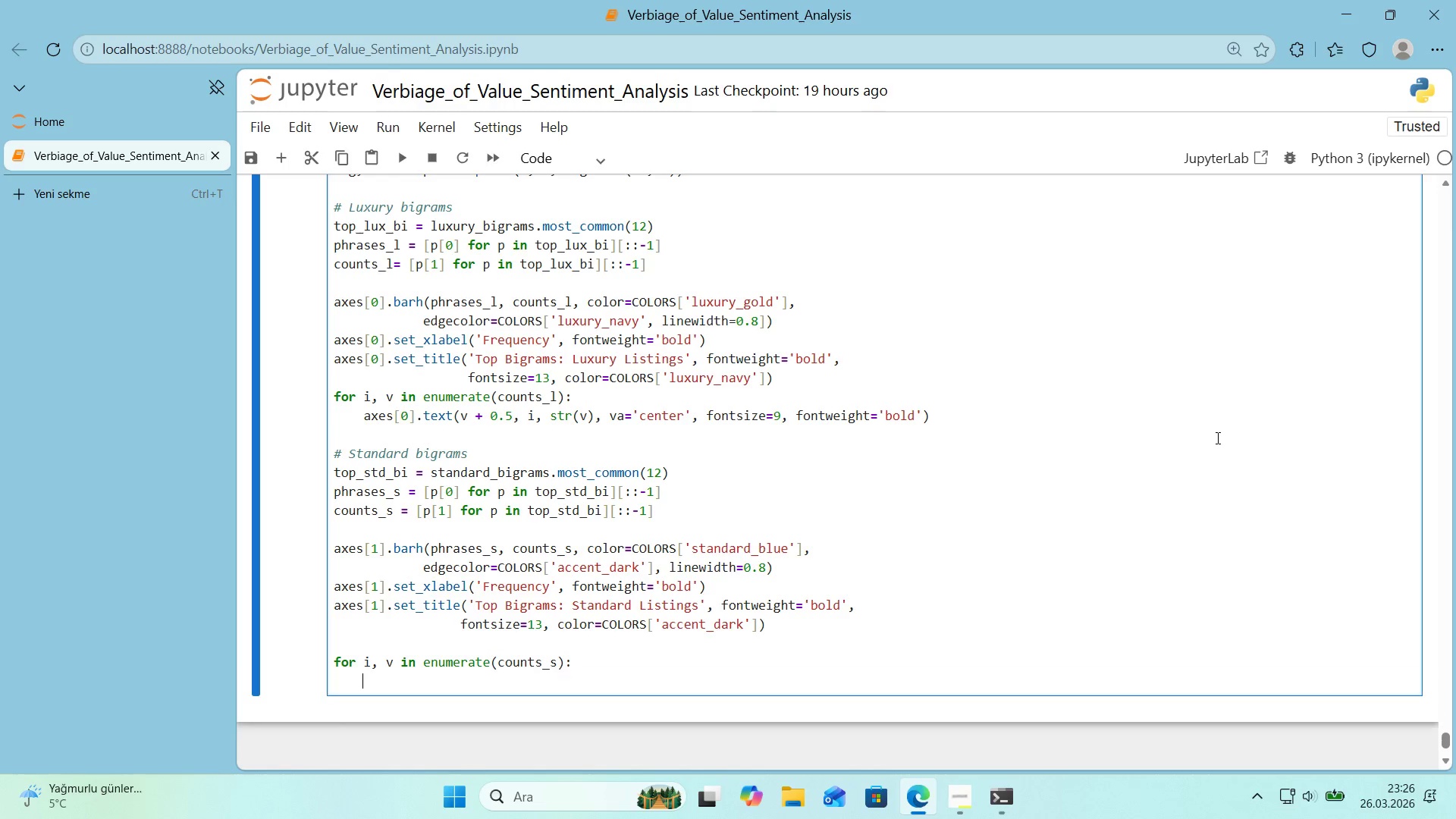 
key(Enter)
 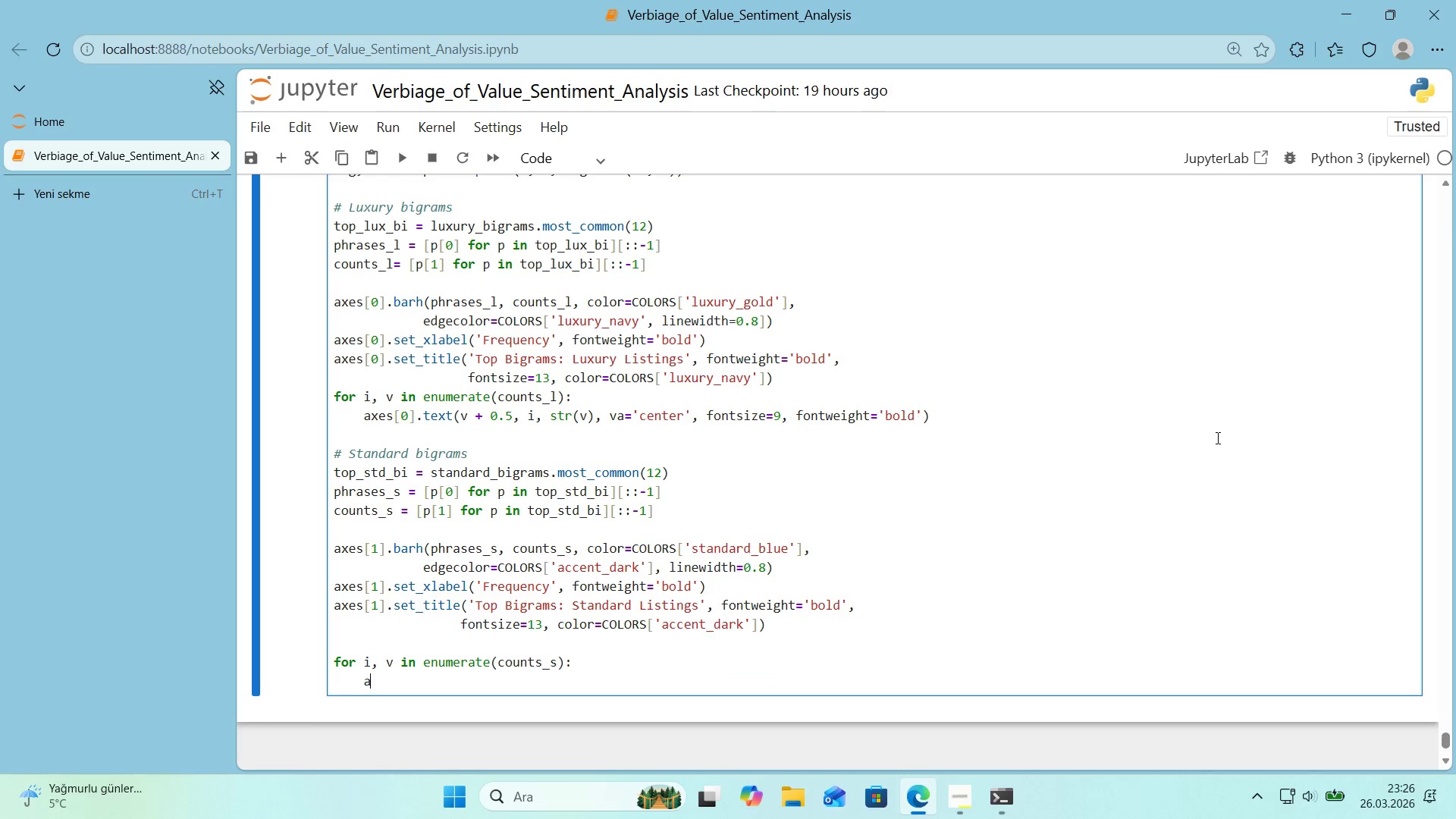 
type(axes)
 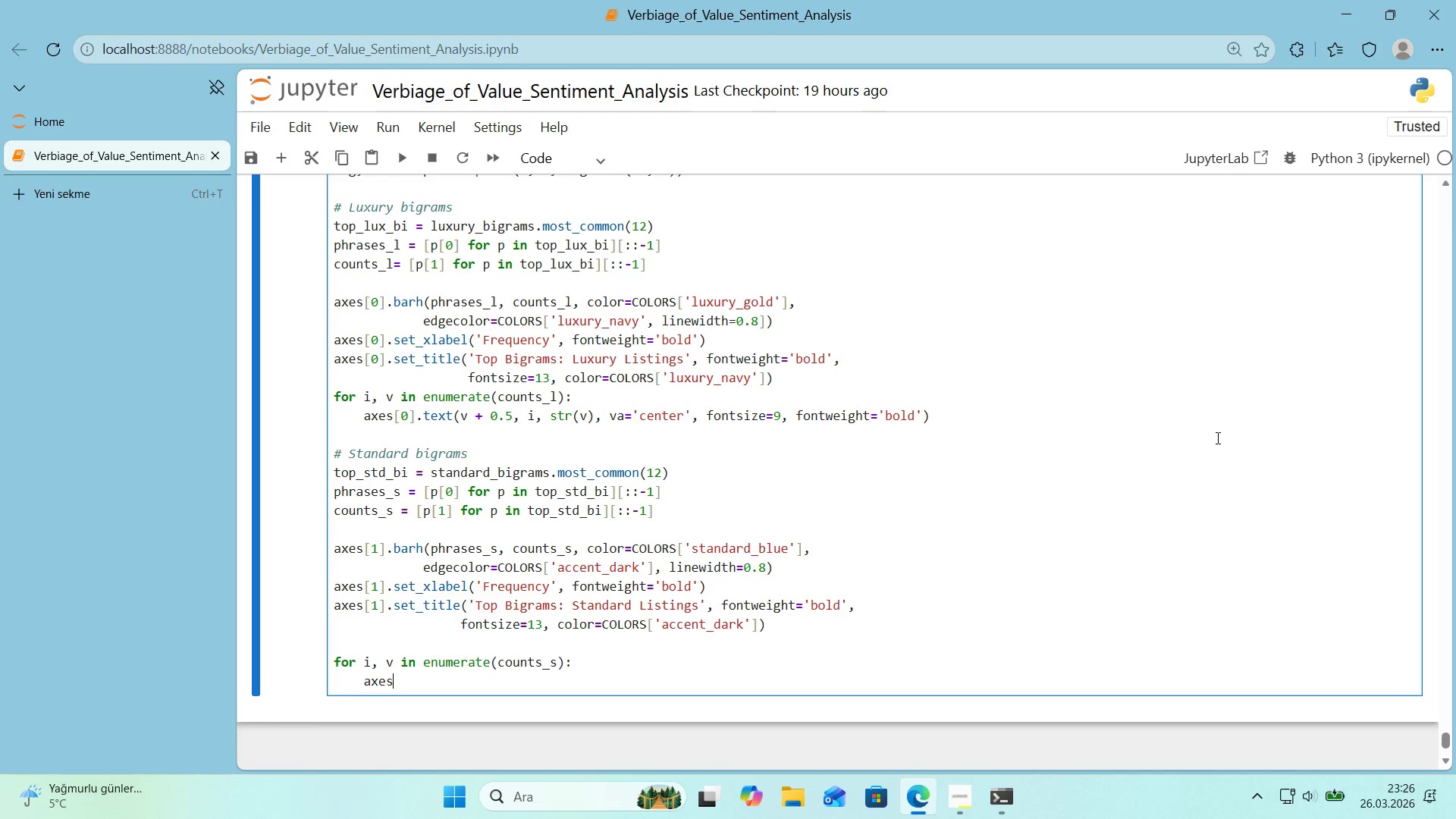 
key(Alt+Control+8)
 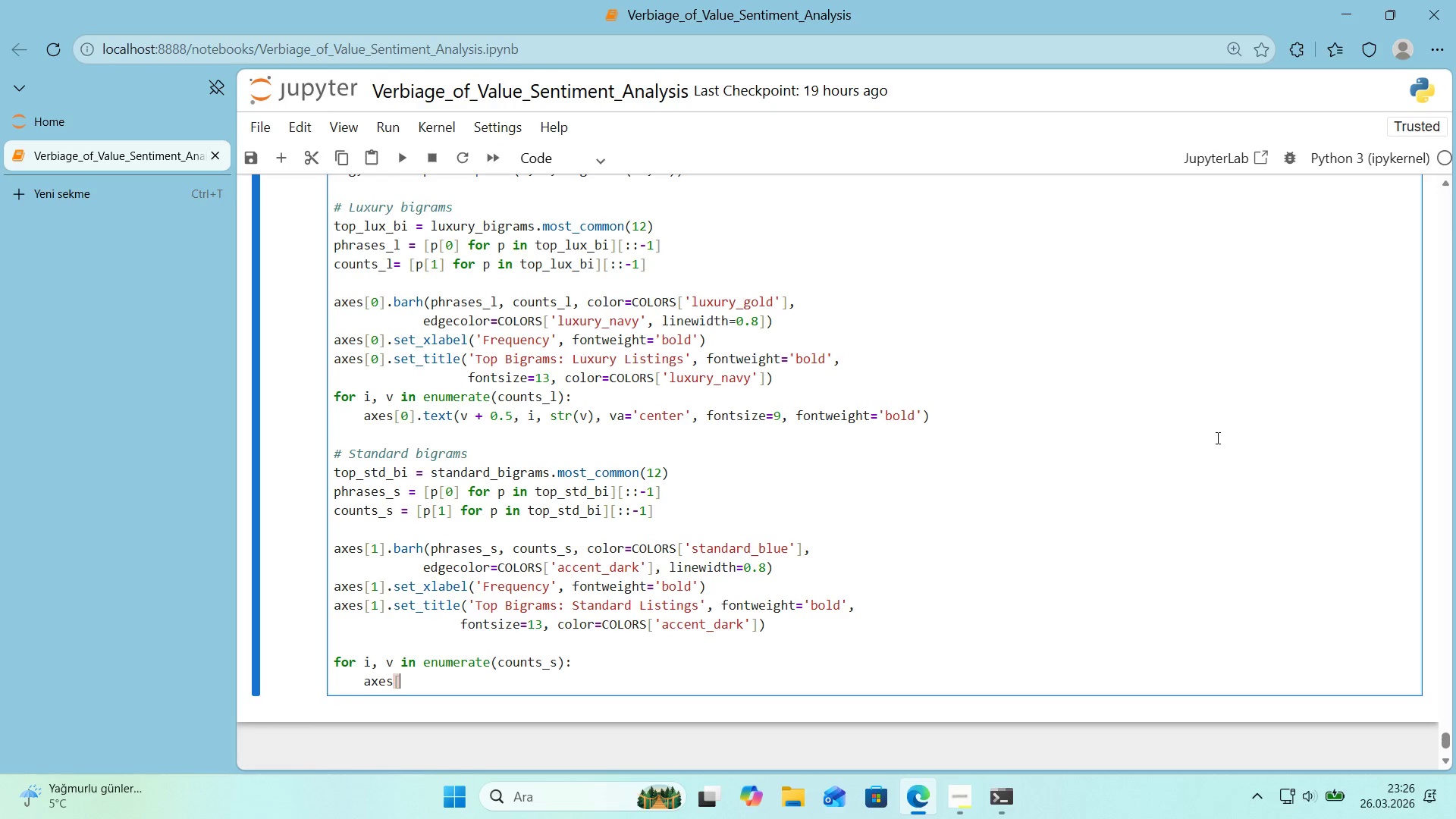 
key(Alt+Control+9)
 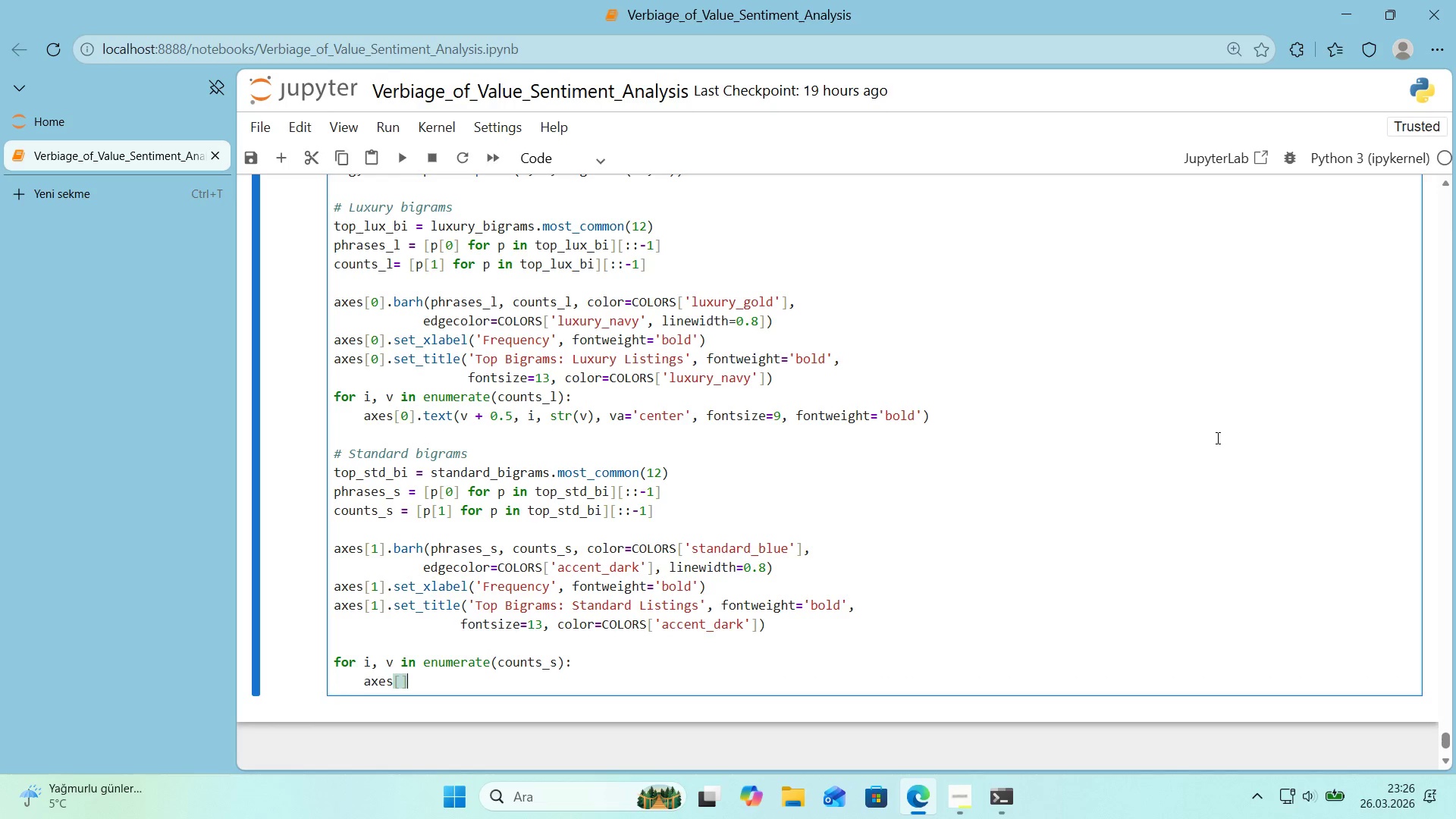 
key(ArrowLeft)
 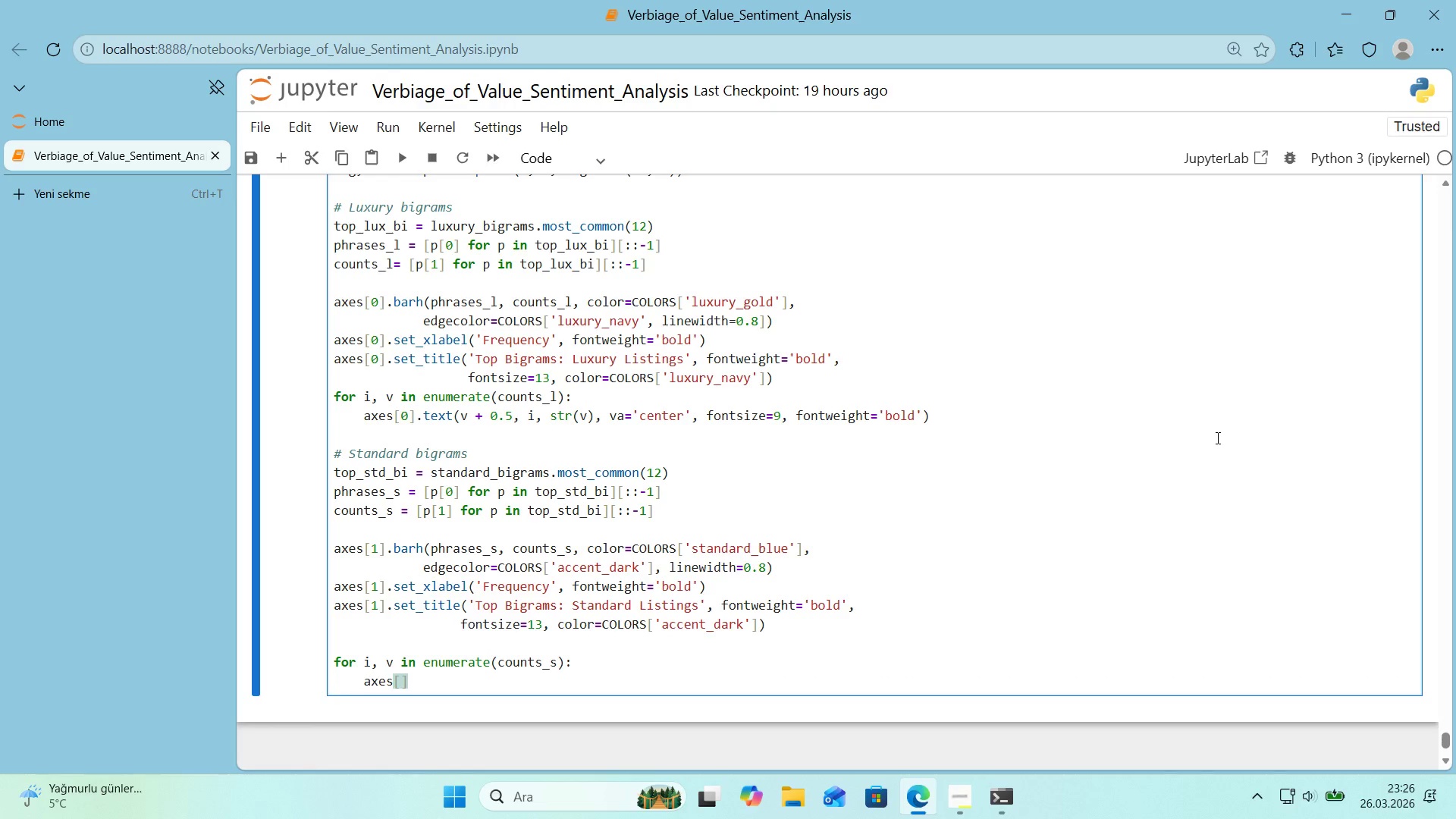 
key(1)
 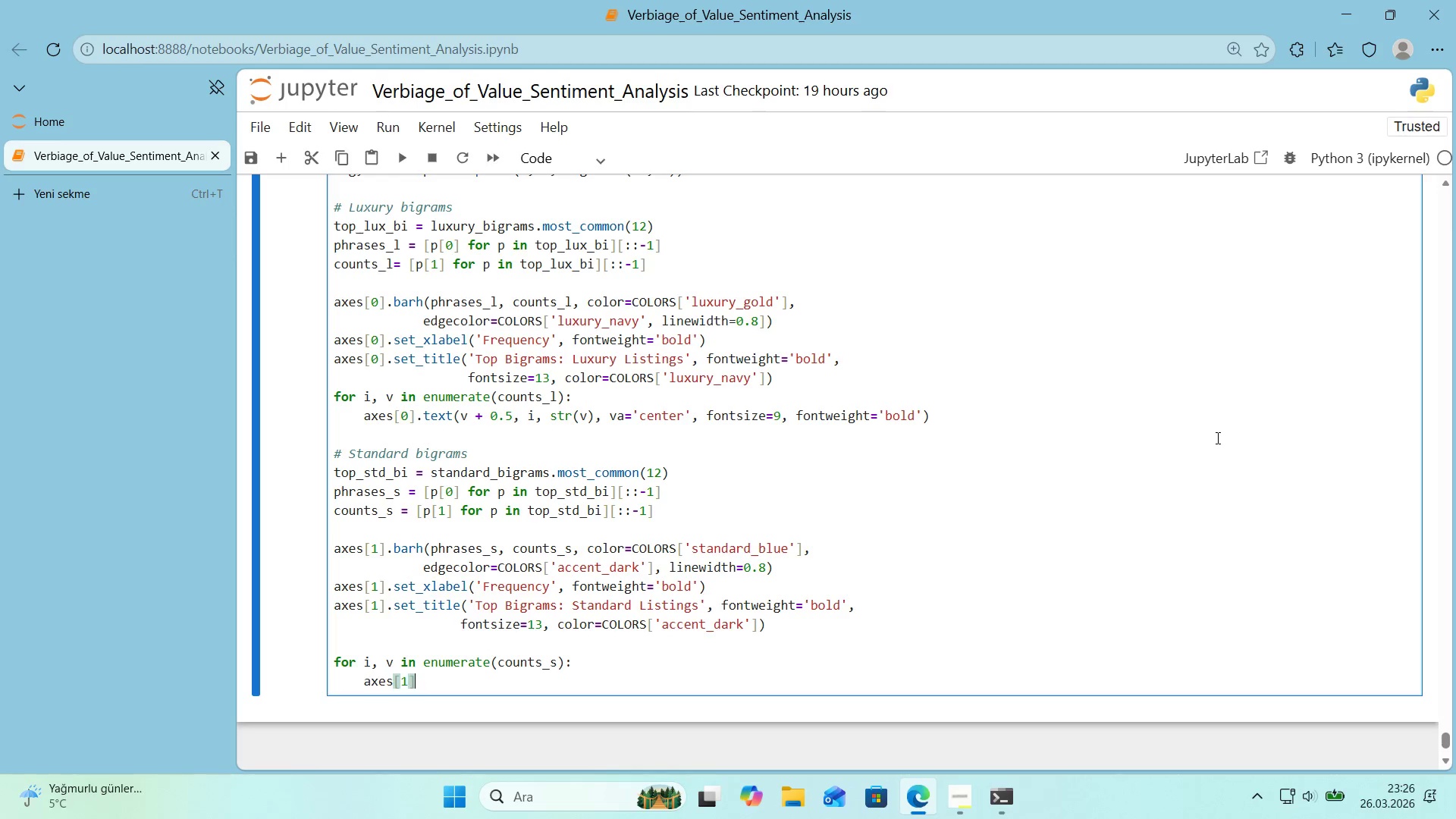 
key(ArrowRight)
 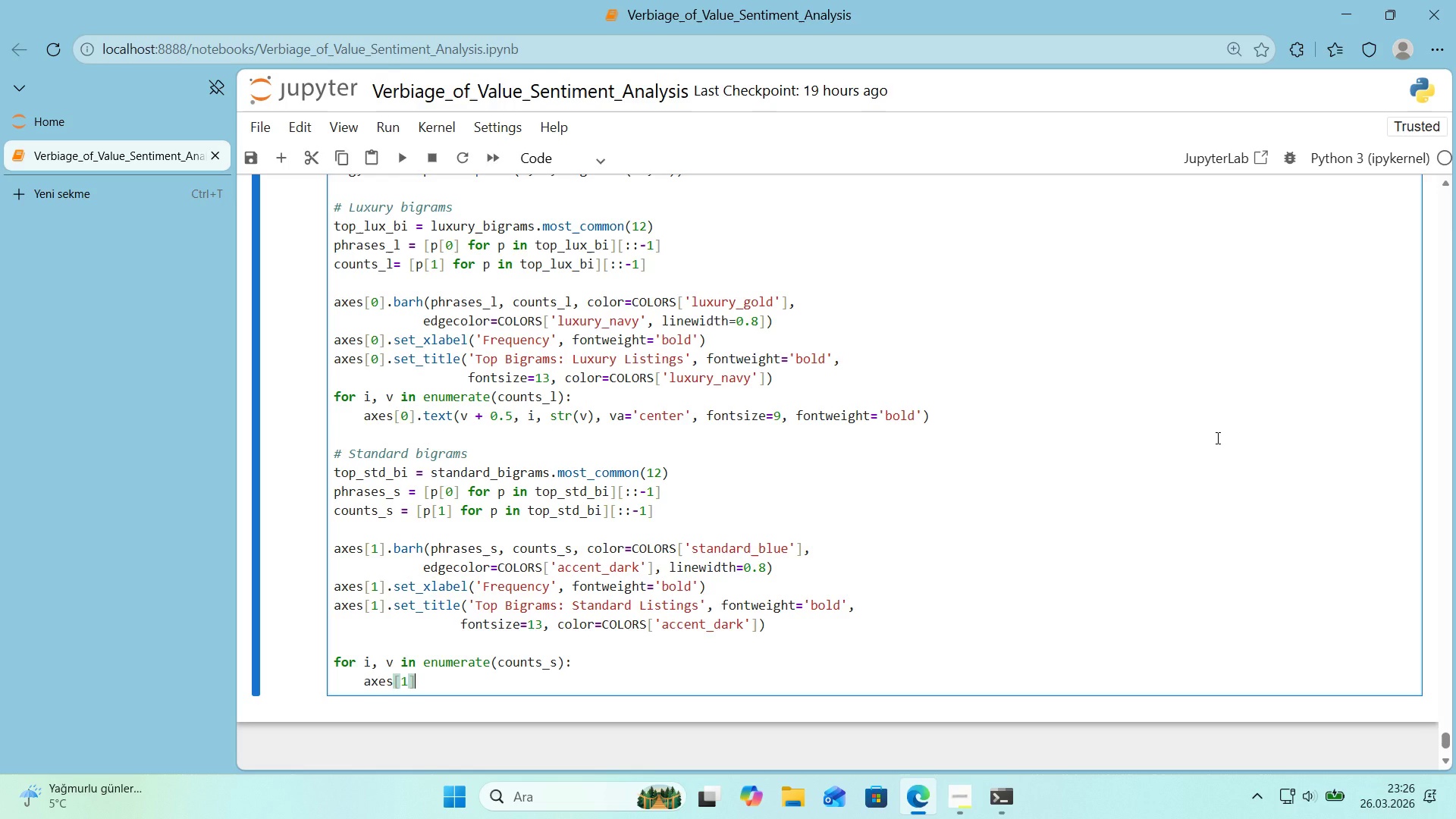 
key(ArrowRight)
 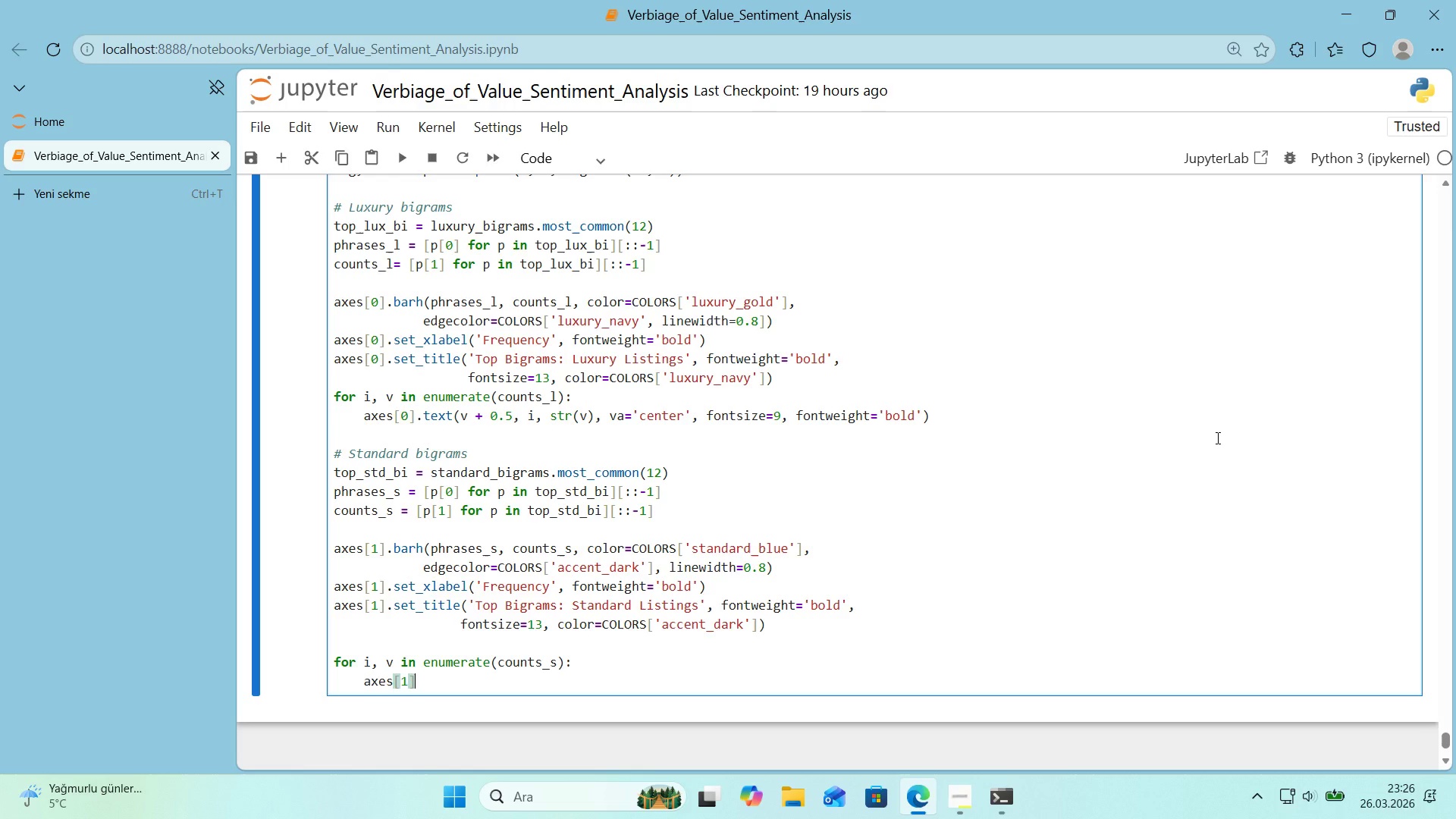 
type(.text*()
 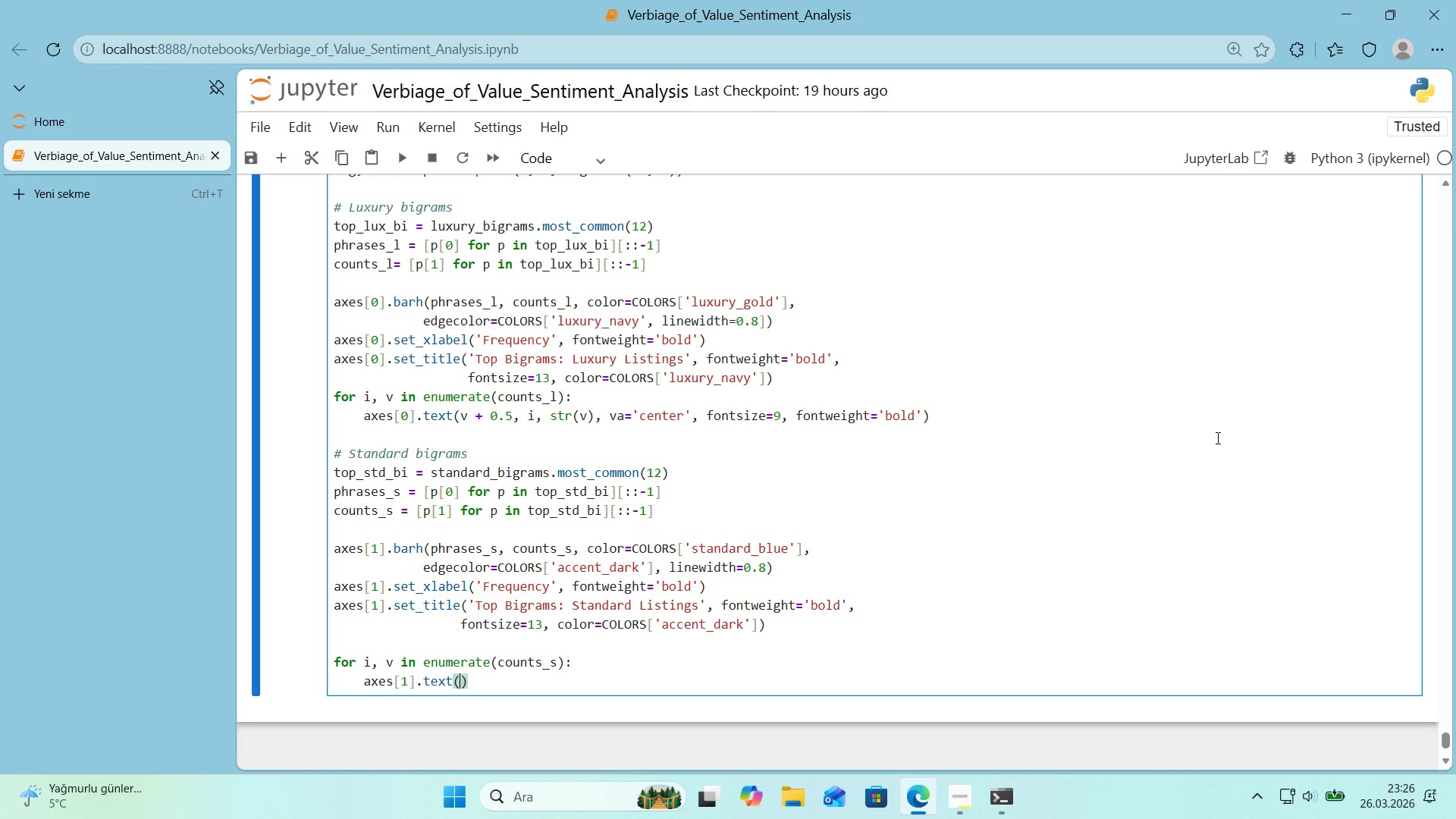 
 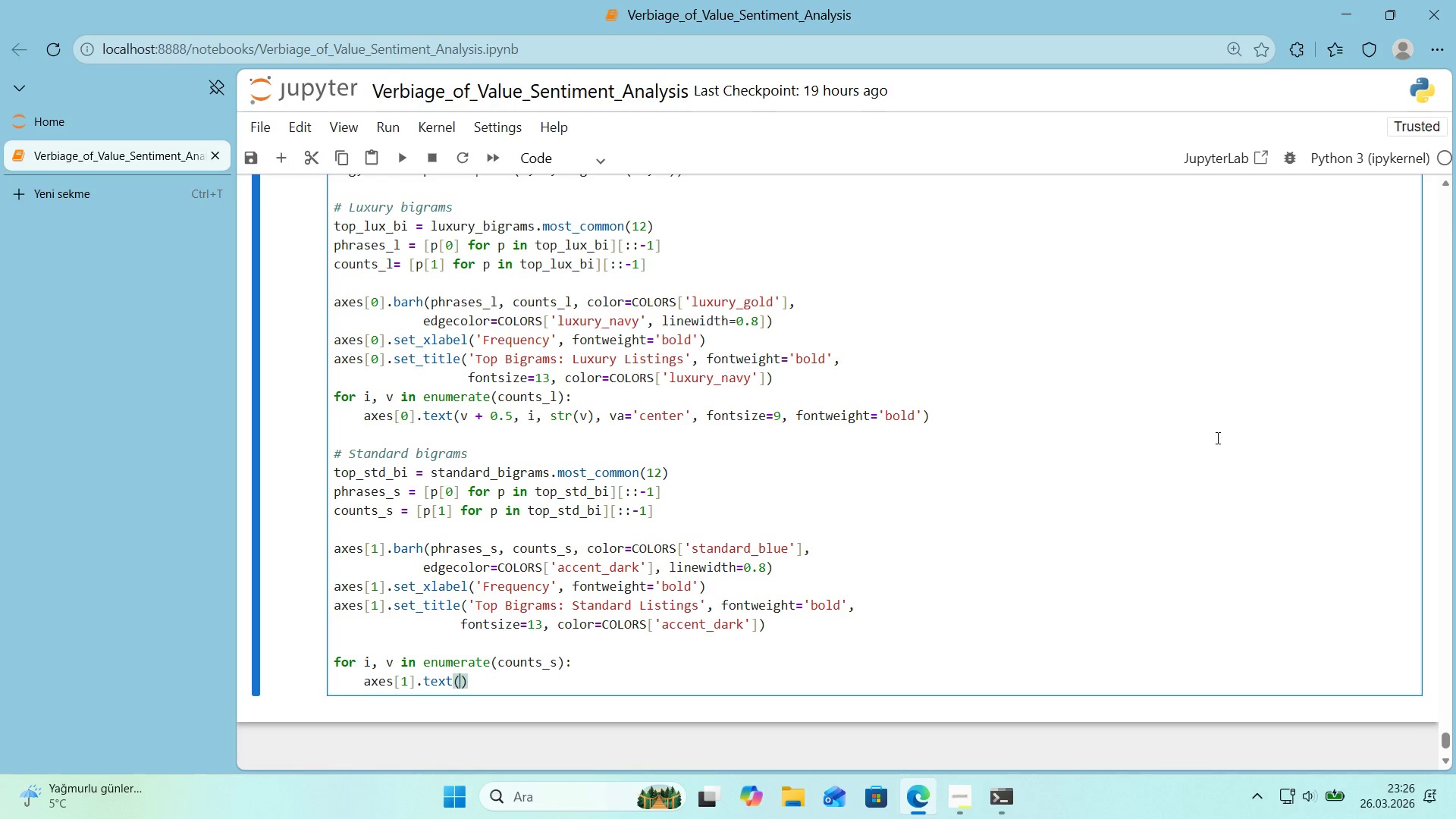 
key(ArrowLeft)
 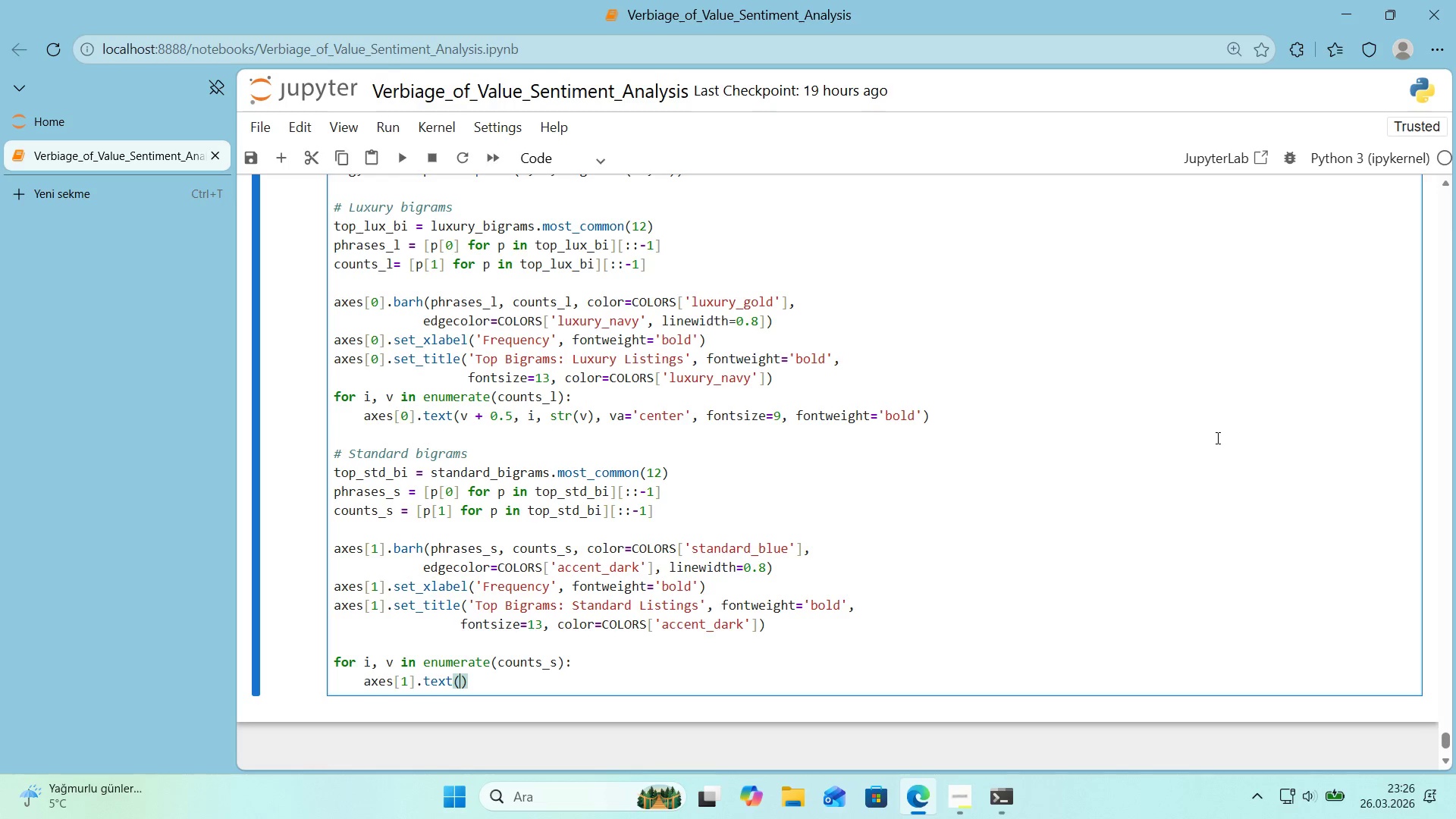 
type(v + 0.5, ' ,)
key(Backspace)
key(Backspace)
type(, str*()
 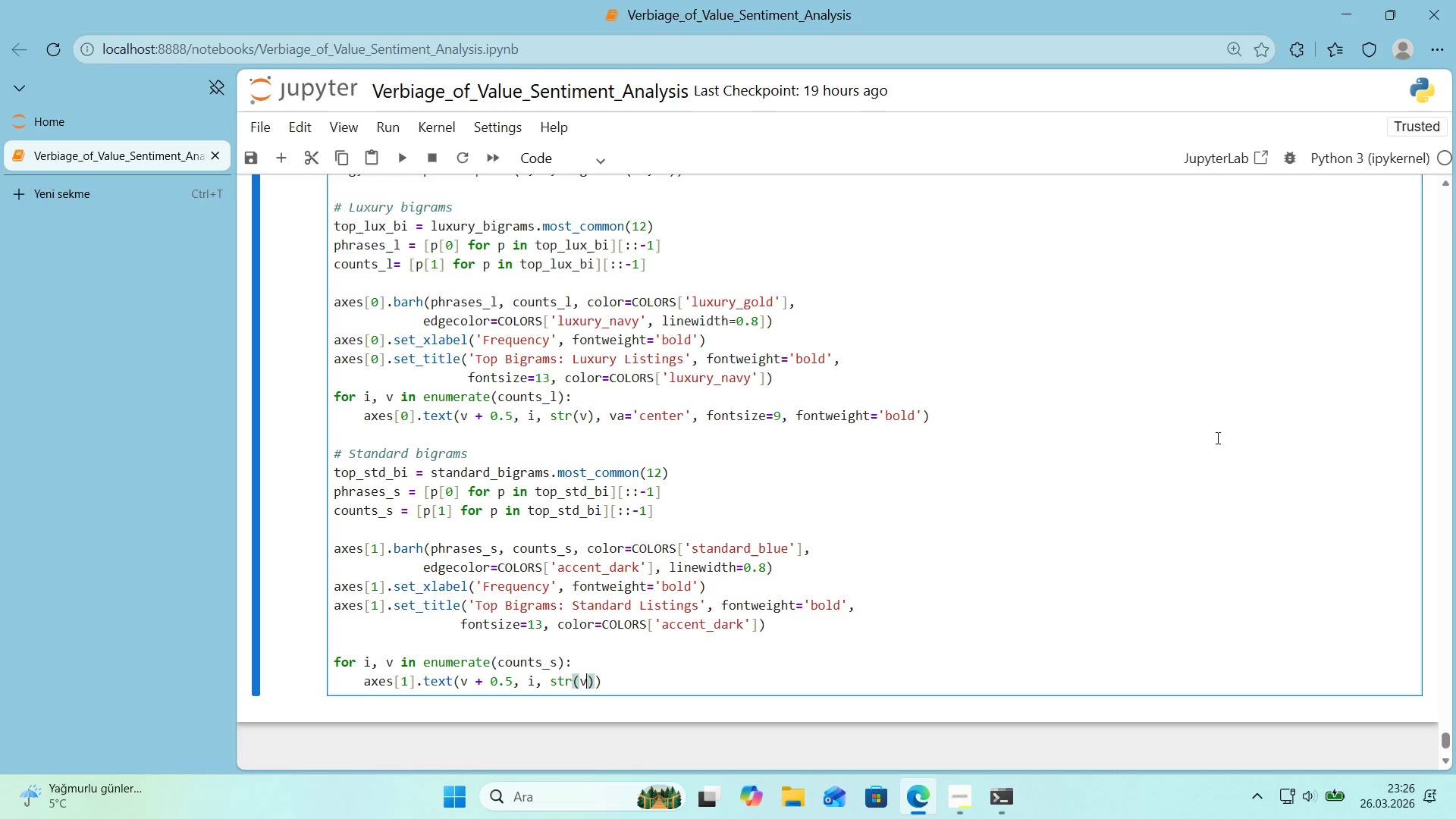 
 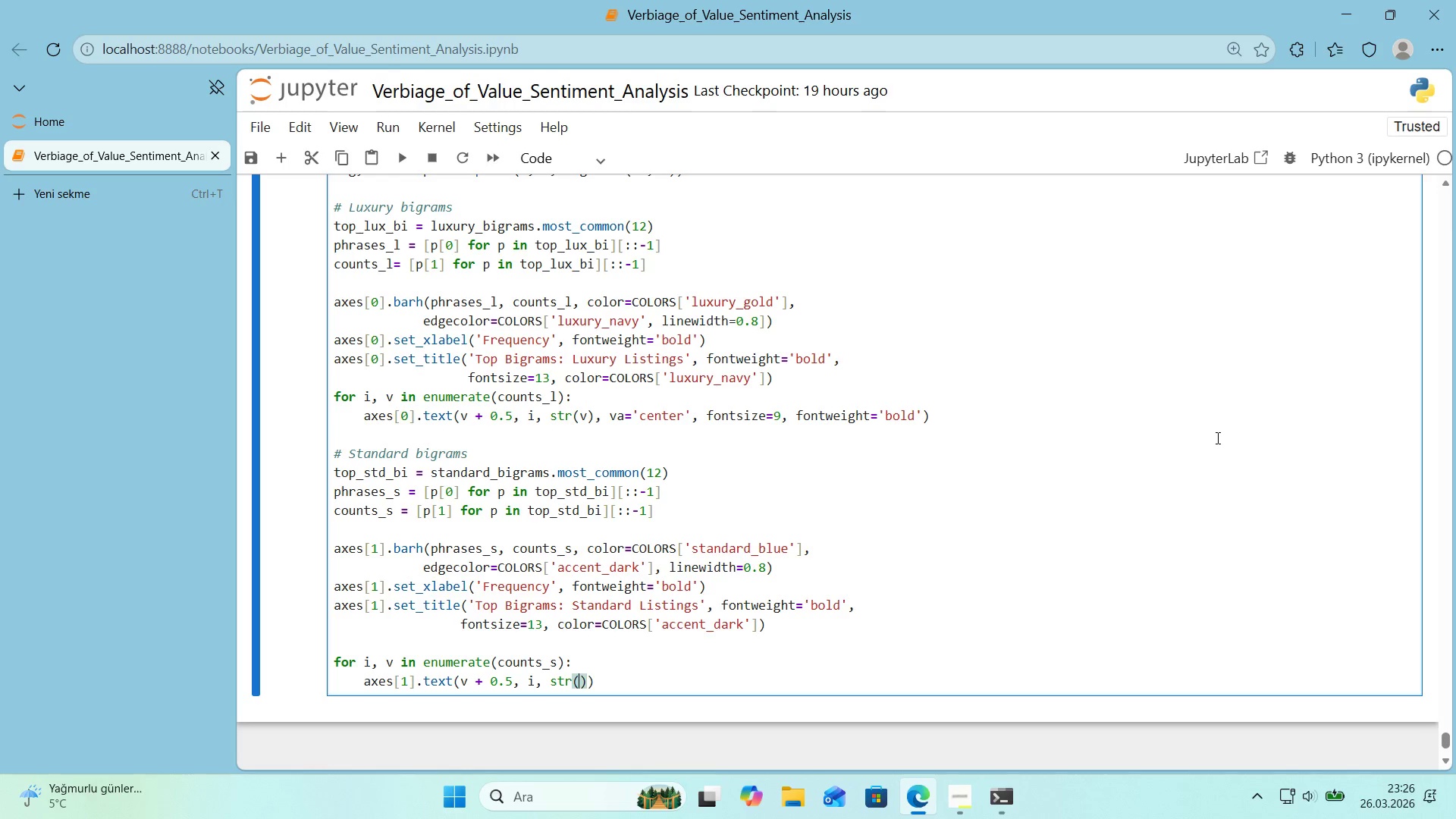 
key(ArrowLeft)
 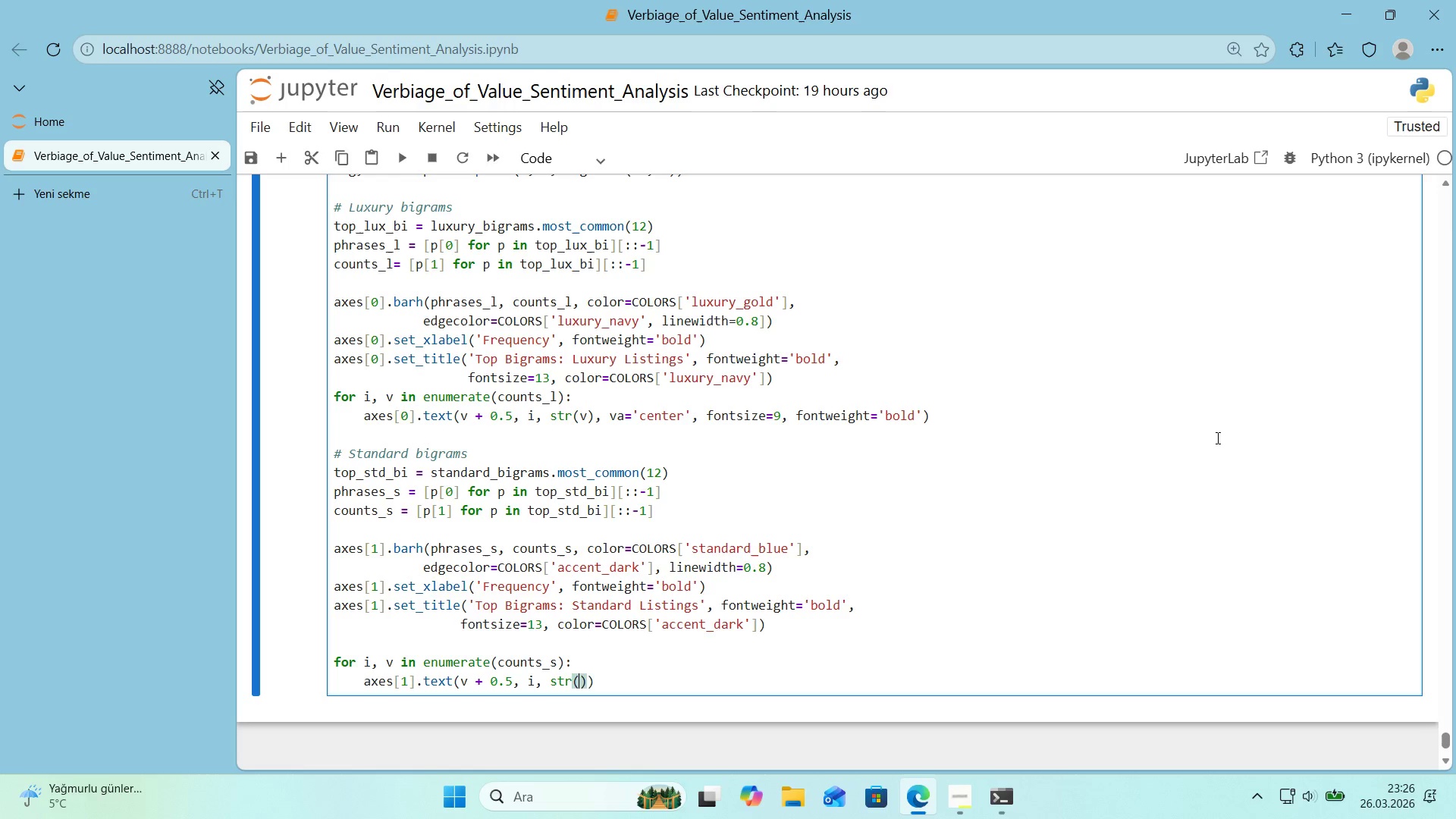 
key(V)
 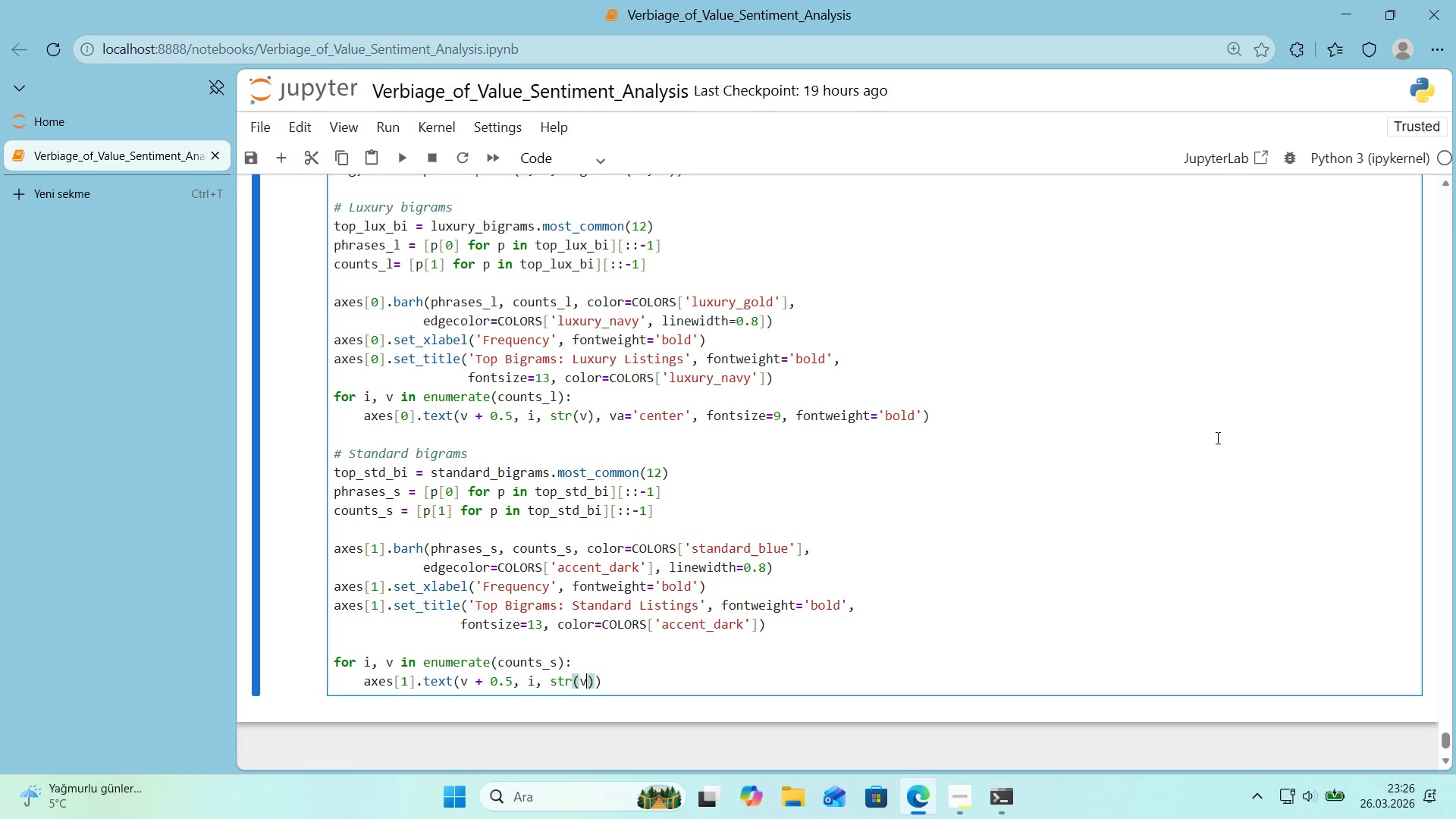 
key(ArrowRight)
 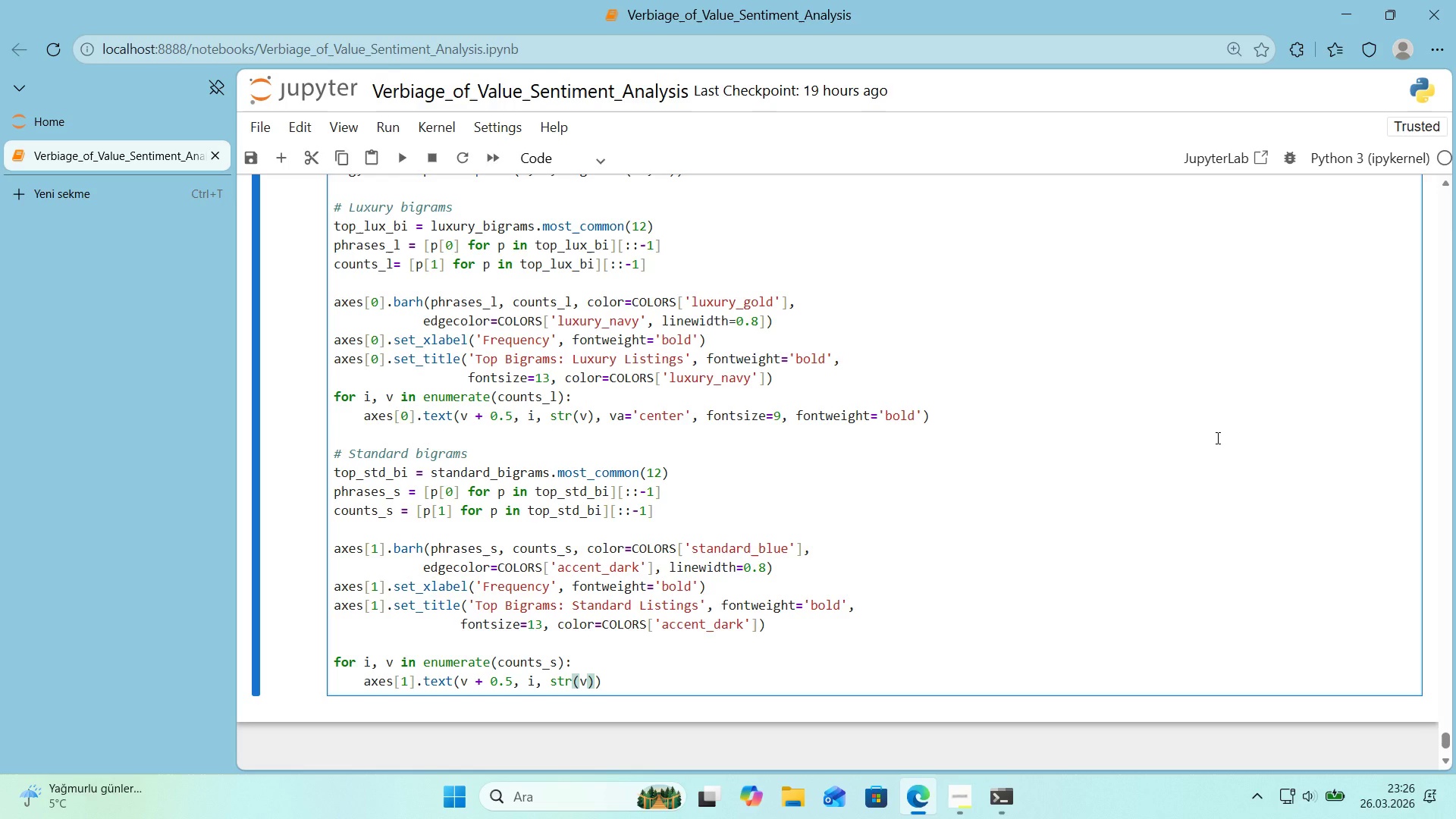 
type(, va)@@)
 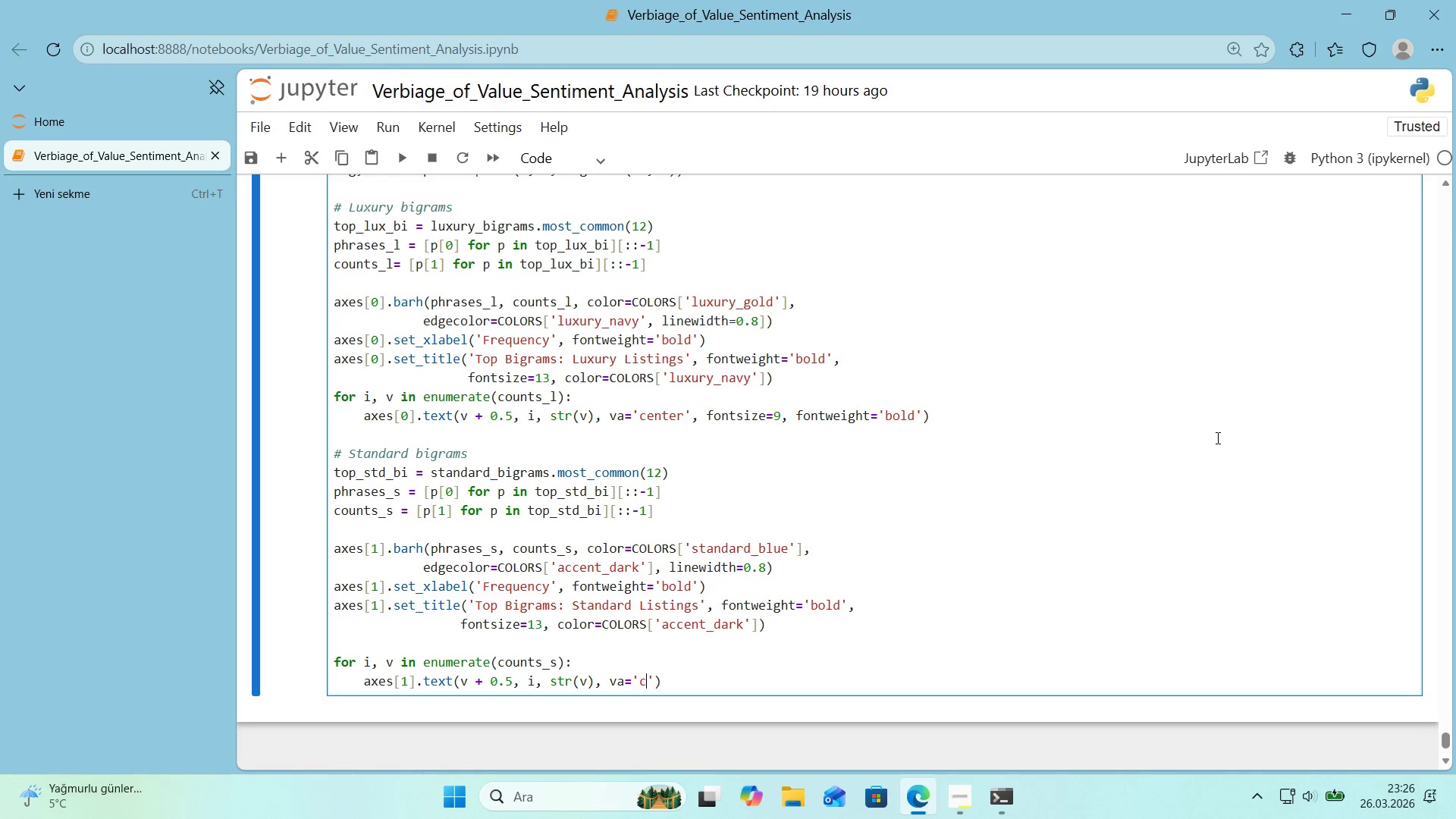 
 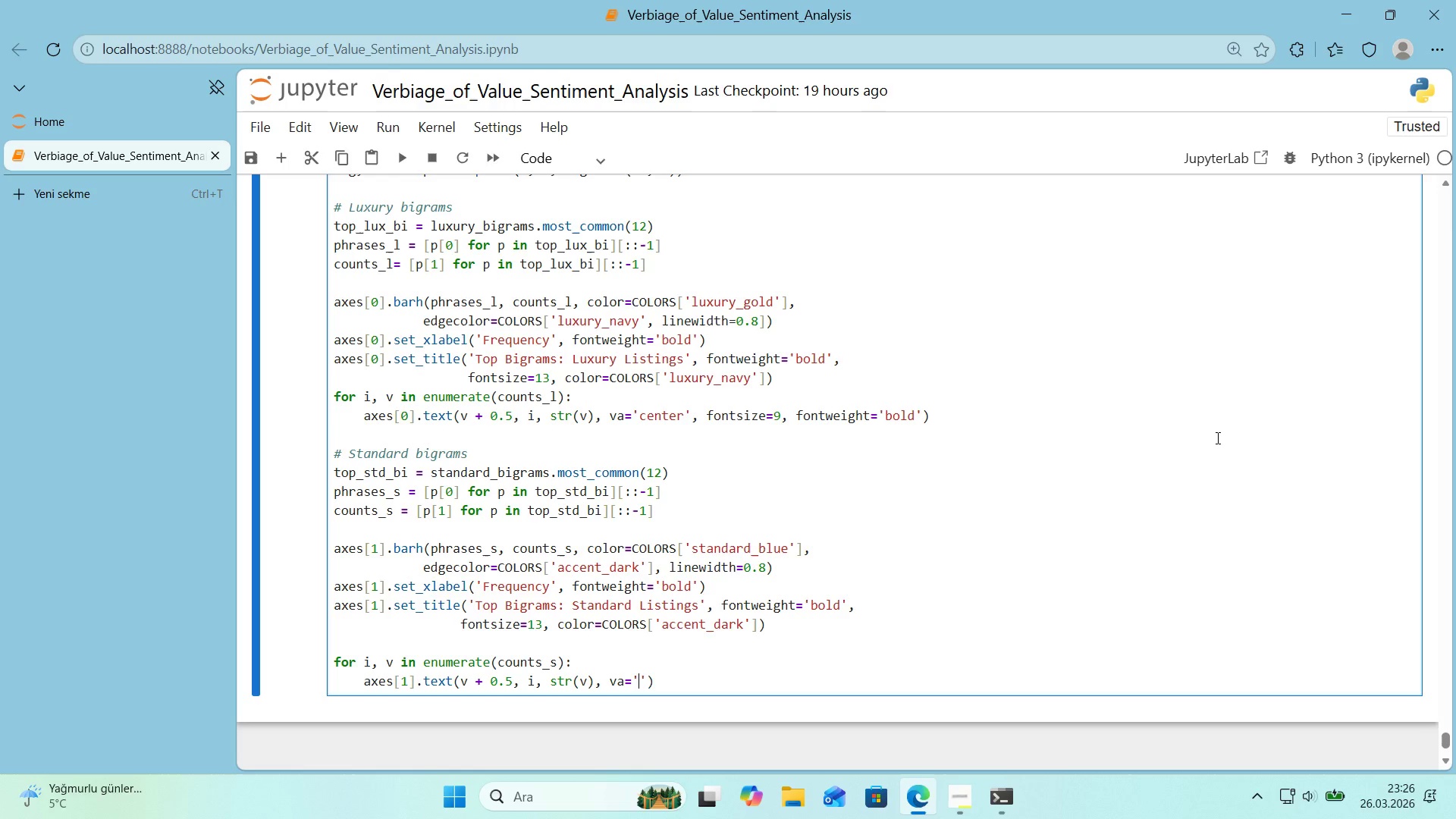 
key(ArrowLeft)
 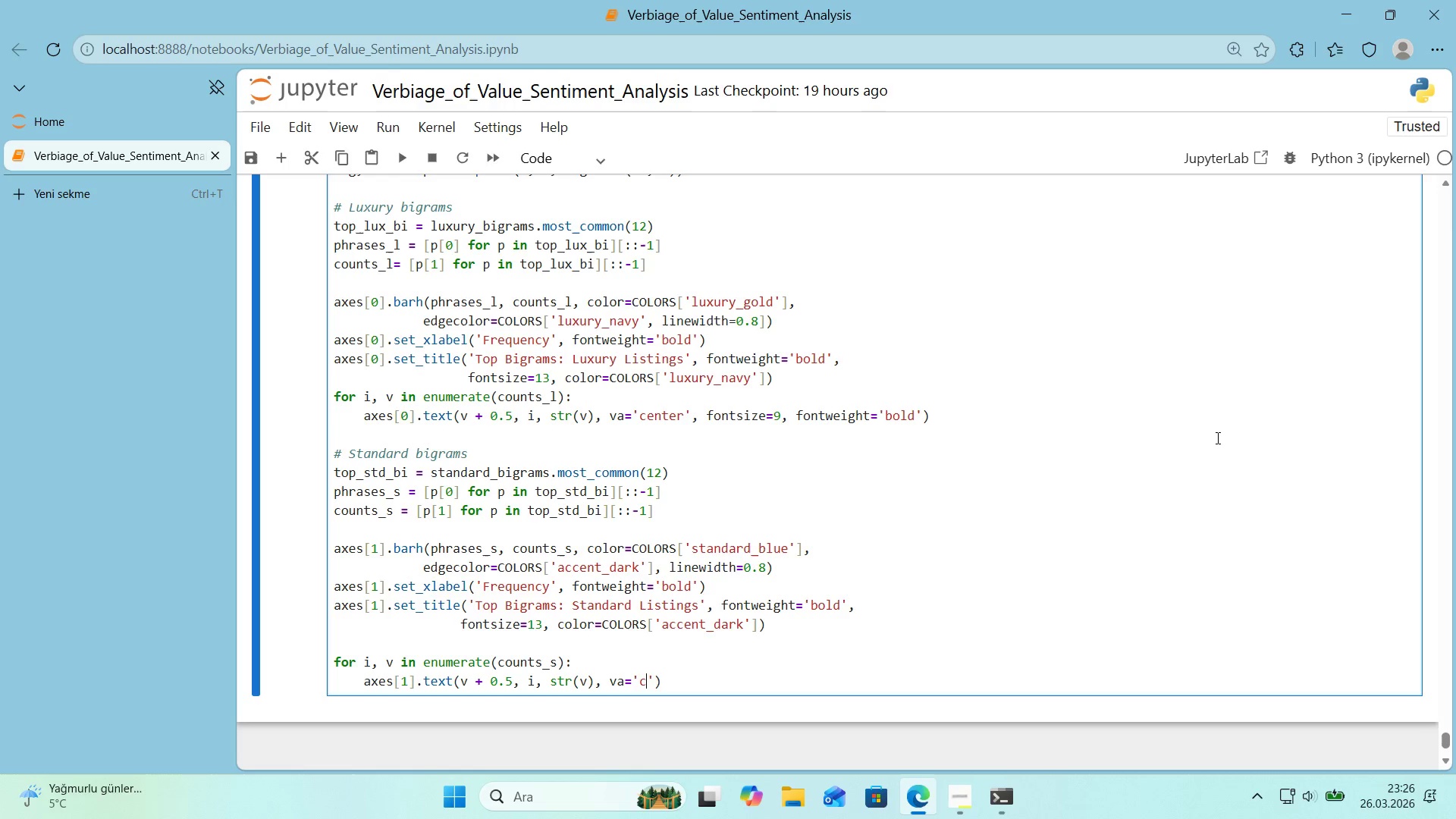 
type(center)
 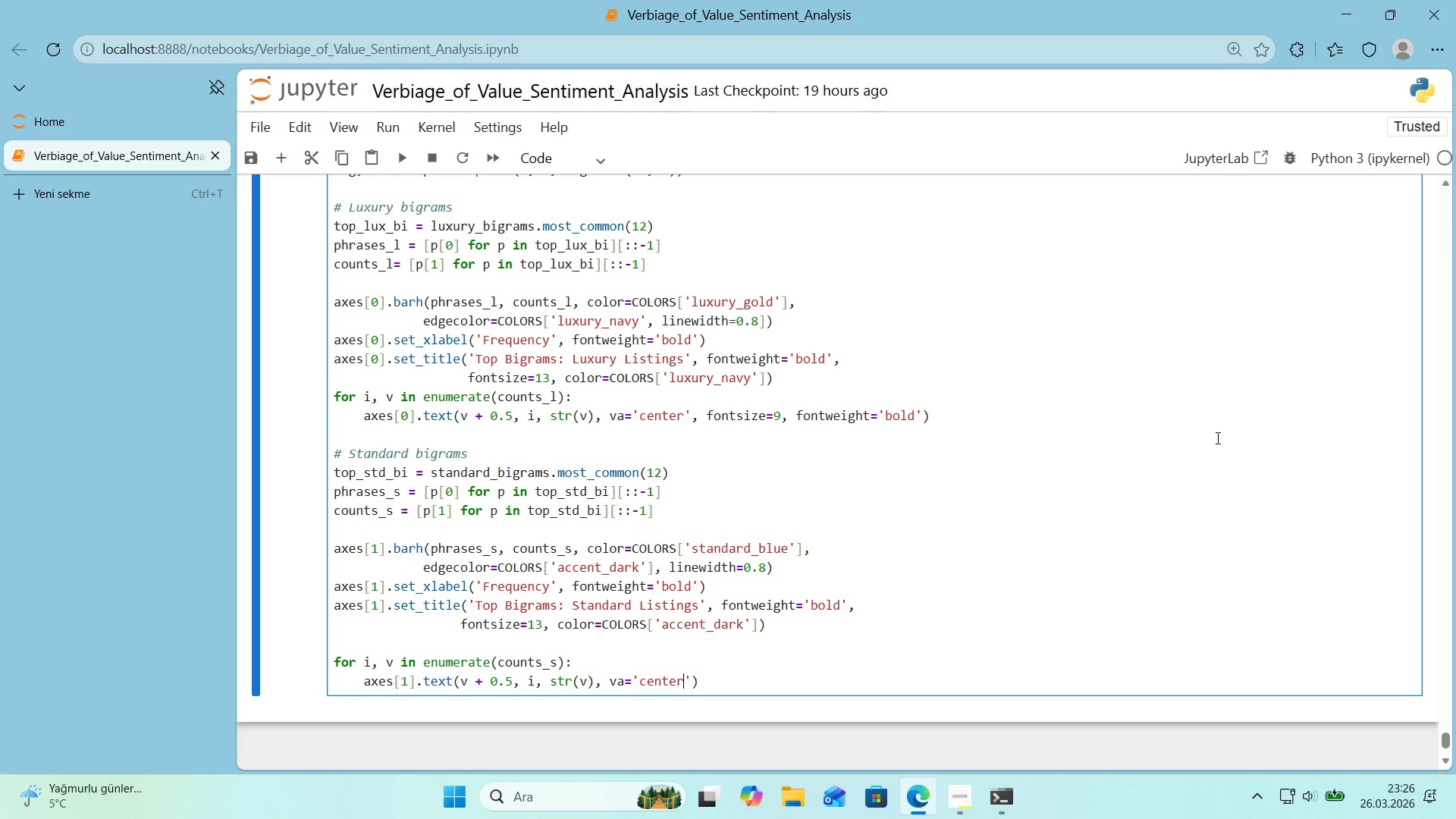 
key(ArrowRight)
 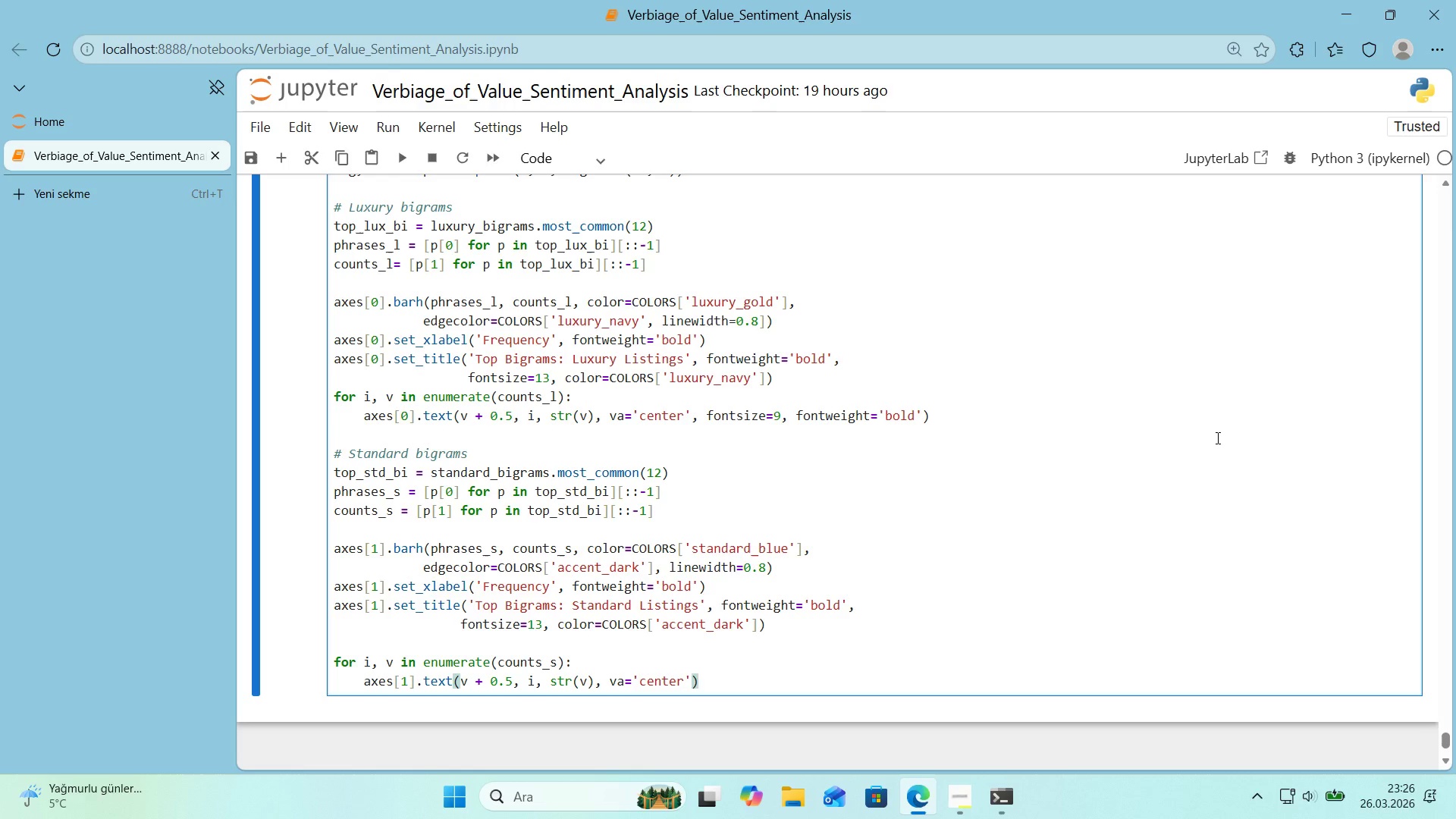 
type(, fonts'ze)9)
 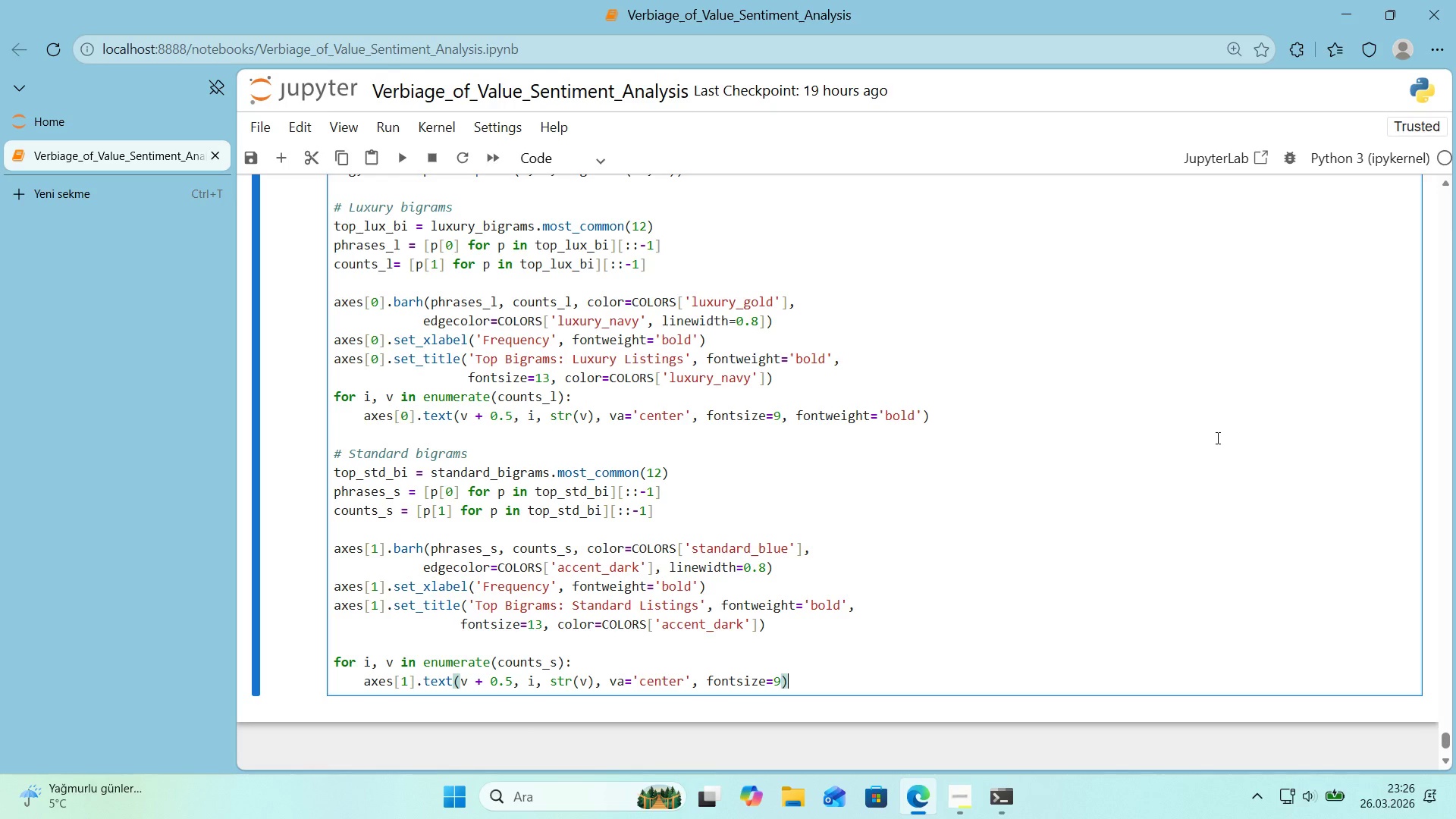 
 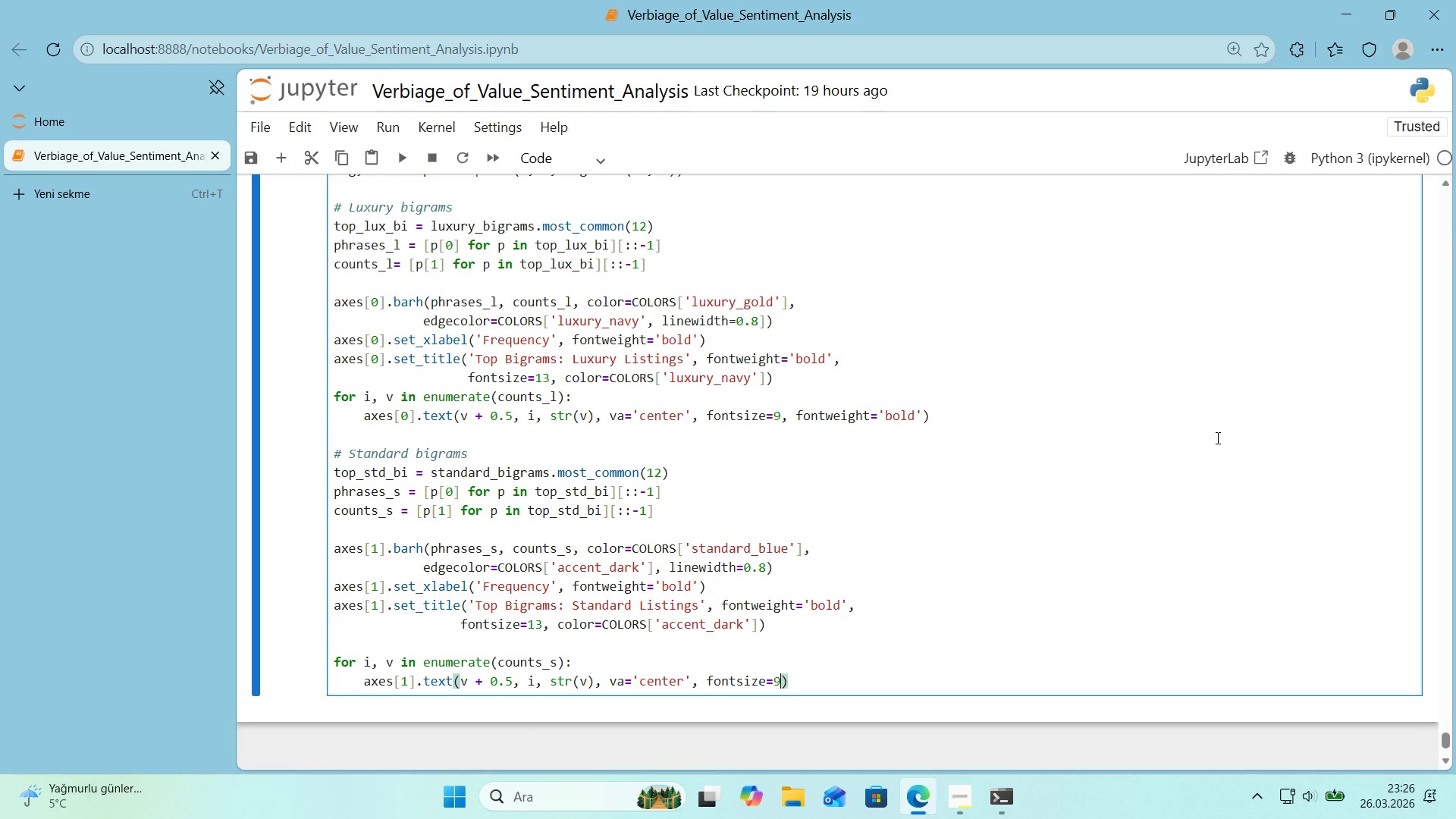 
key(ArrowRight)
 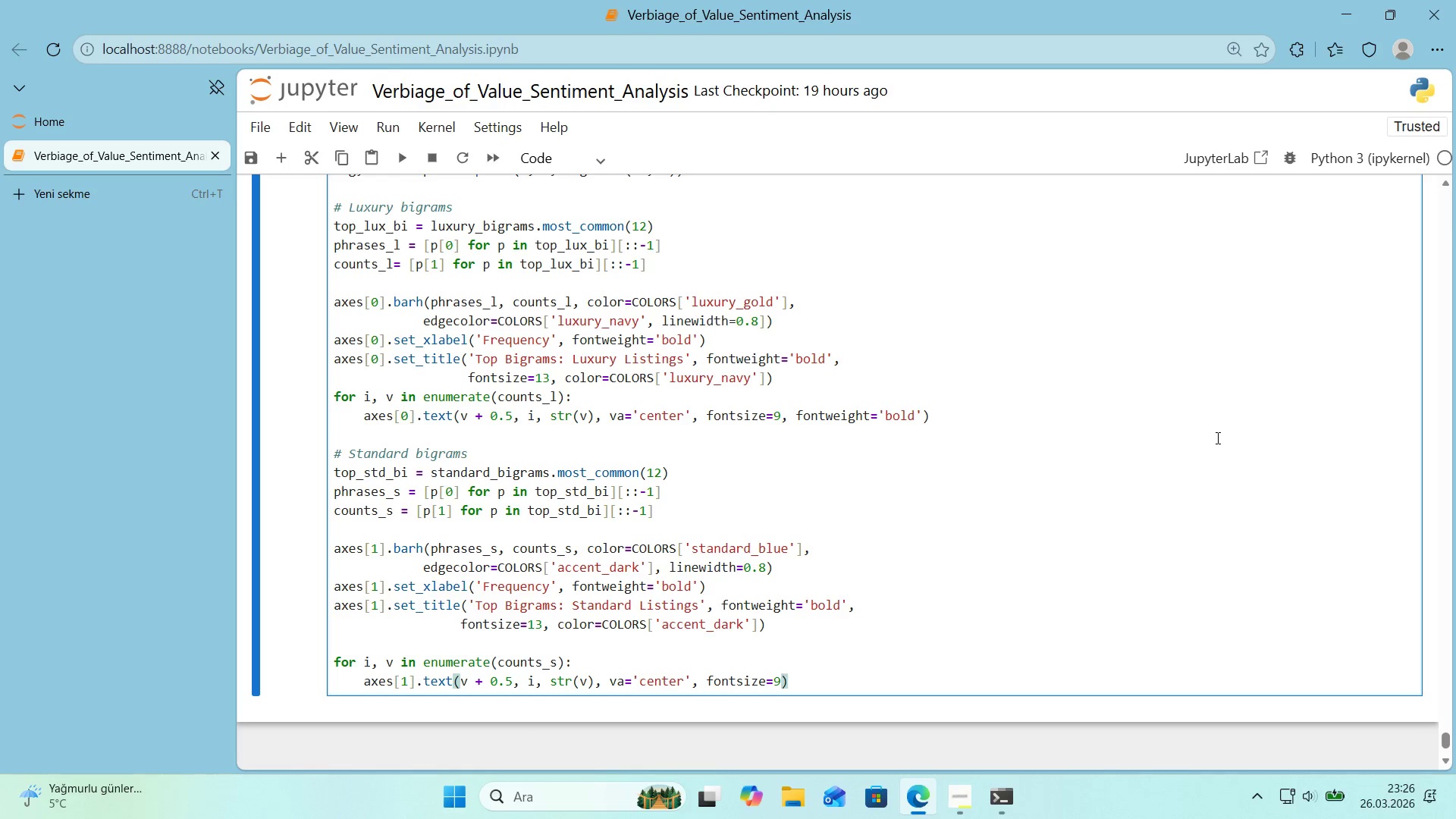 
key(Enter)
 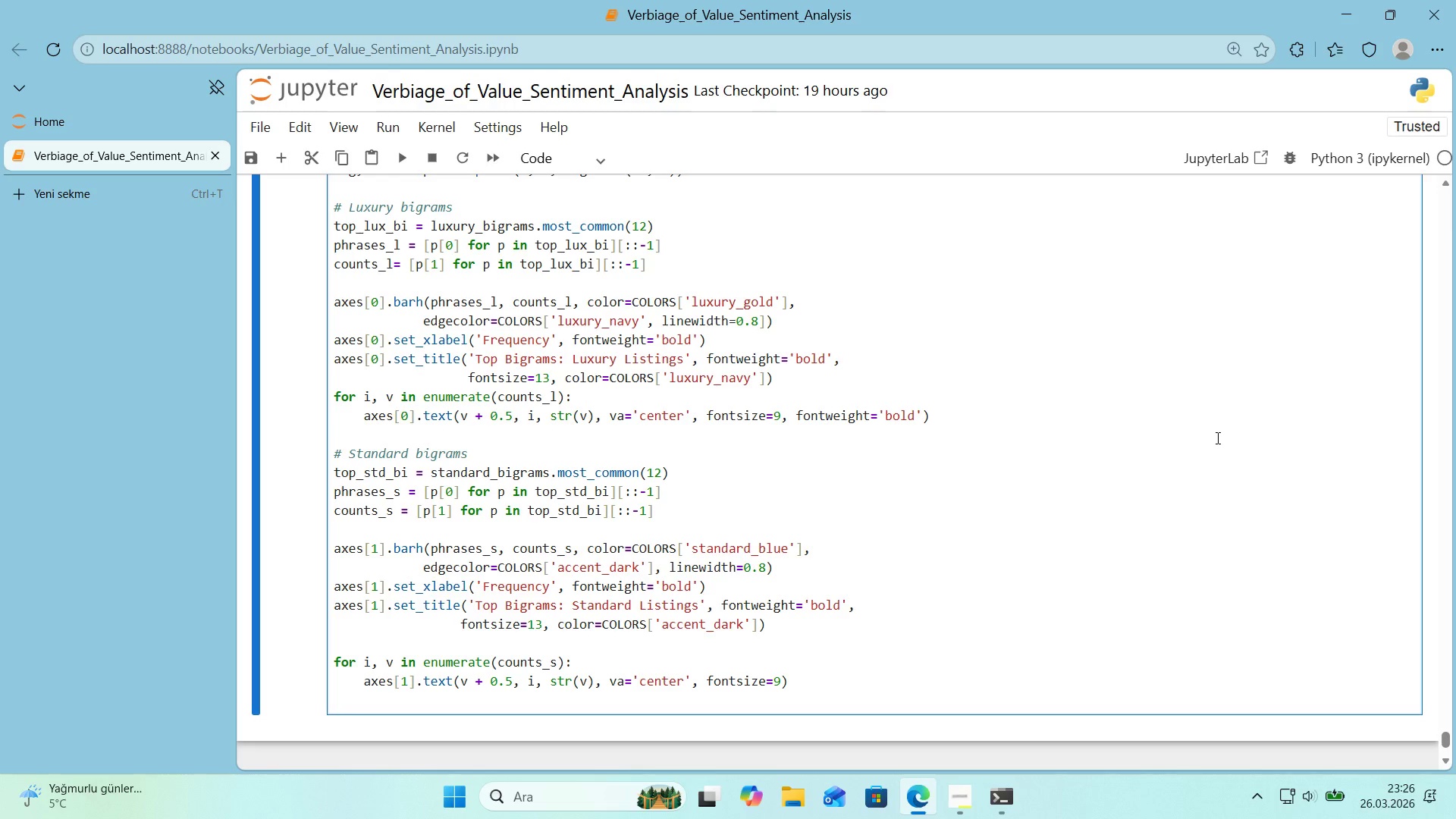 
key(Backspace)
 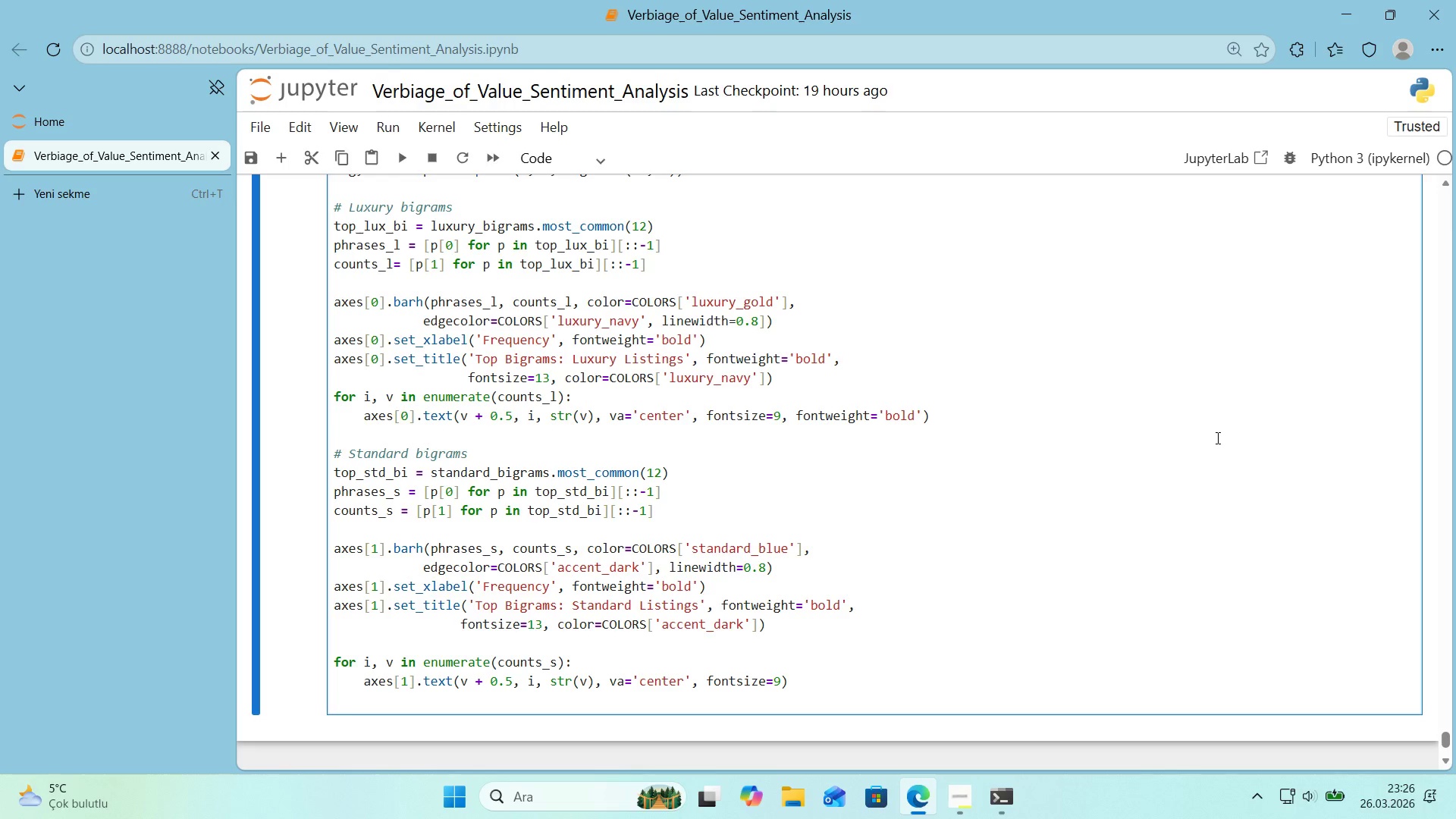 
key(Enter)
 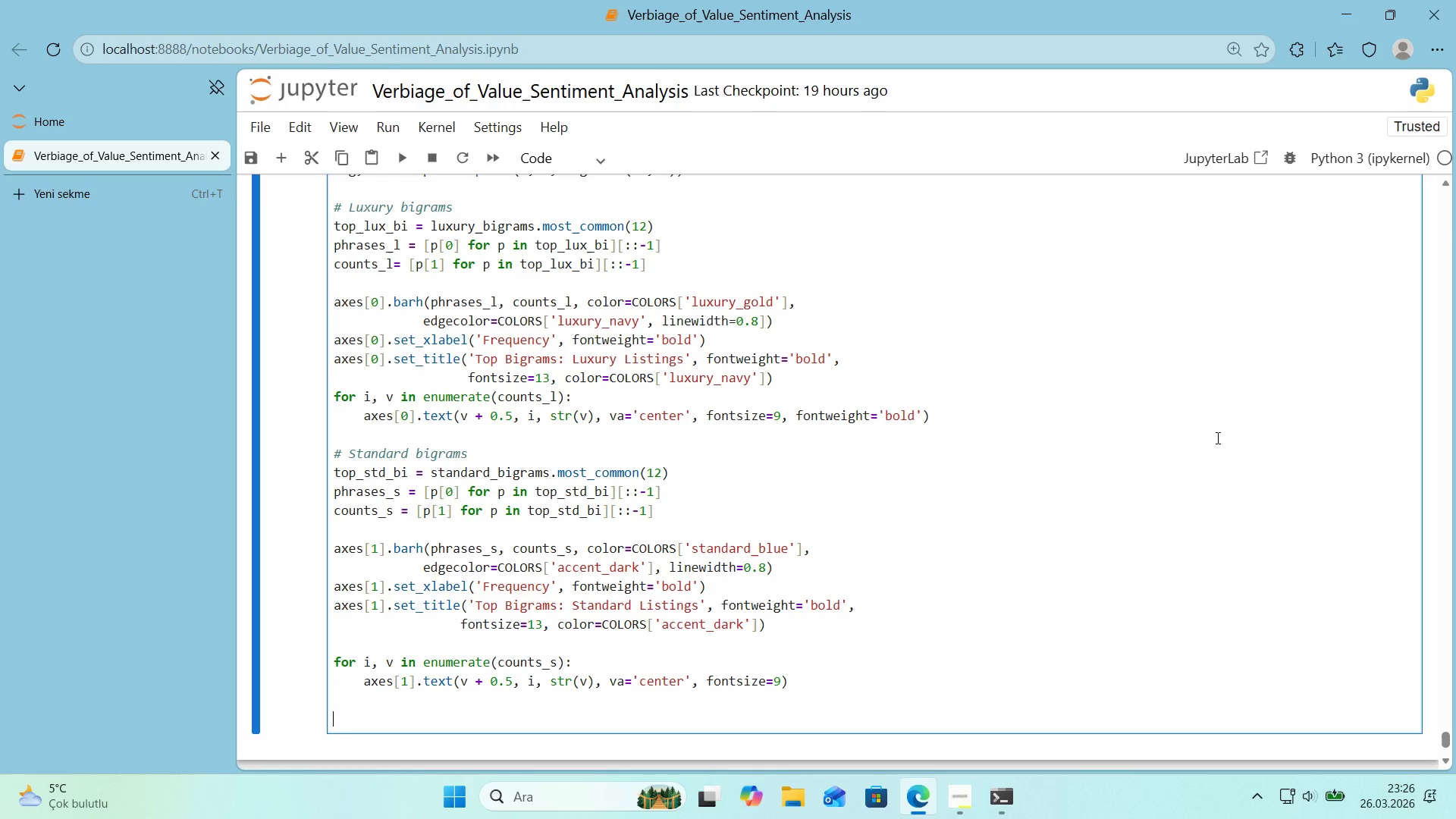 
type(plt.t'ght_layout*()
 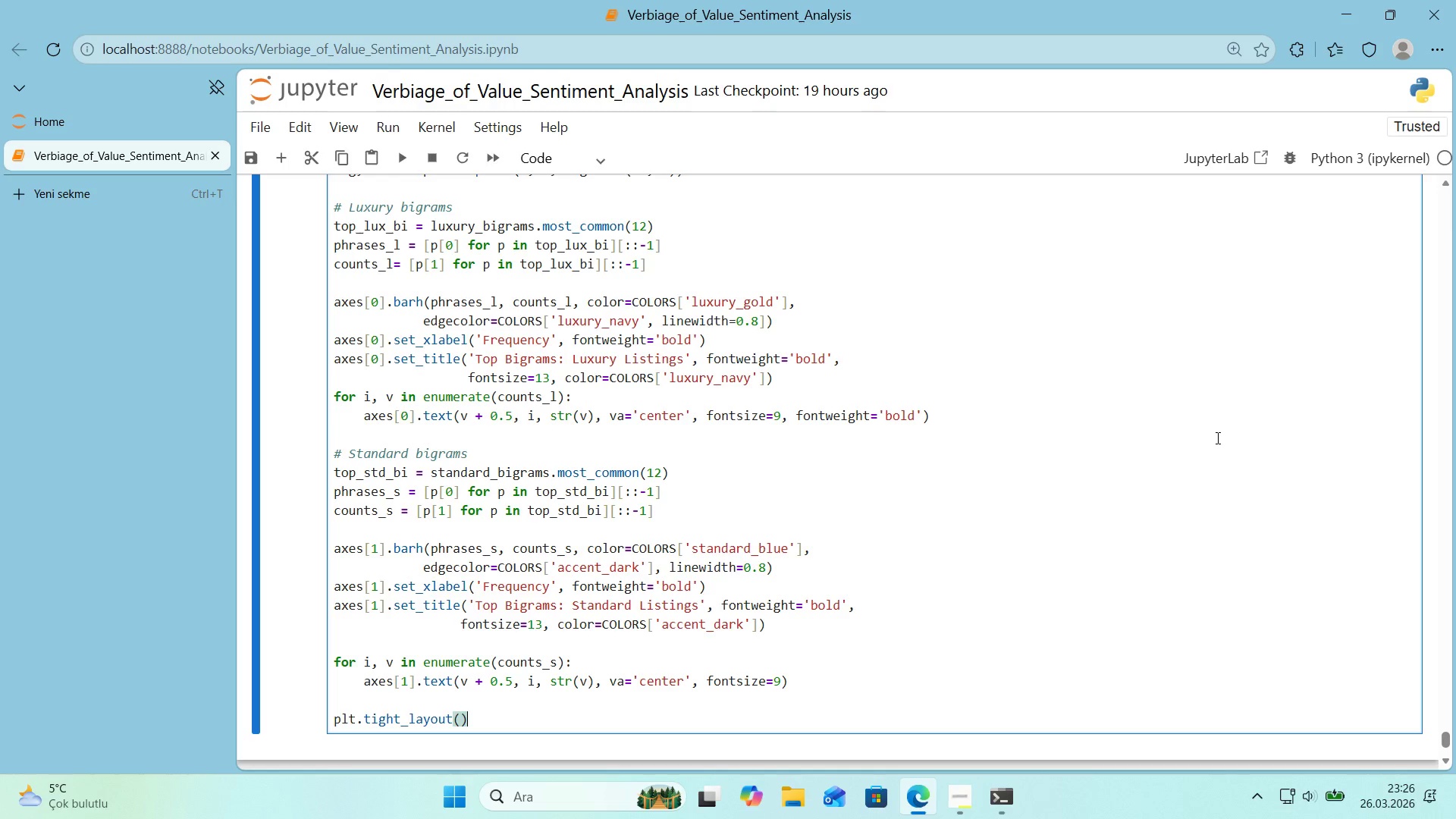 
 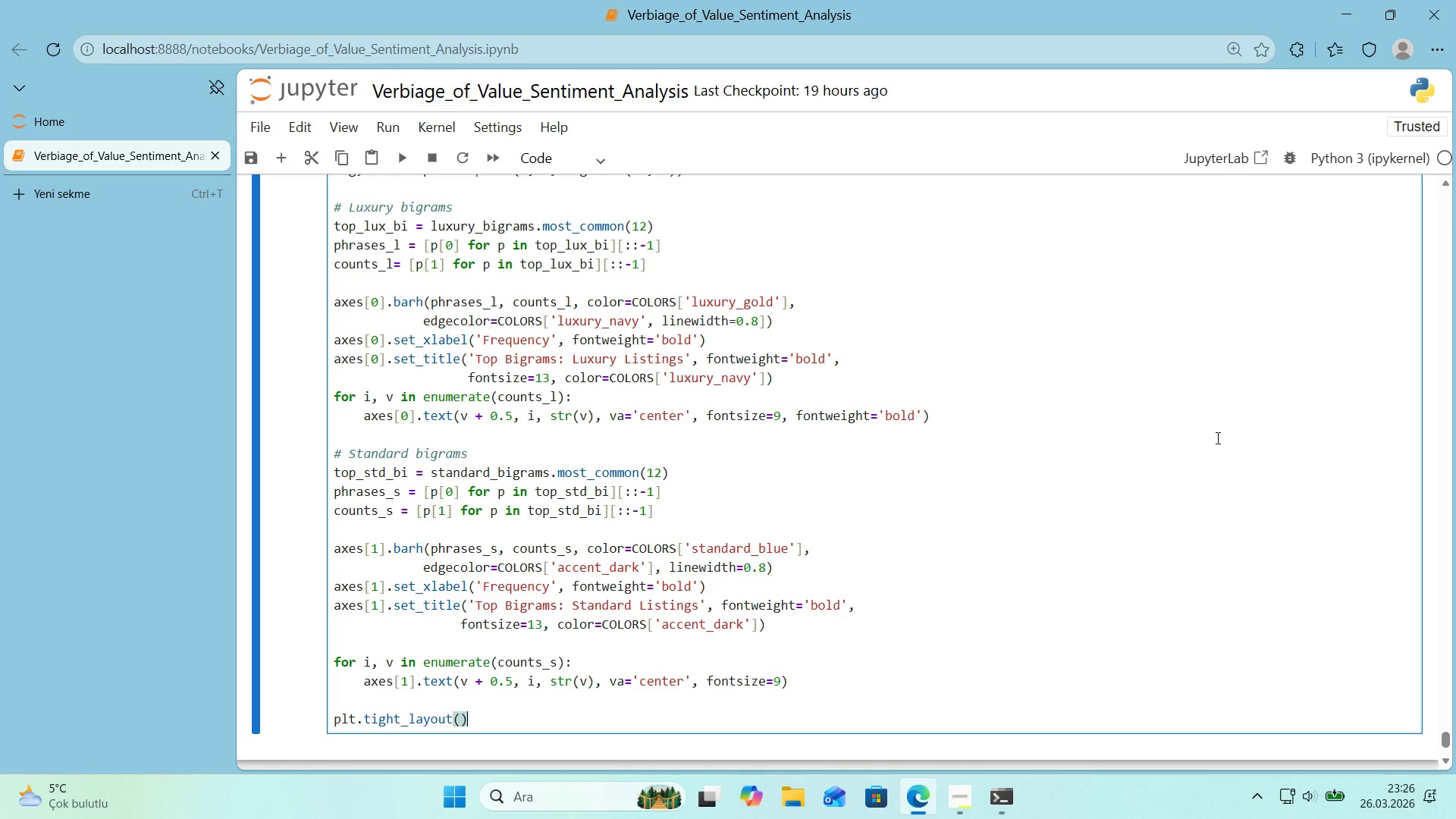 
key(ArrowRight)
 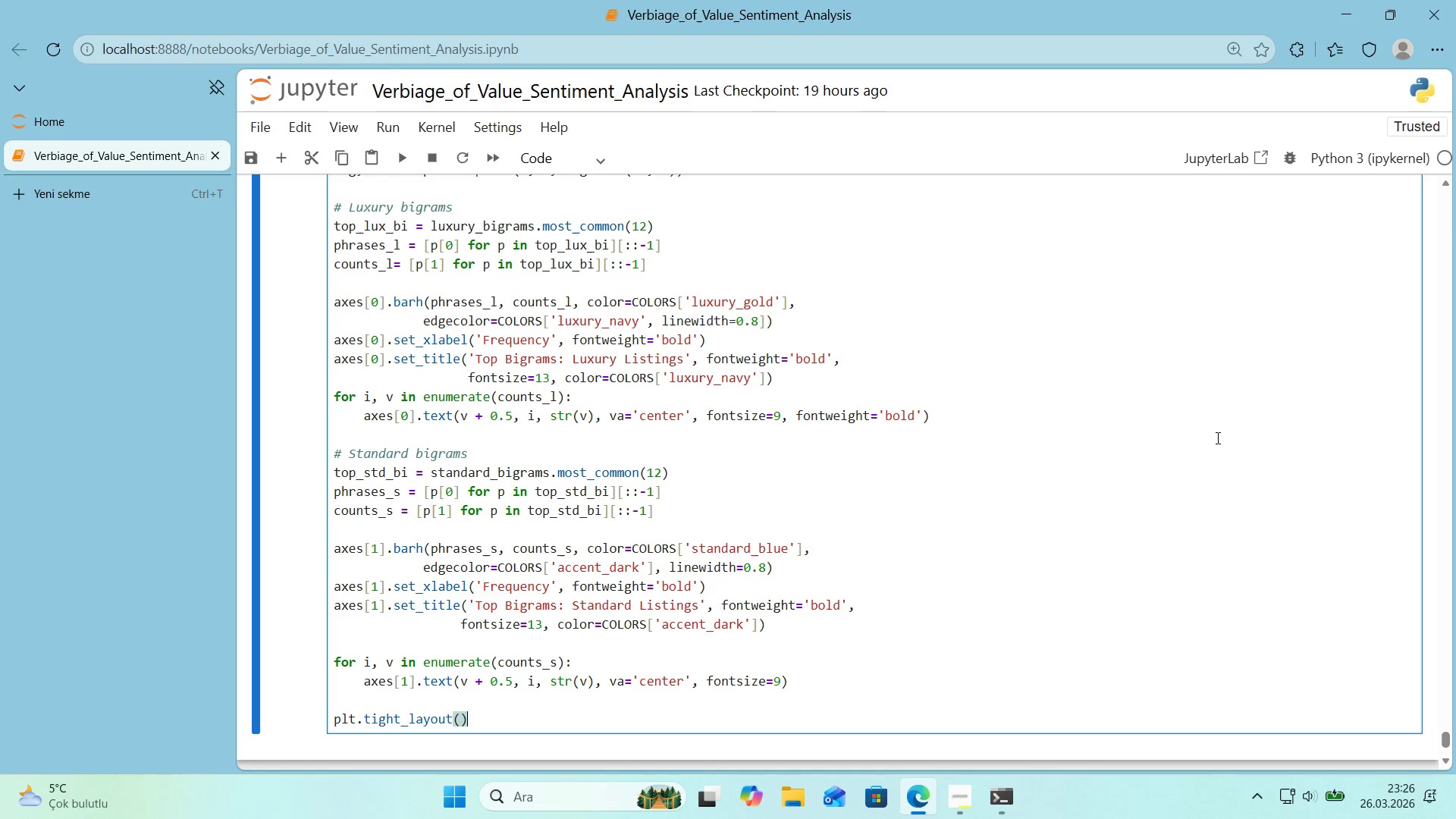 
key(Enter)
 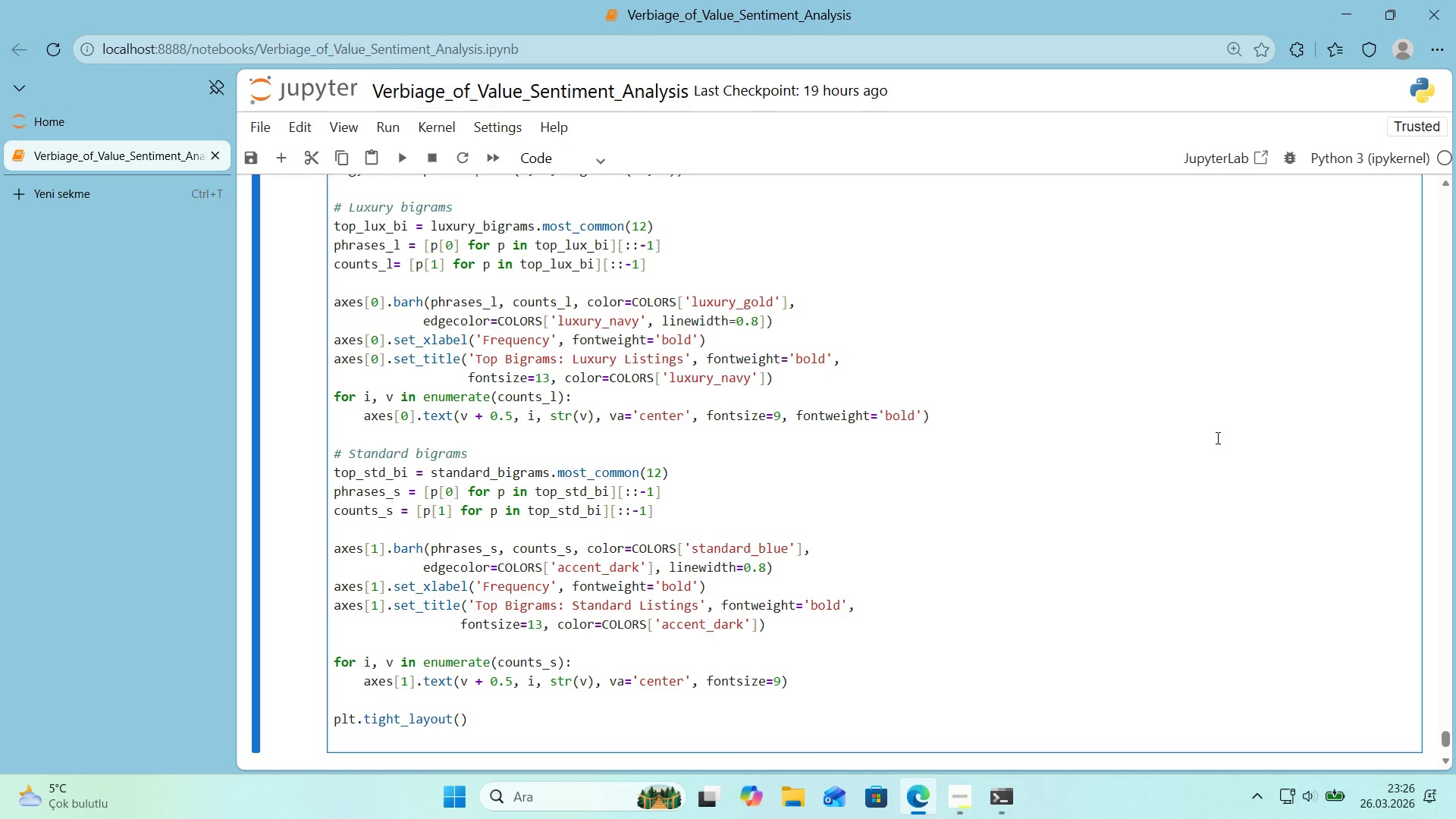 
scroll: coordinate [1207, 425], scroll_direction: down, amount: 1.0
 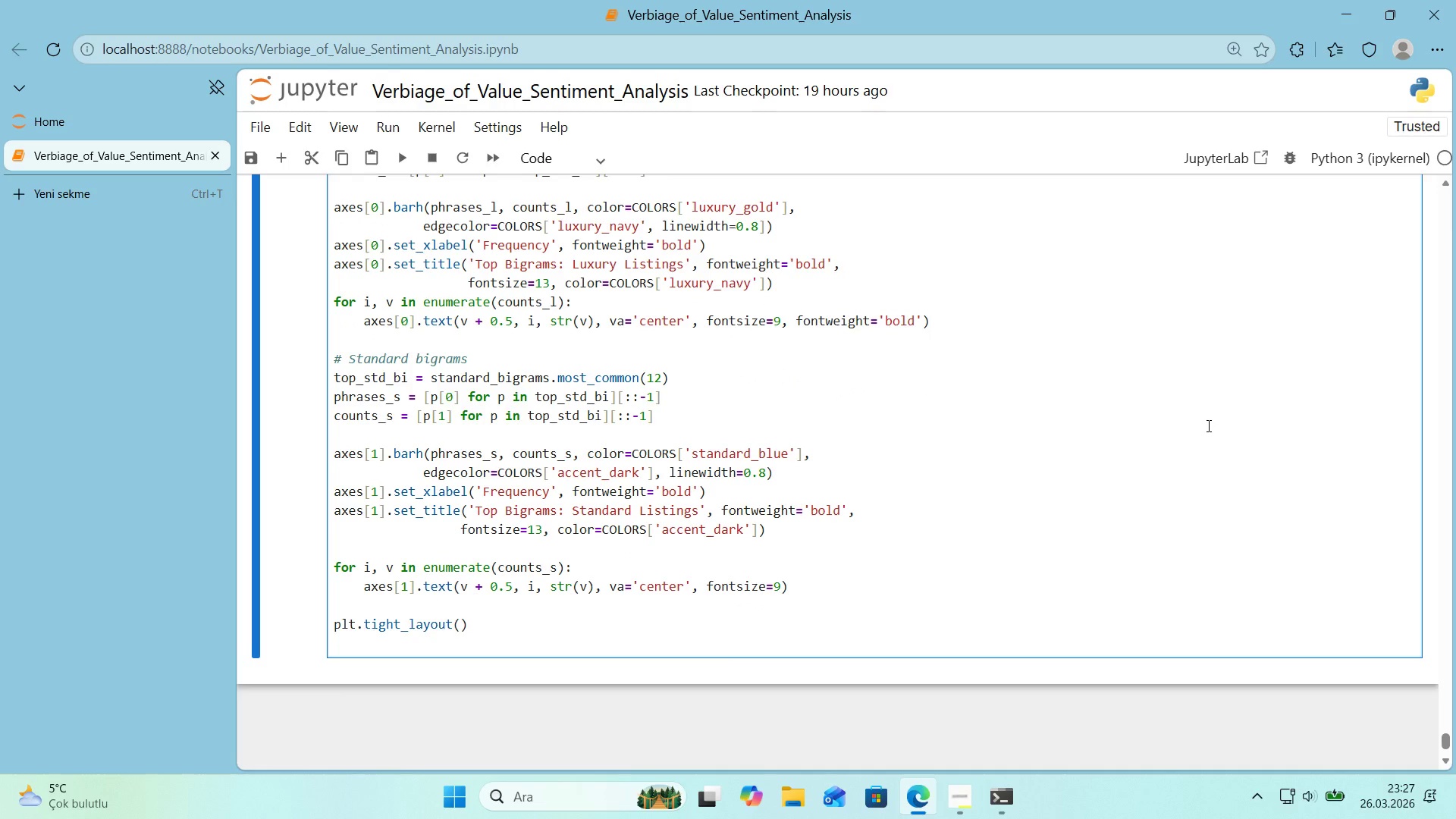 
wait(9.32)
 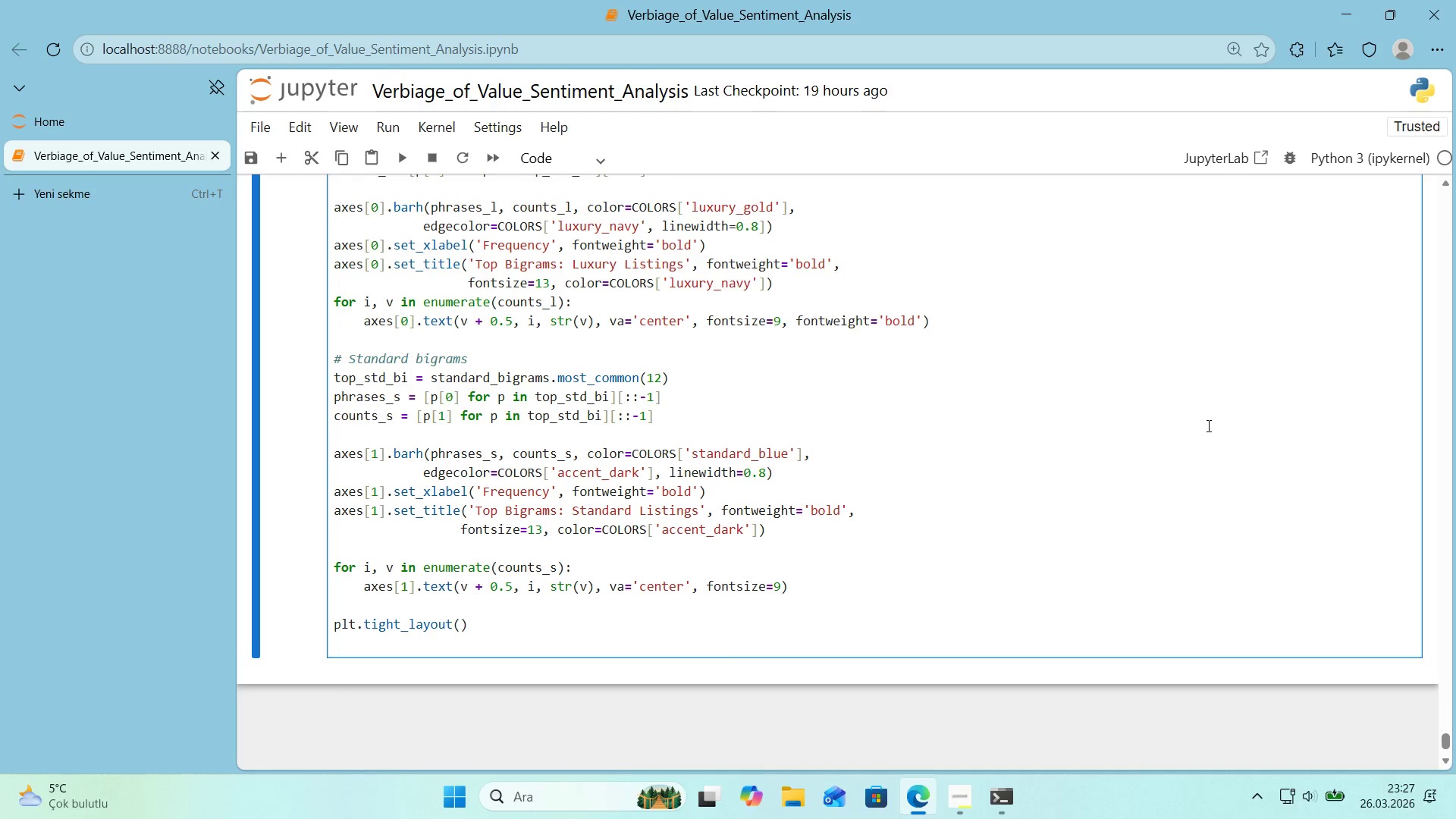 
type(plt.savef'g*()
 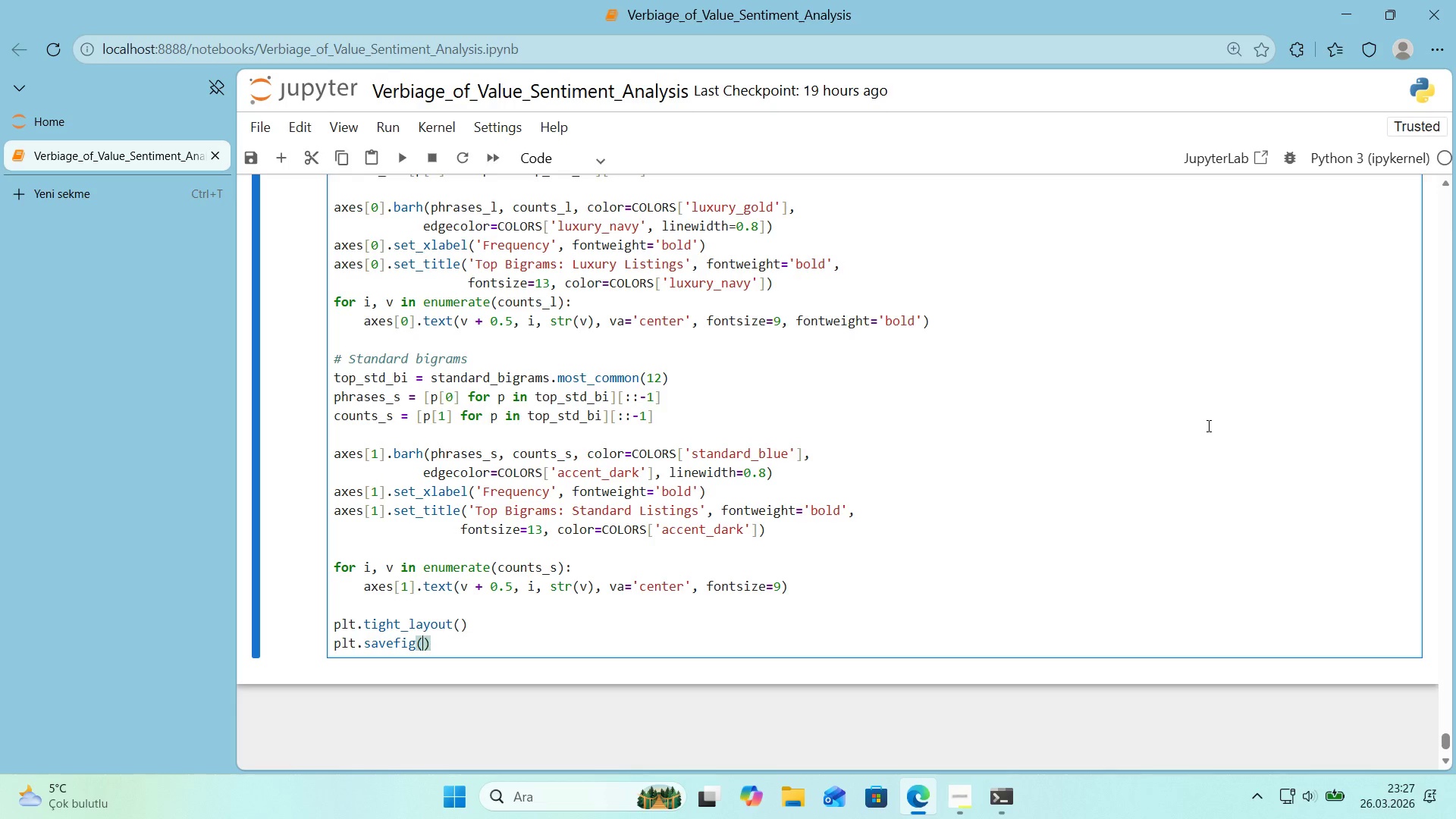 
 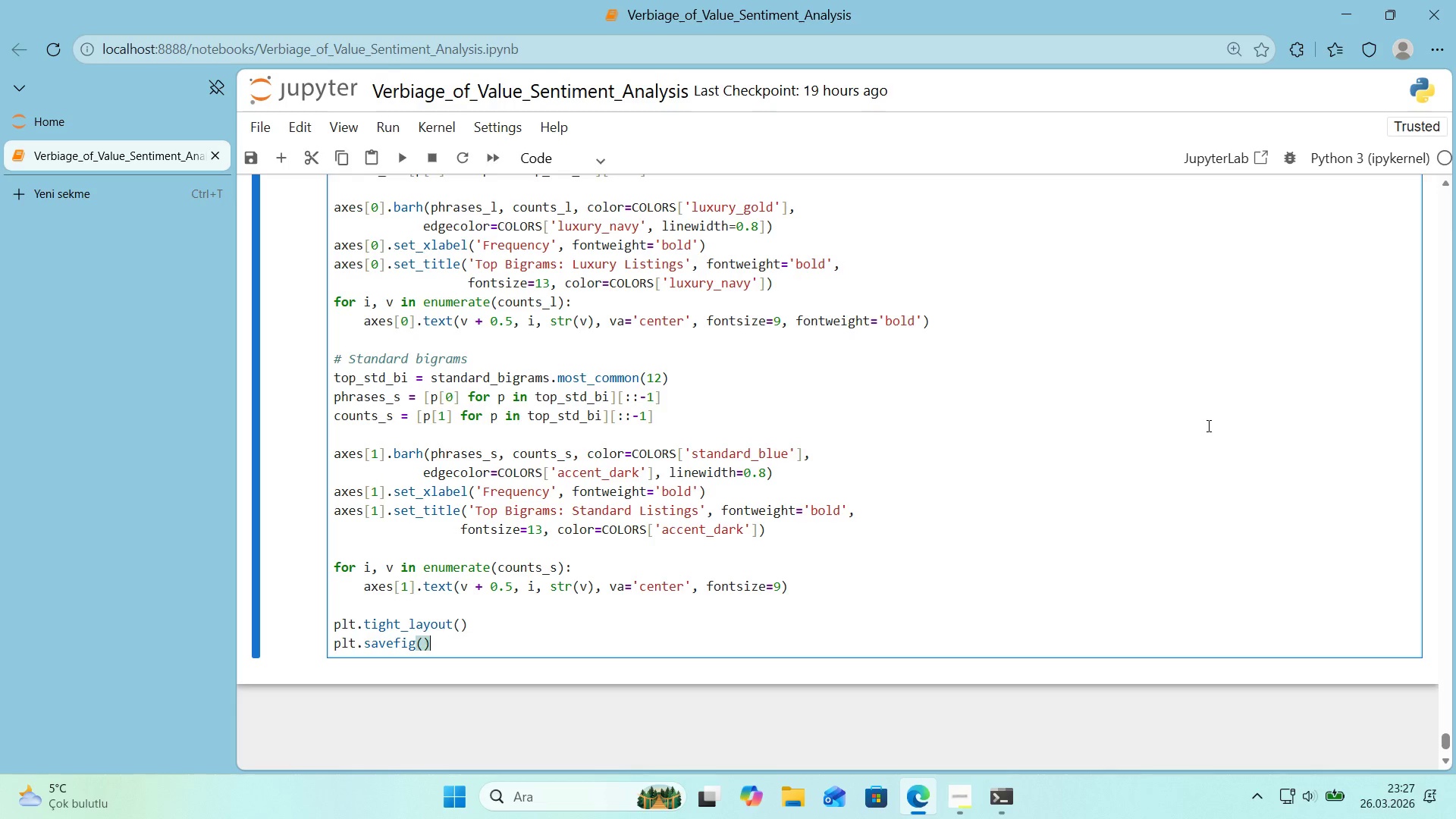 
key(ArrowLeft)
 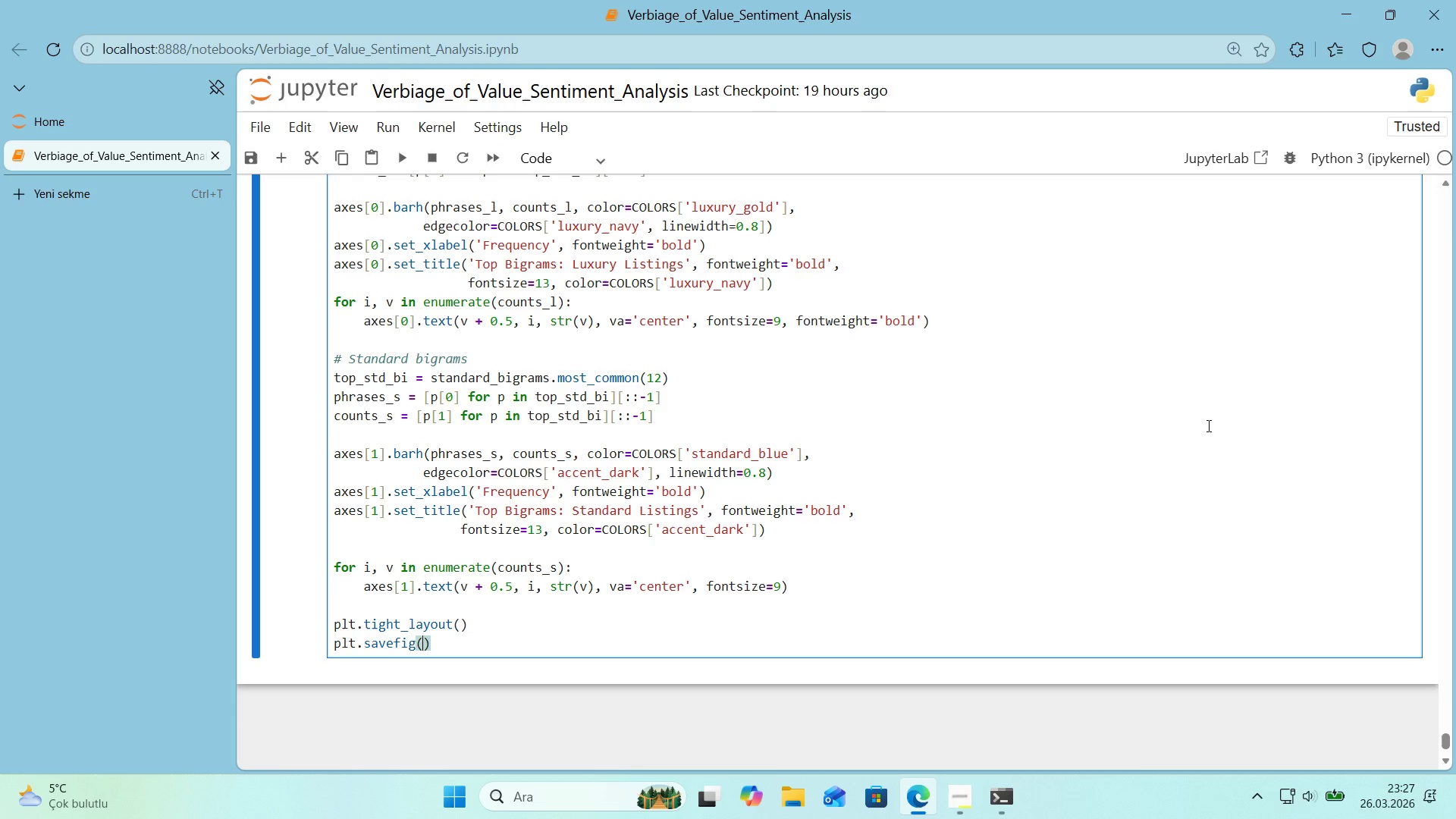 
type(!!)
key(Backspace)
key(Backspace)
type(@@)
 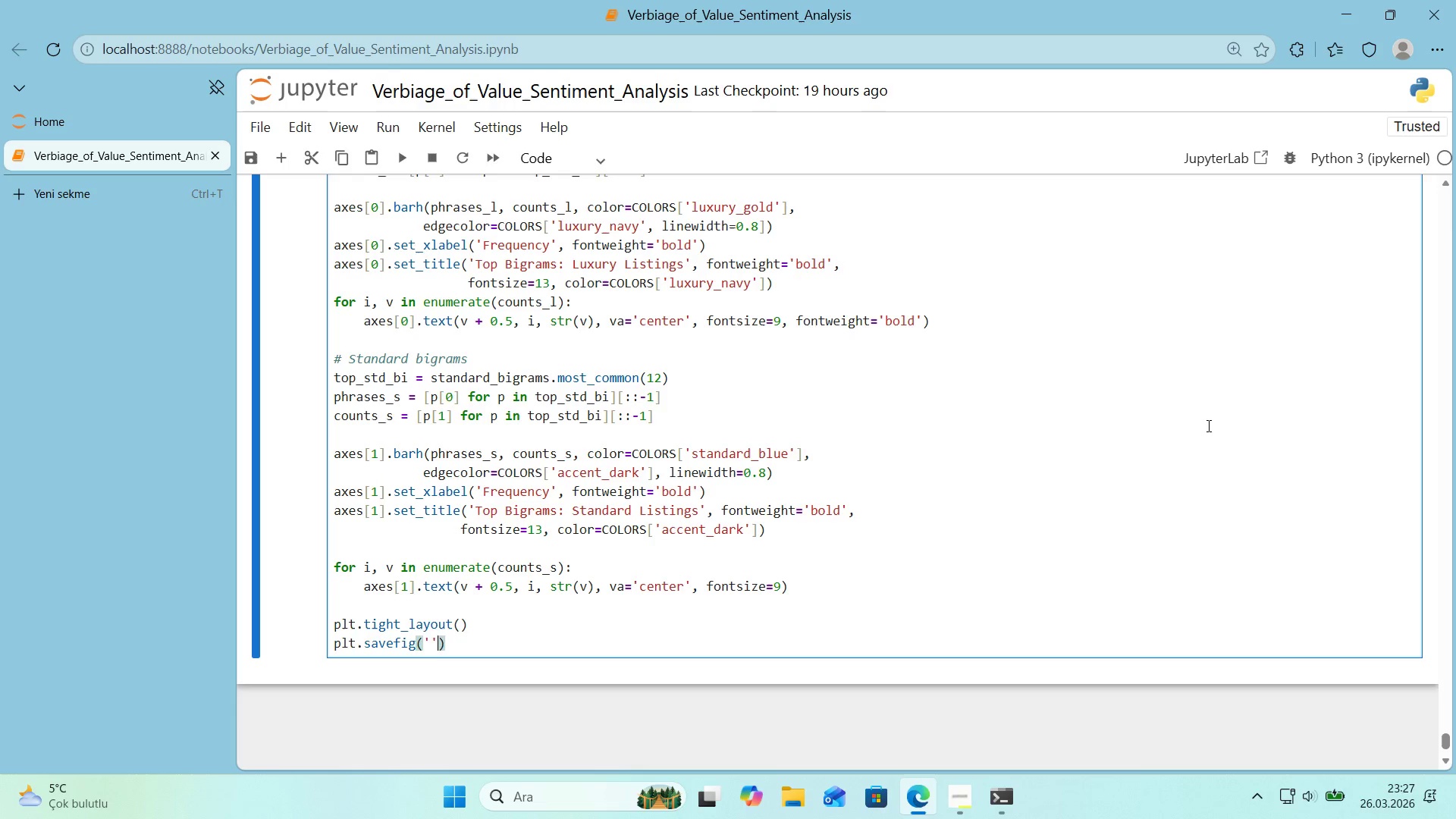 
key(ArrowLeft)
 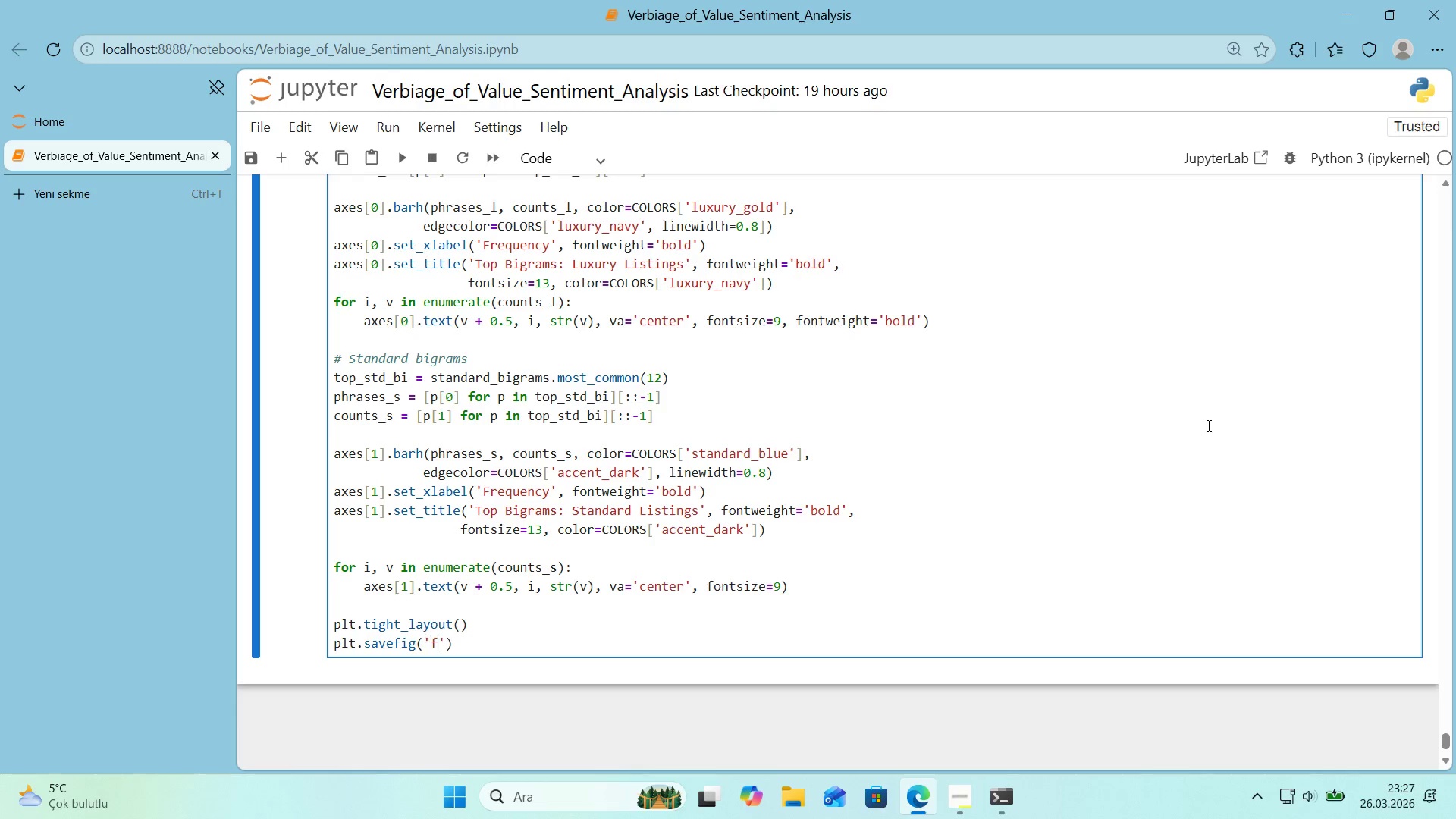 
type(f'g_04_b'gram_compar'son.png)
 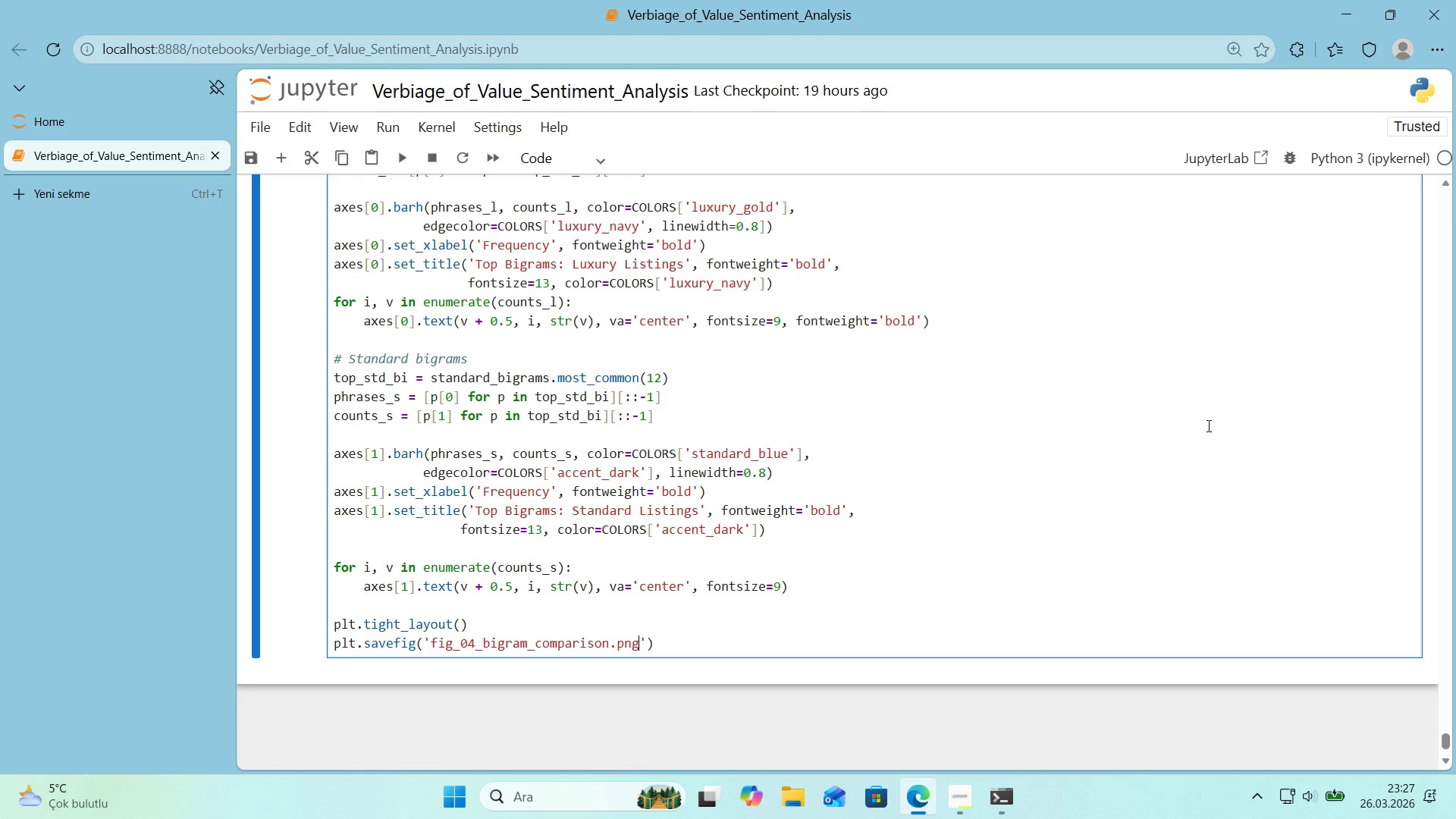 
key(ArrowRight)
 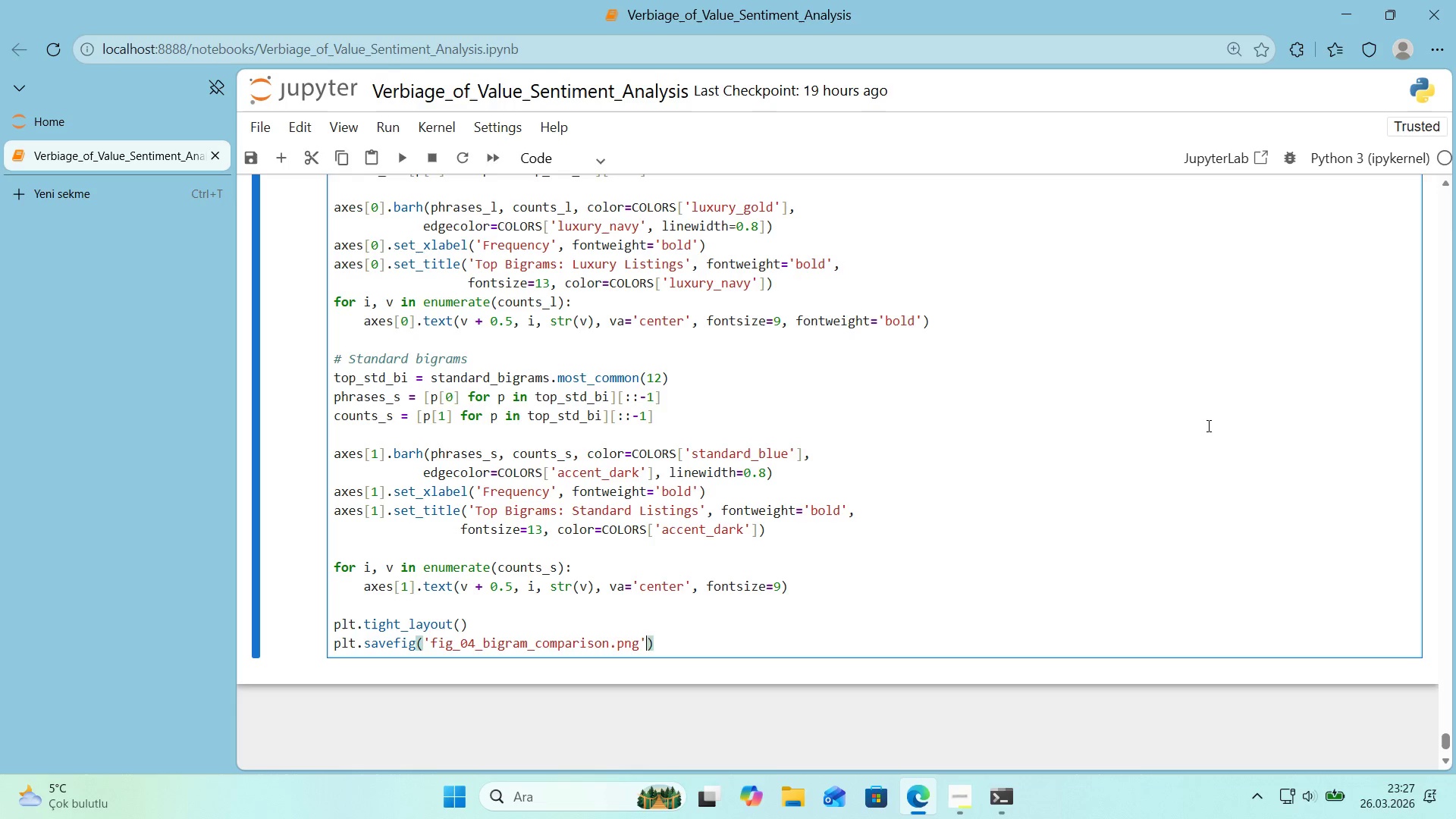 
key(ArrowRight)
 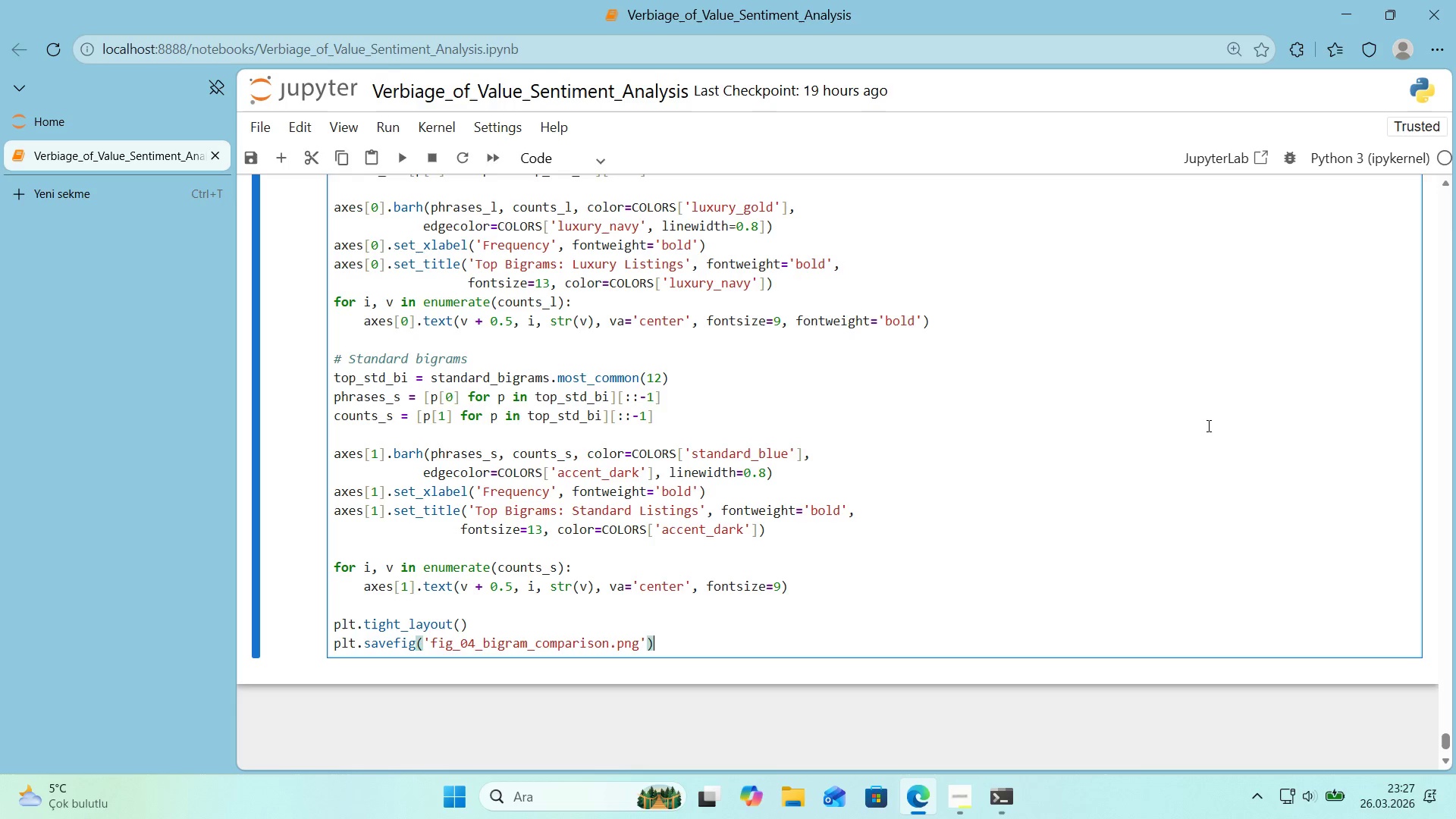 
key(ArrowLeft)
 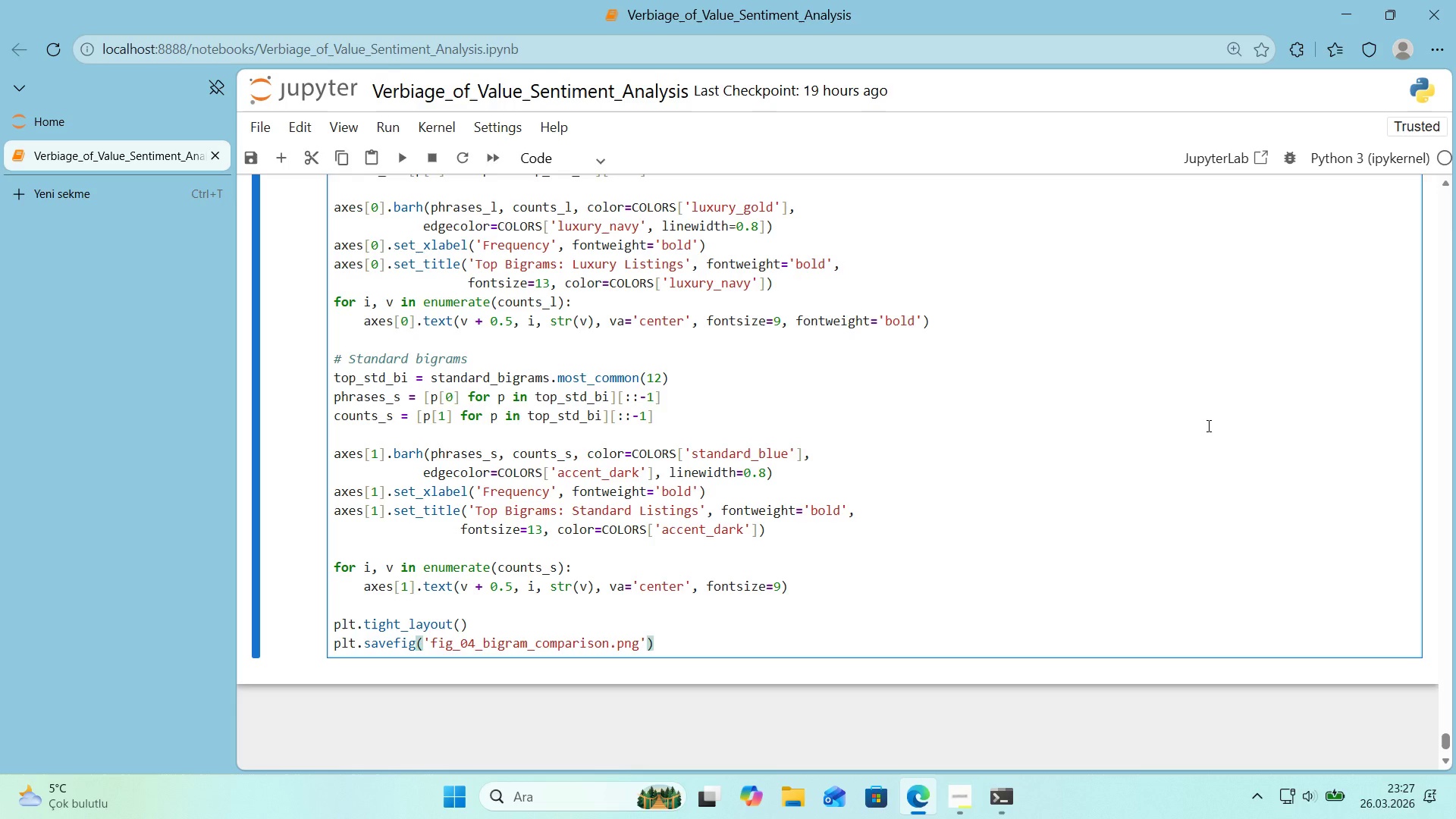 
type(, dp')200, bbox_'nches))
 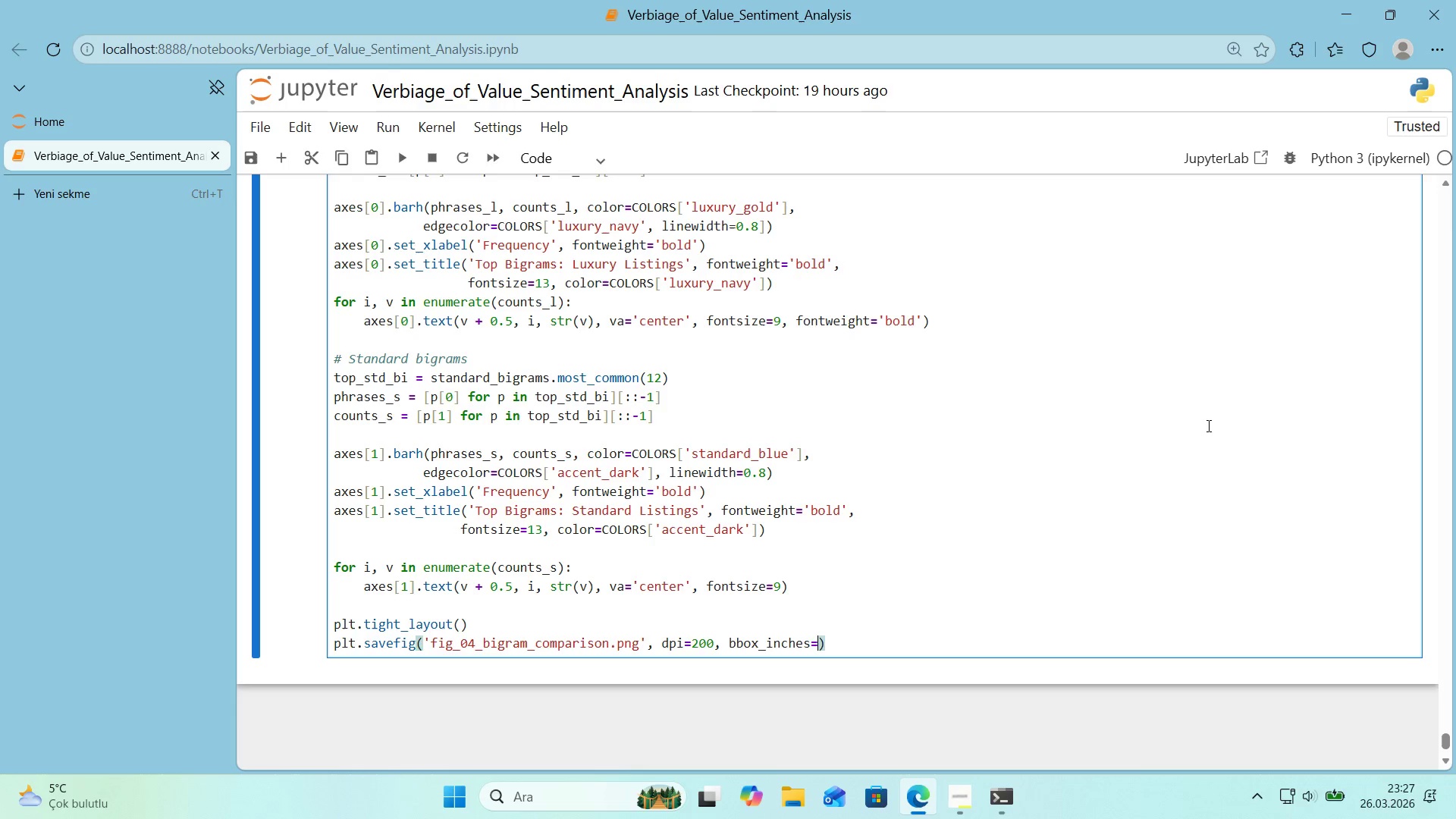 
wait(7.41)
 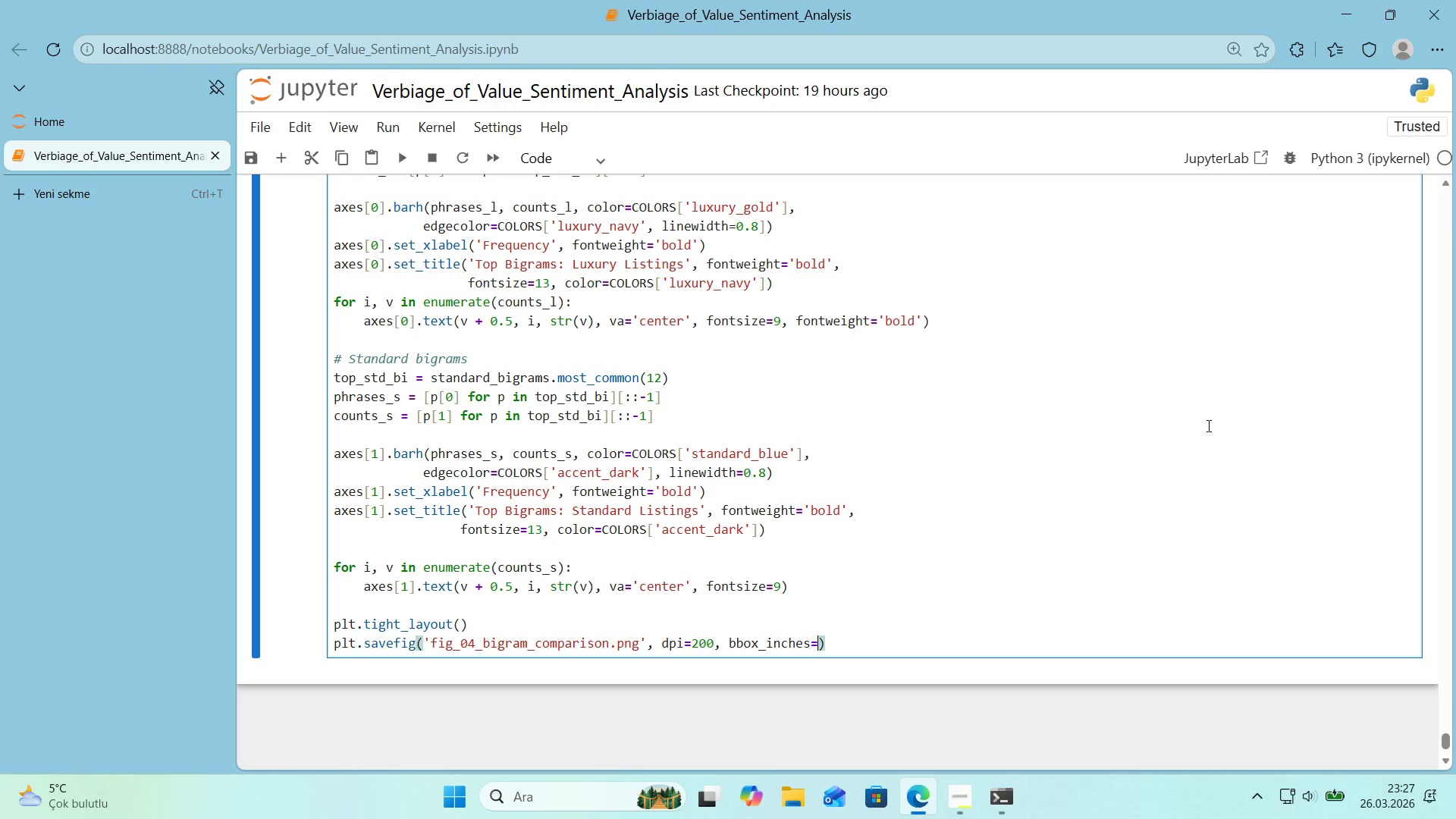 
type(t'ght)
 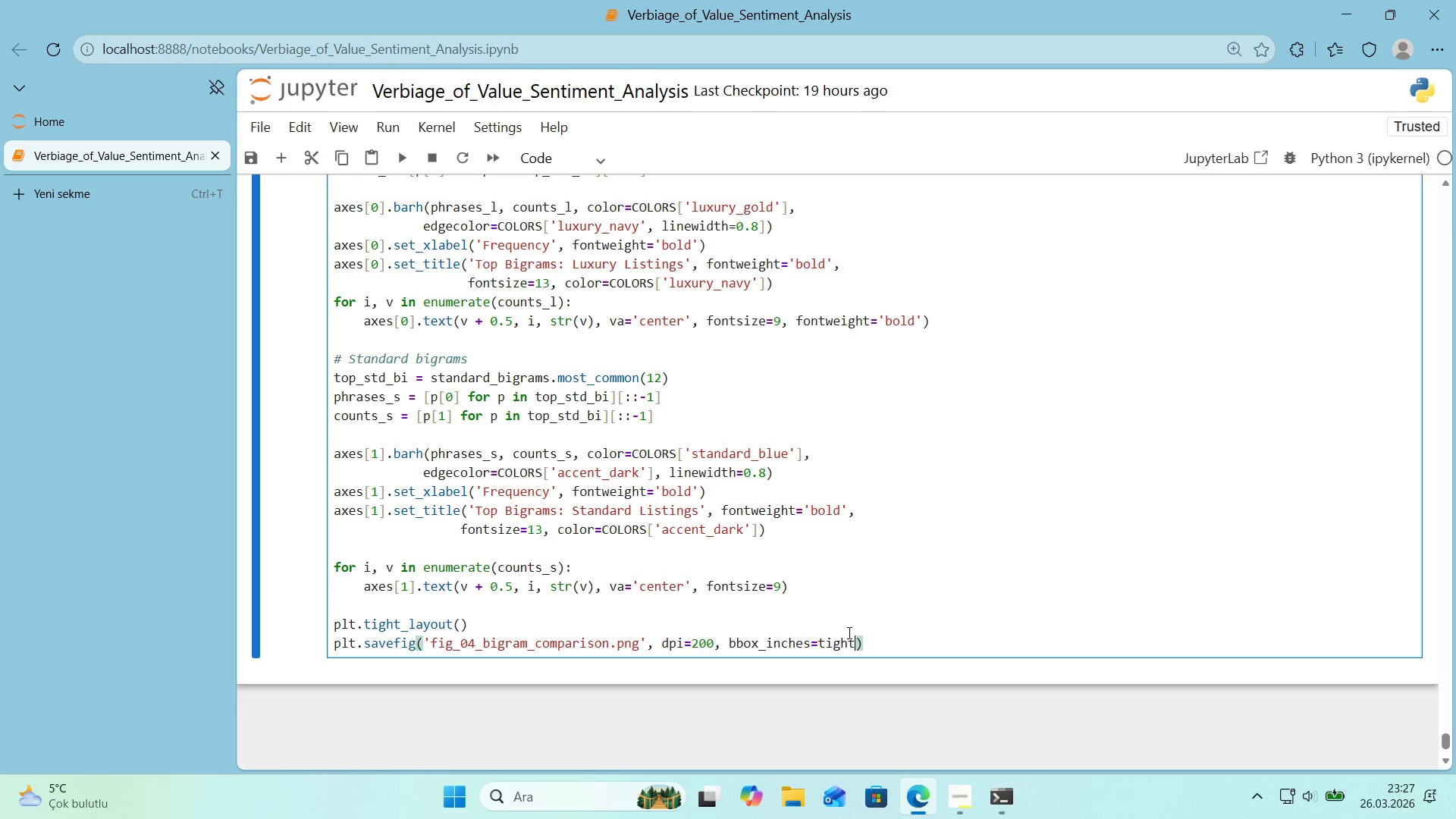 
left_click([819, 645])
 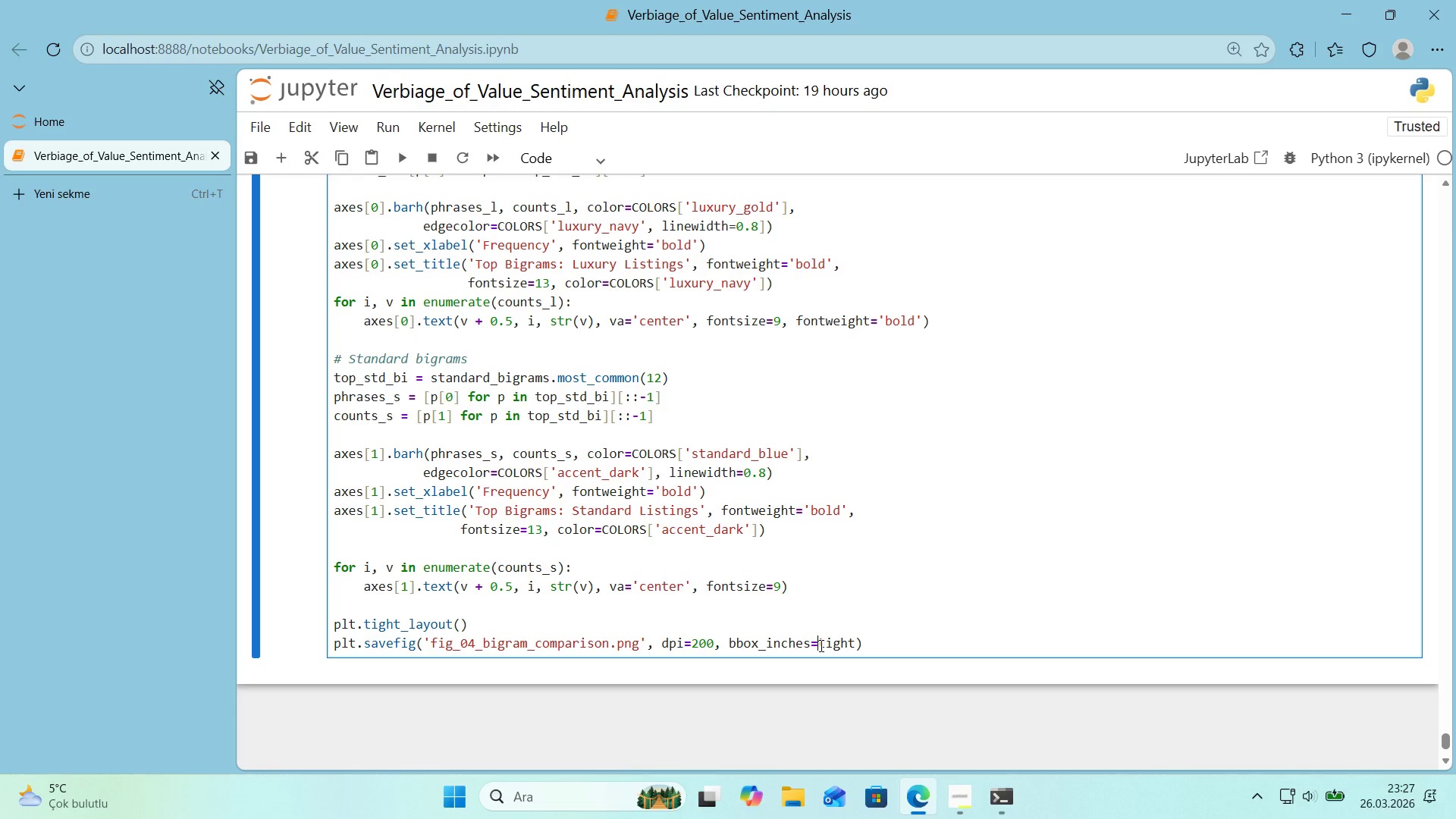 
type(@@)
 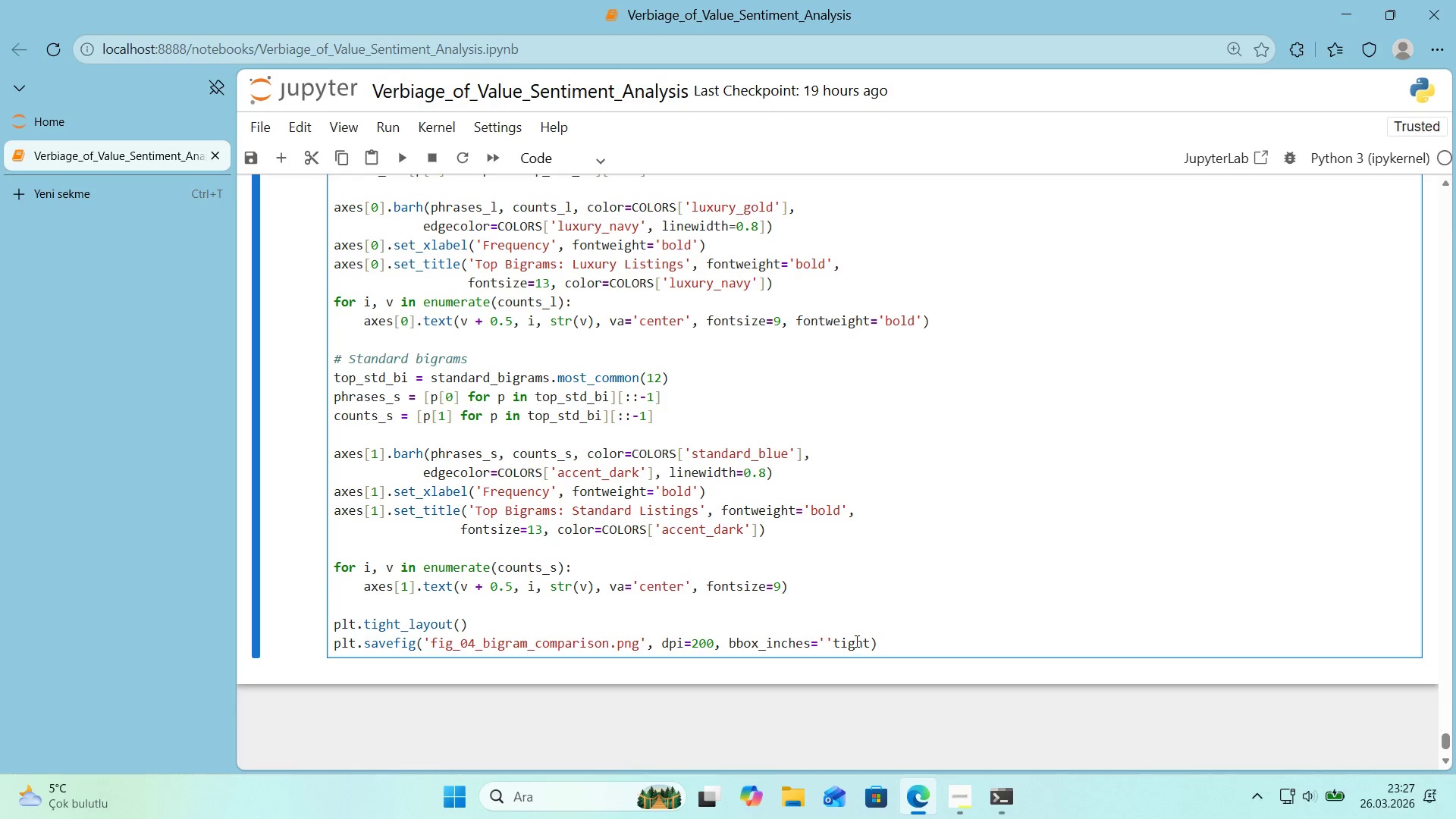 
double_click([855, 641])
 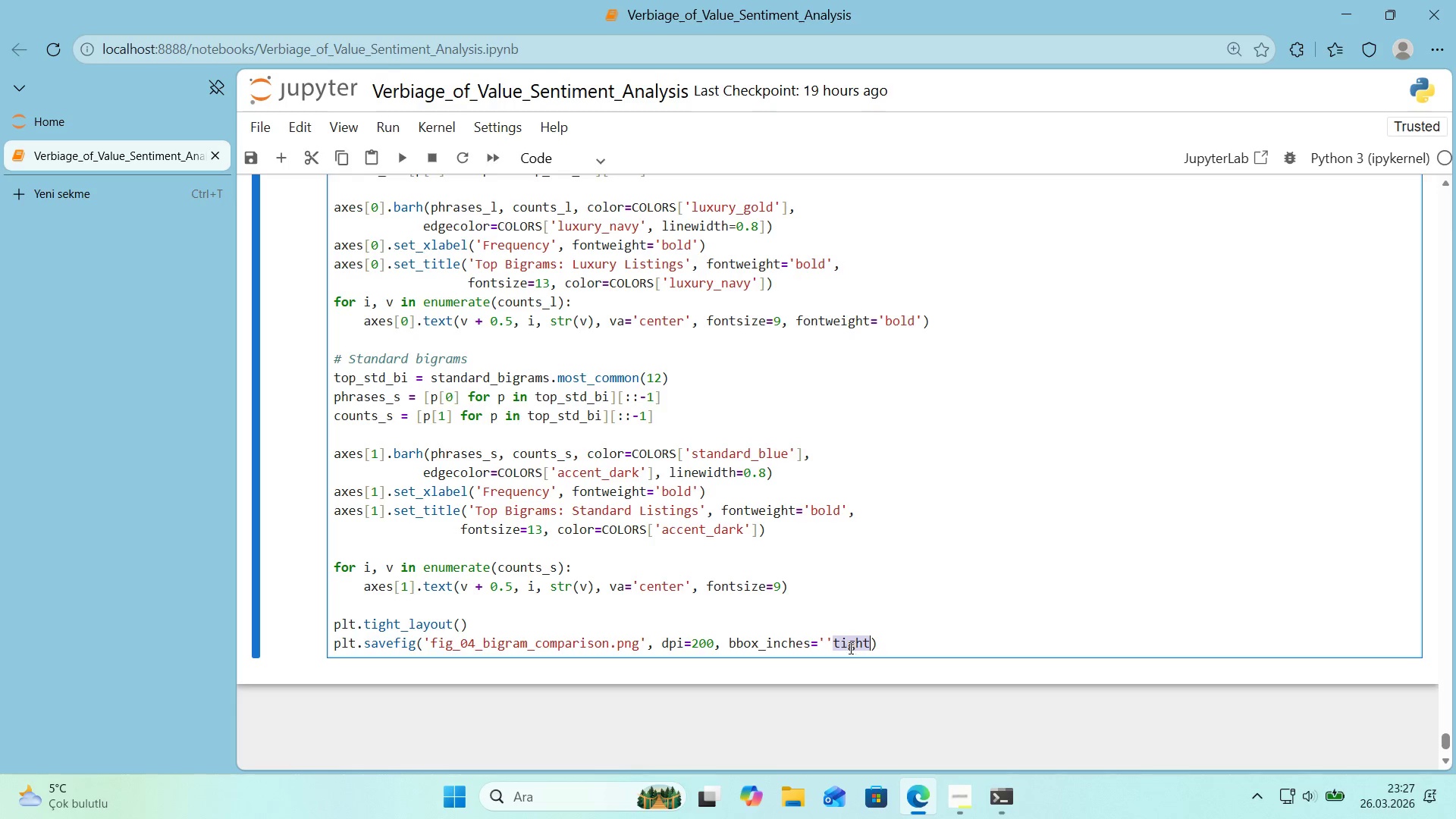 
left_click_drag(start_coordinate=[850, 648], to_coordinate=[823, 651])
 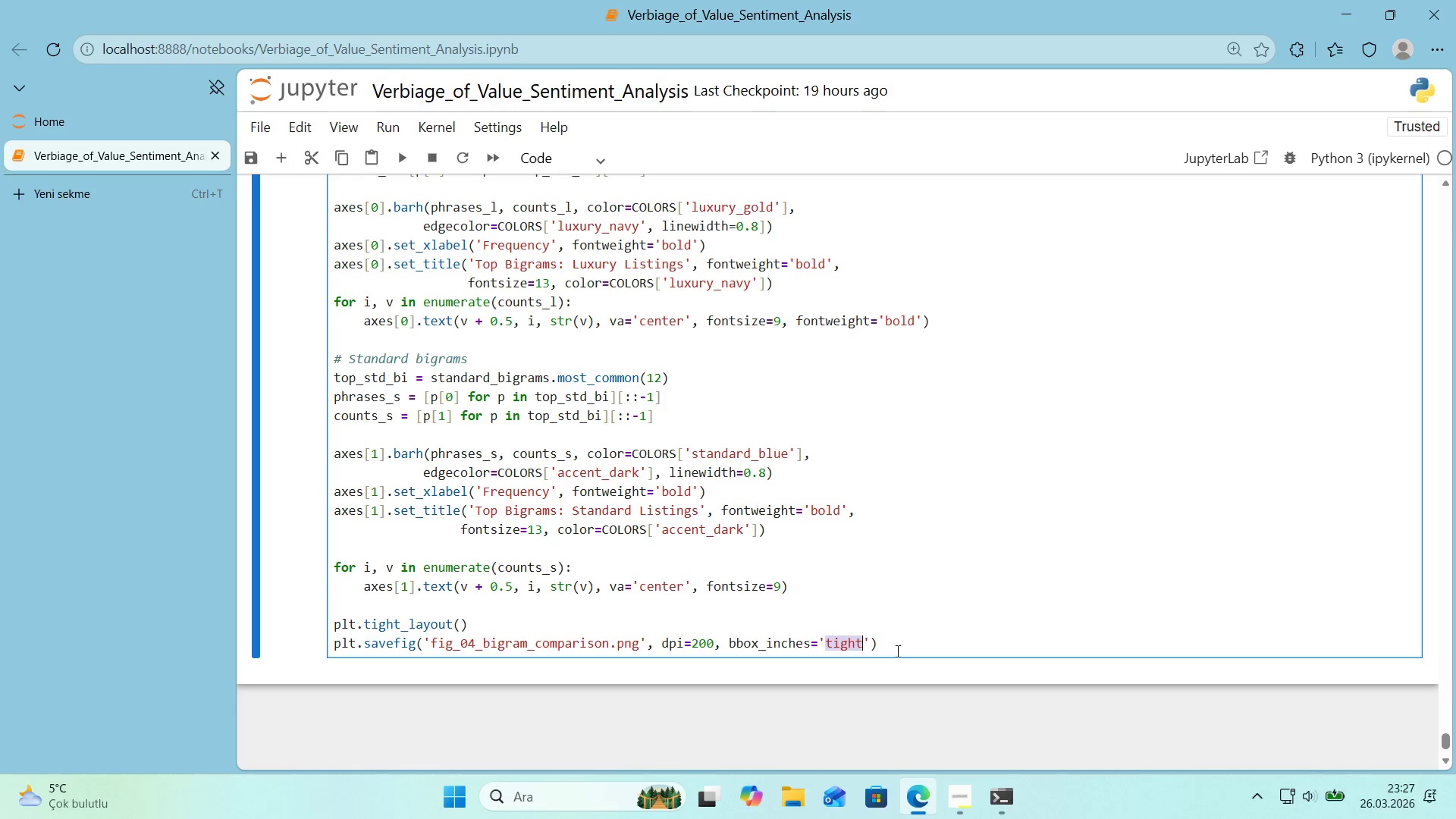 
left_click([908, 651])
 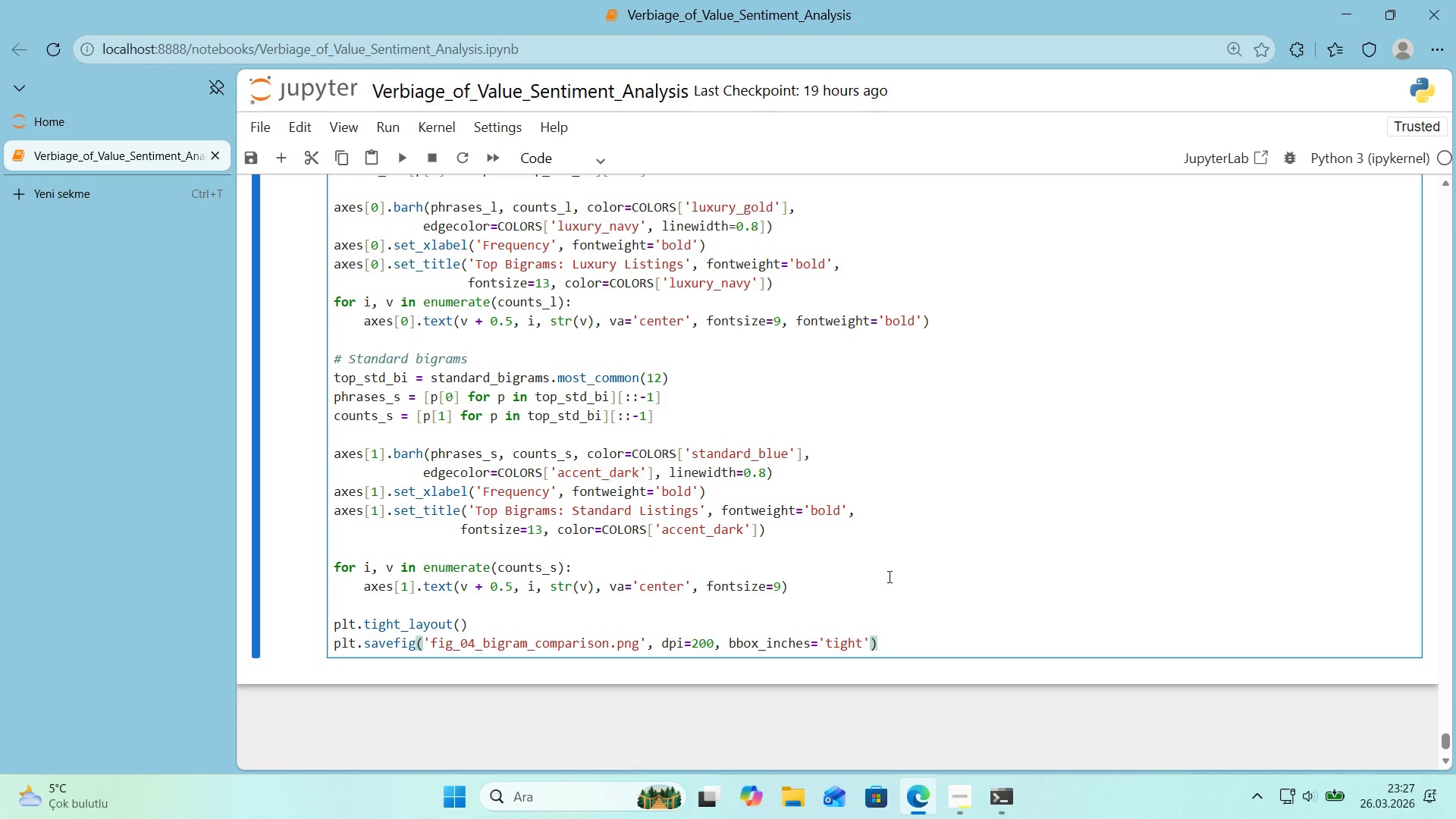 
left_click([886, 642])
 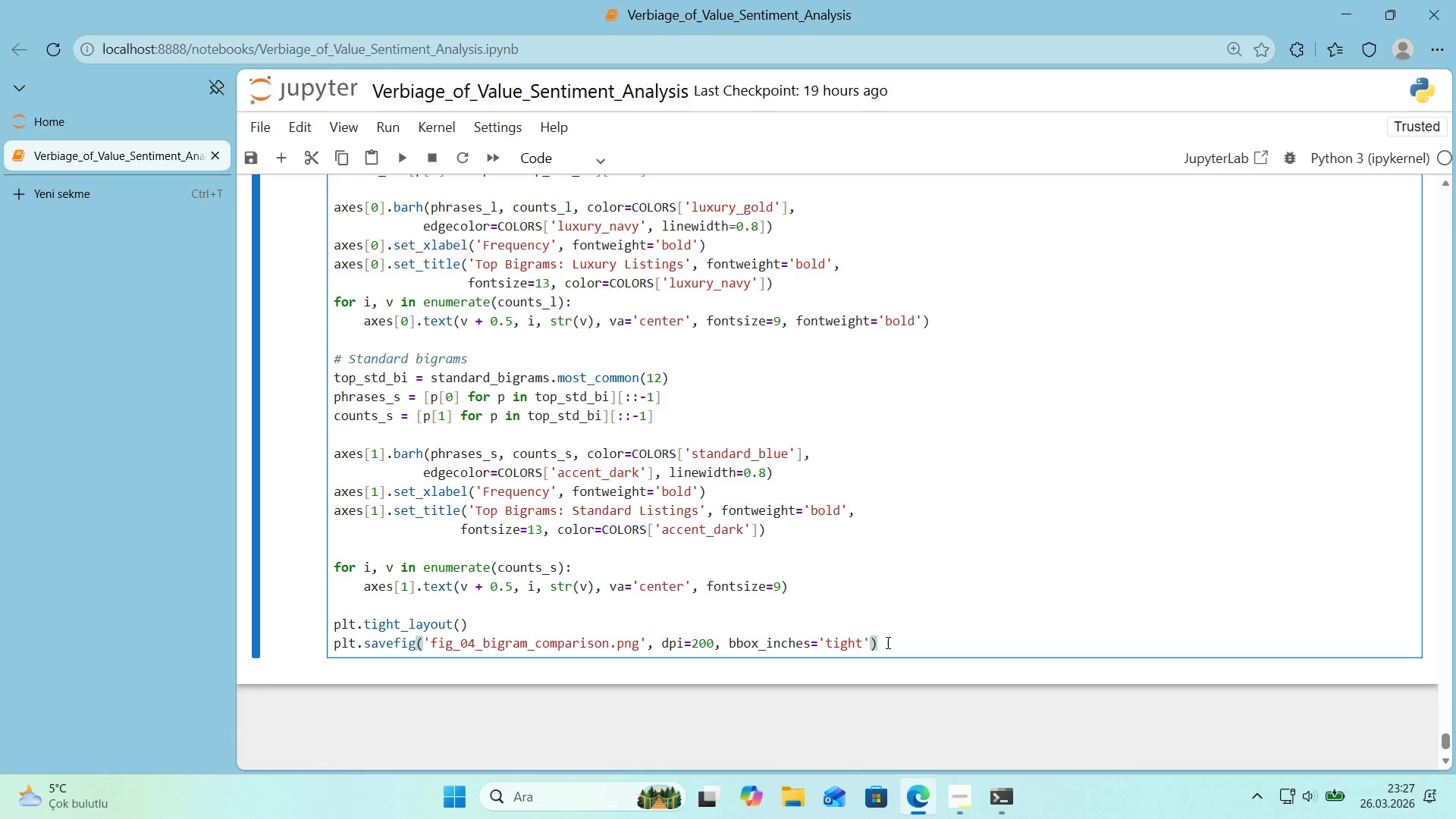 
key(Enter)
 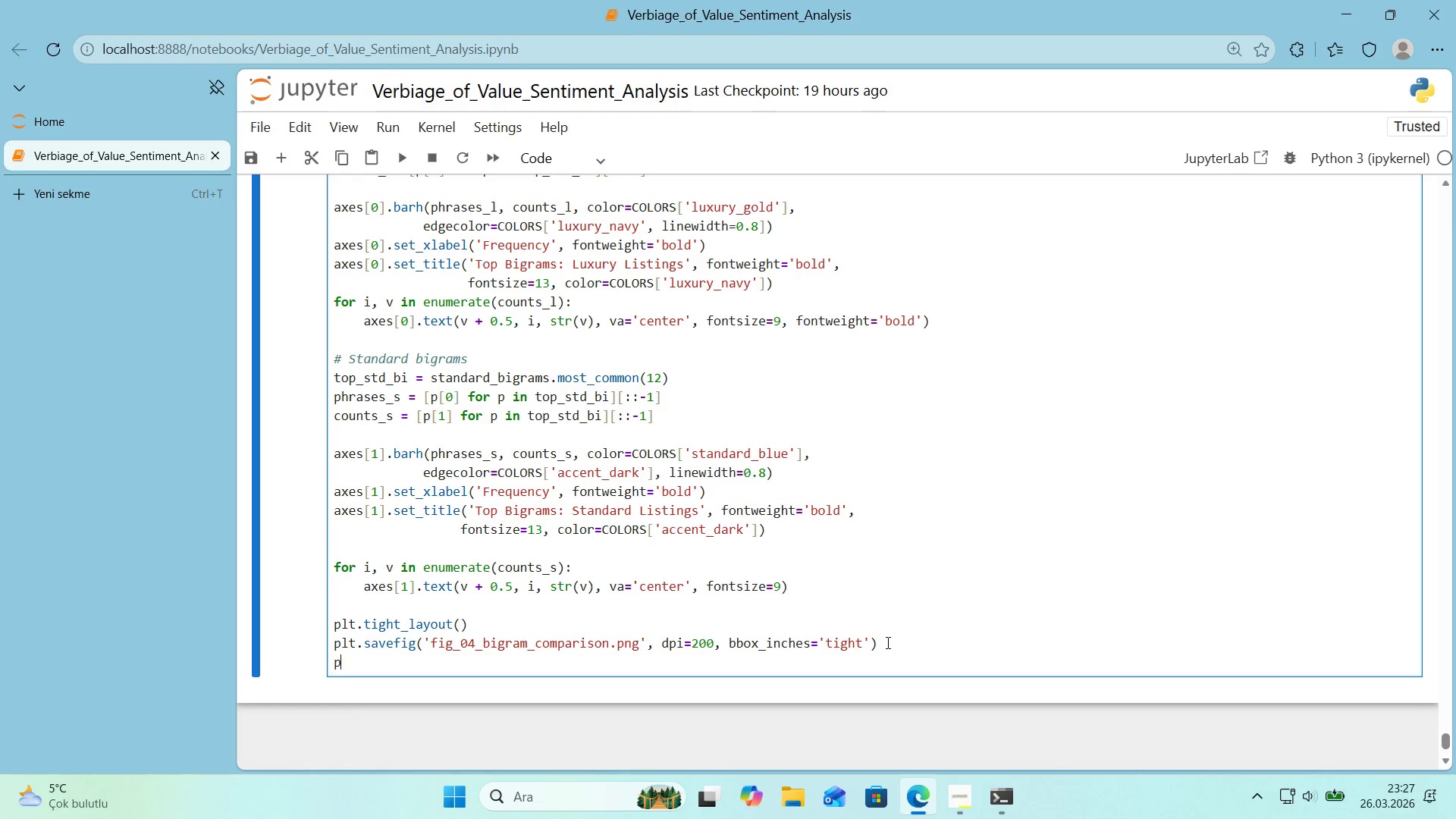 
type(plt.sho*()
 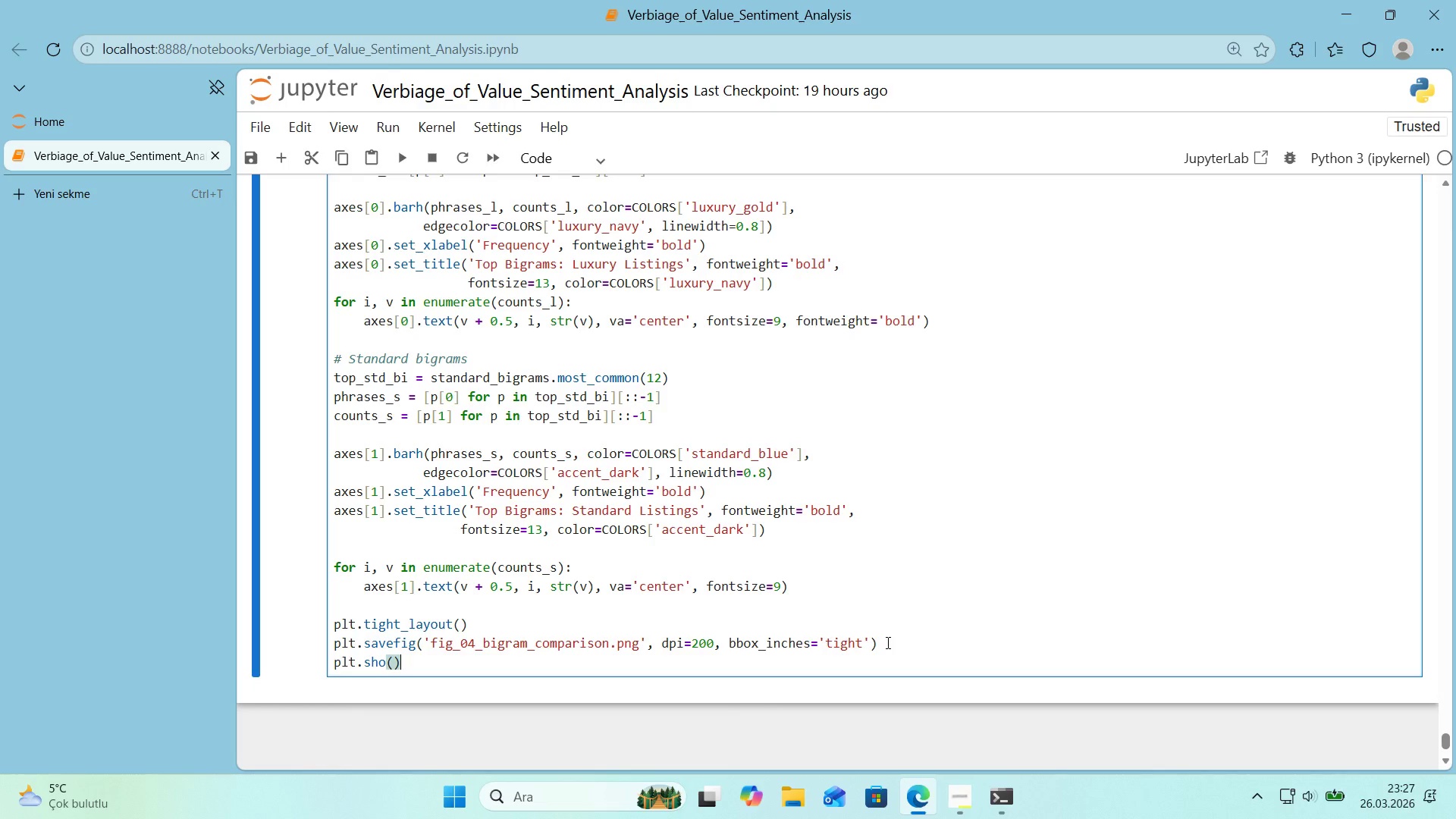 
key(ArrowLeft)
 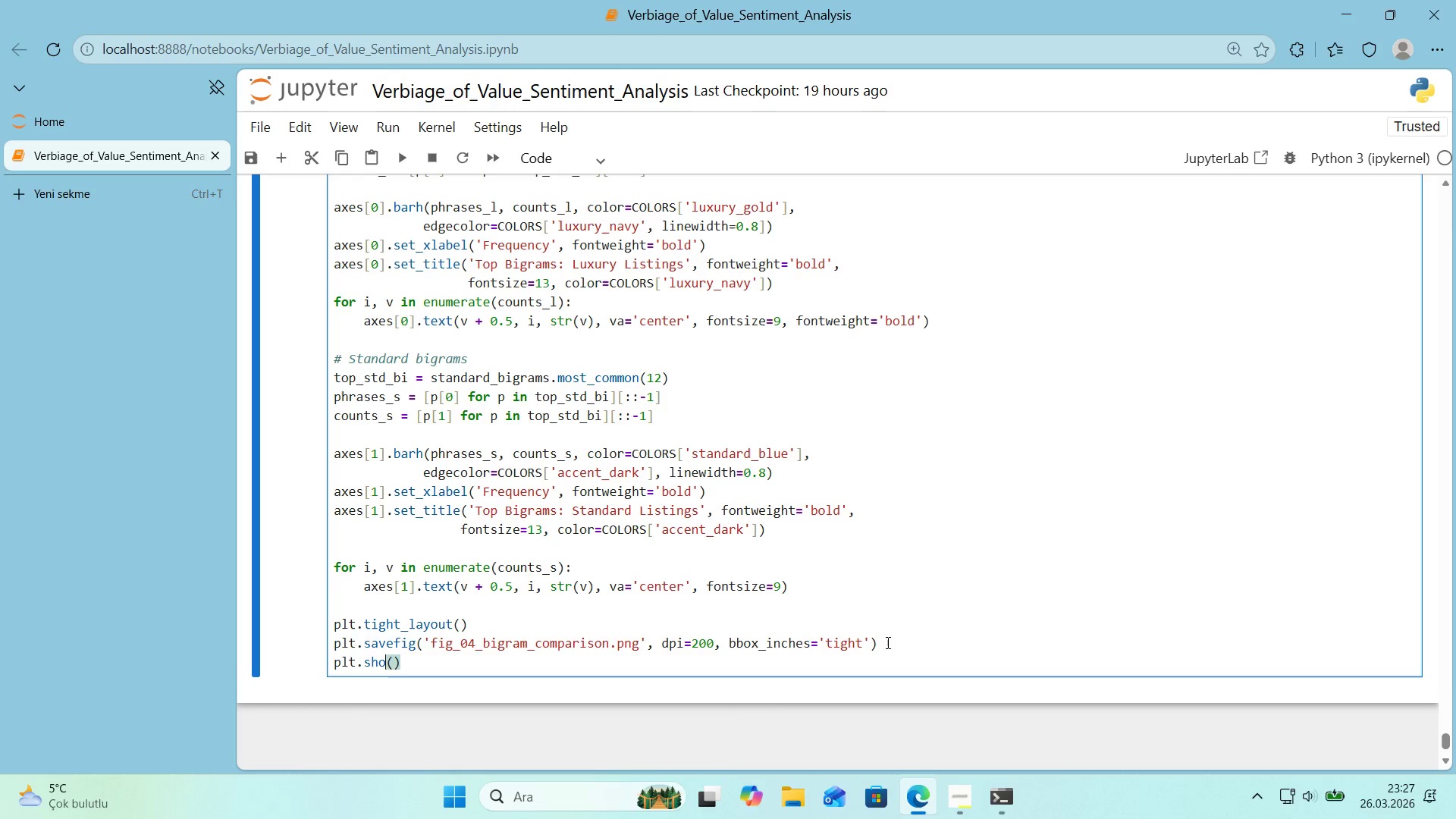 
key(ArrowLeft)
 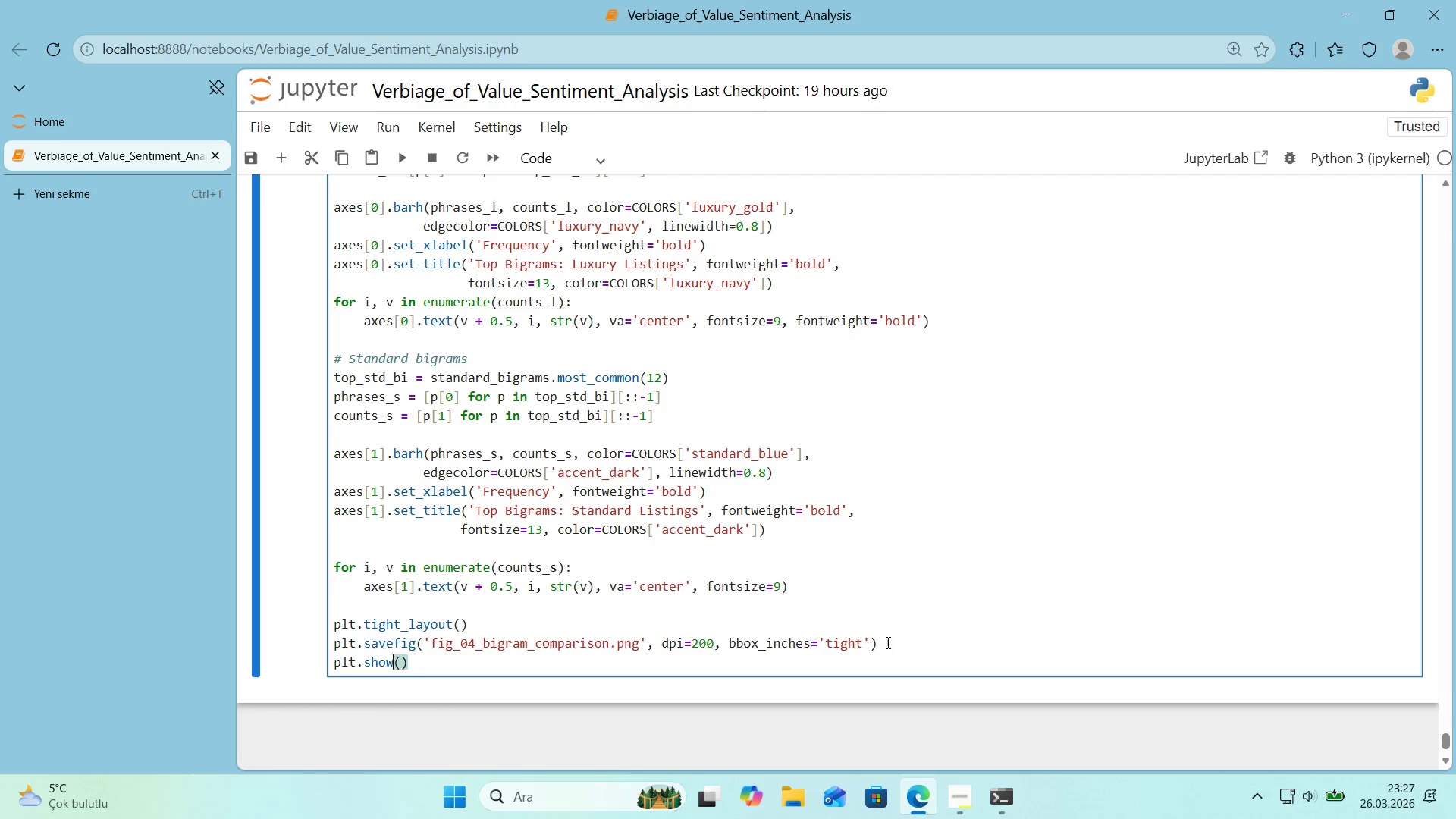 
key(W)
 